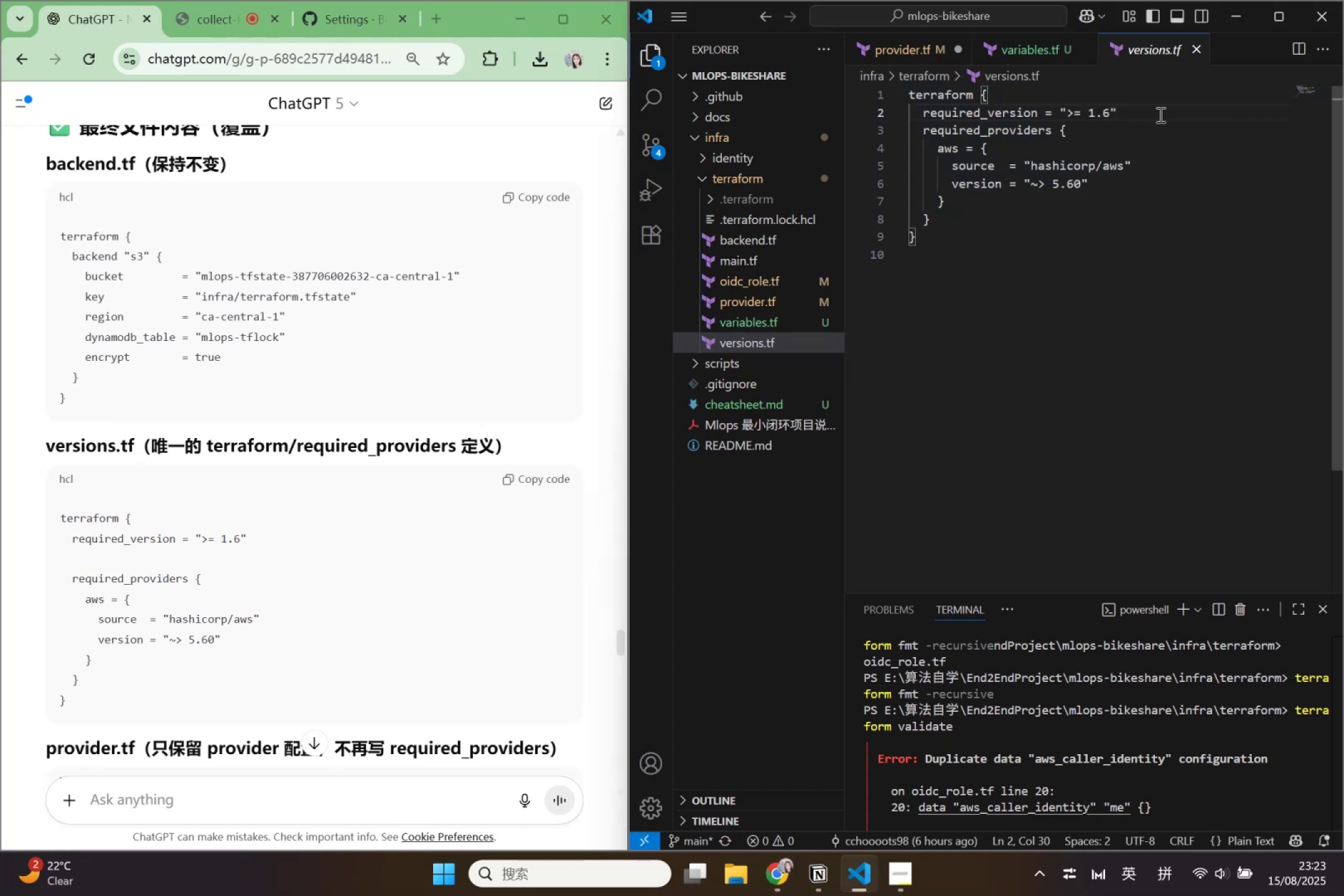 
key(Enter)
 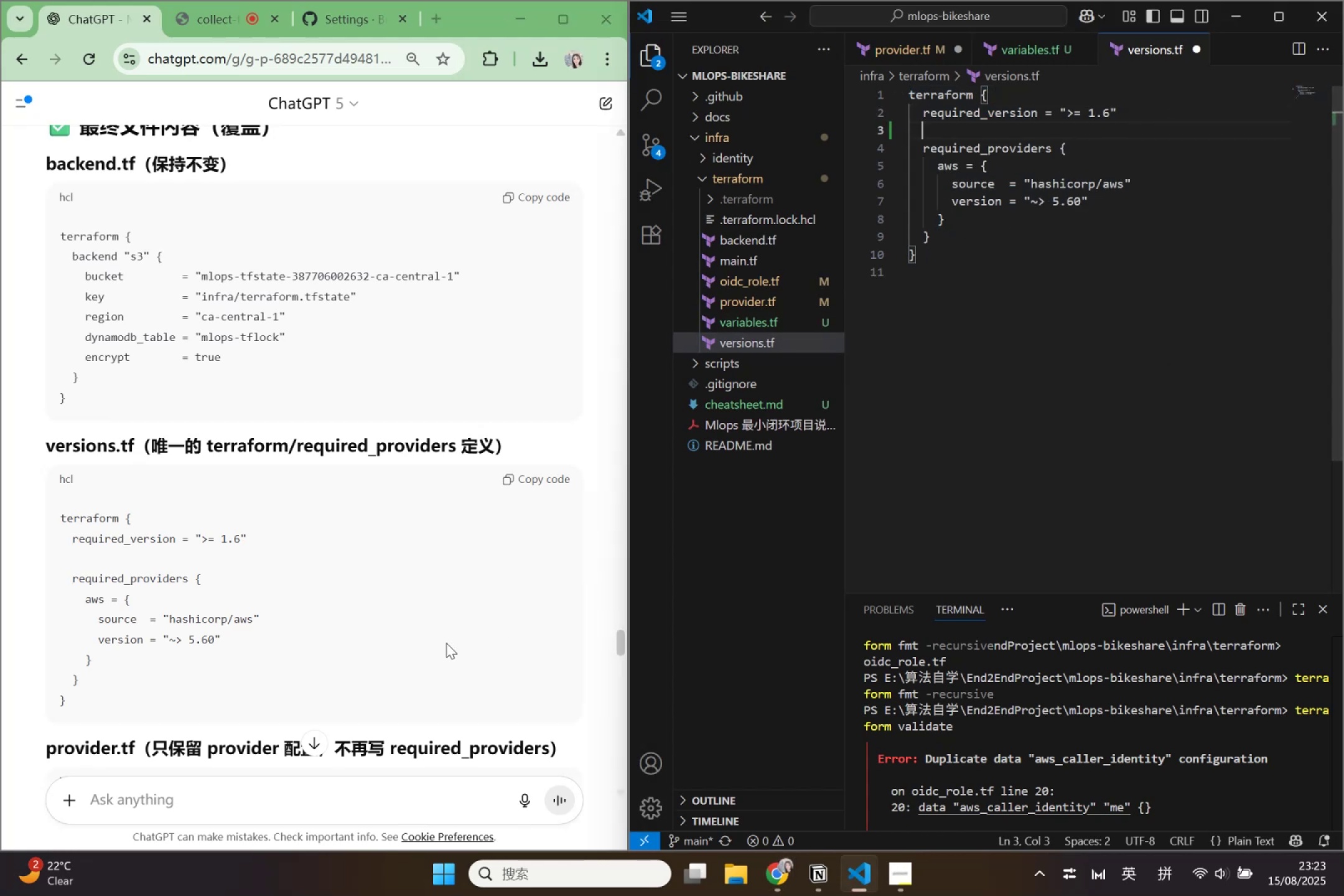 
left_click([425, 571])
 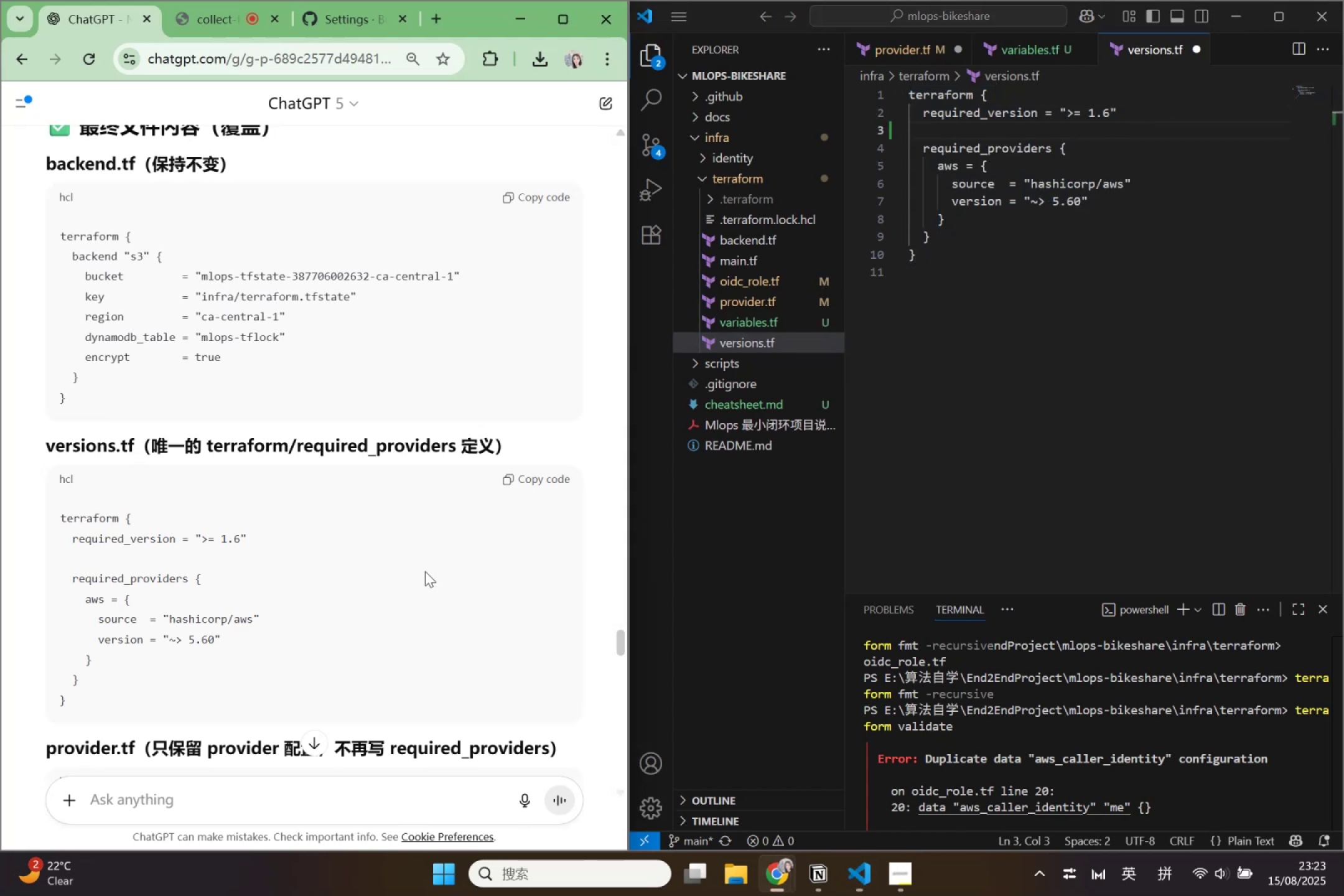 
scroll: coordinate [425, 571], scroll_direction: down, amount: 2.0
 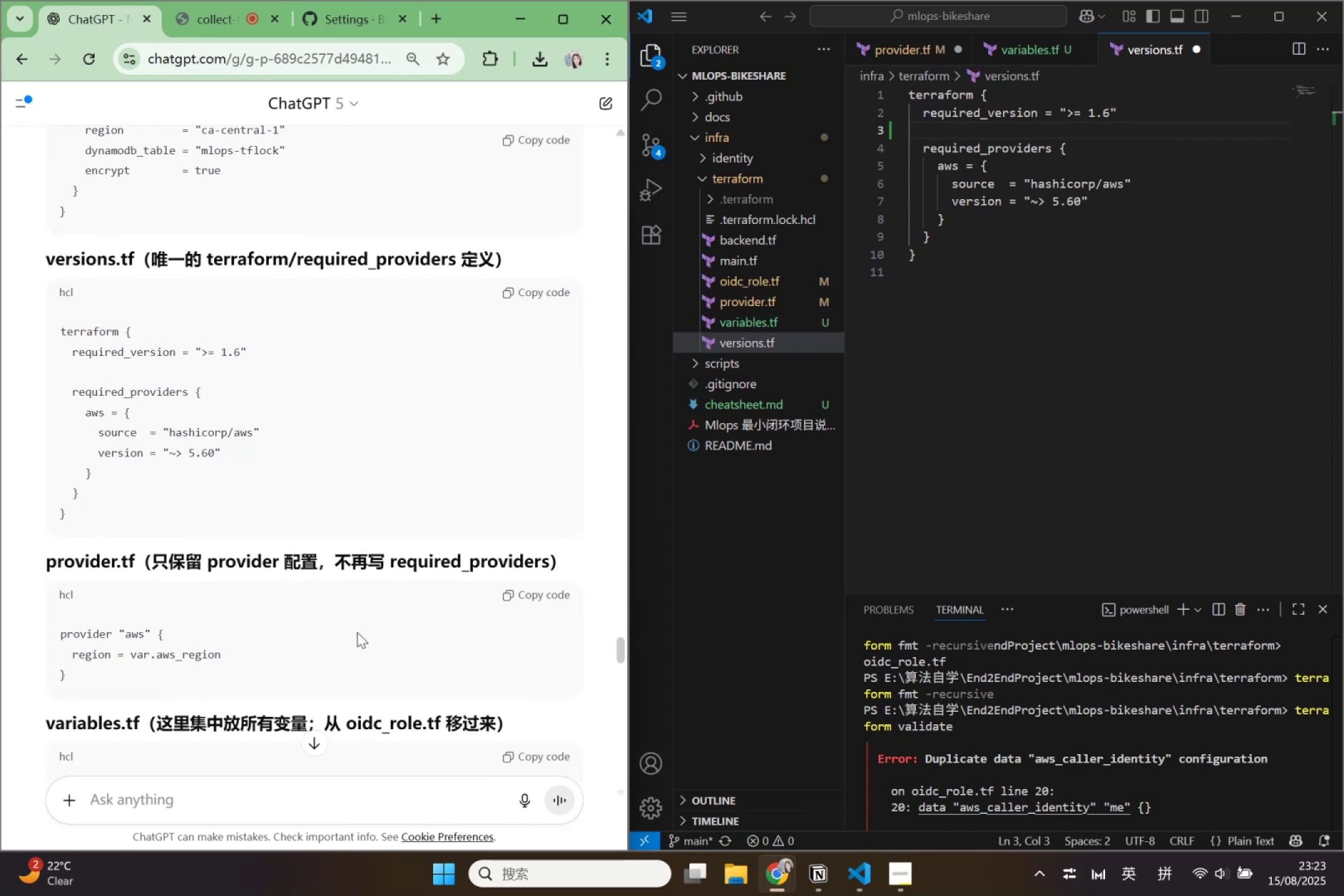 
left_click([357, 632])
 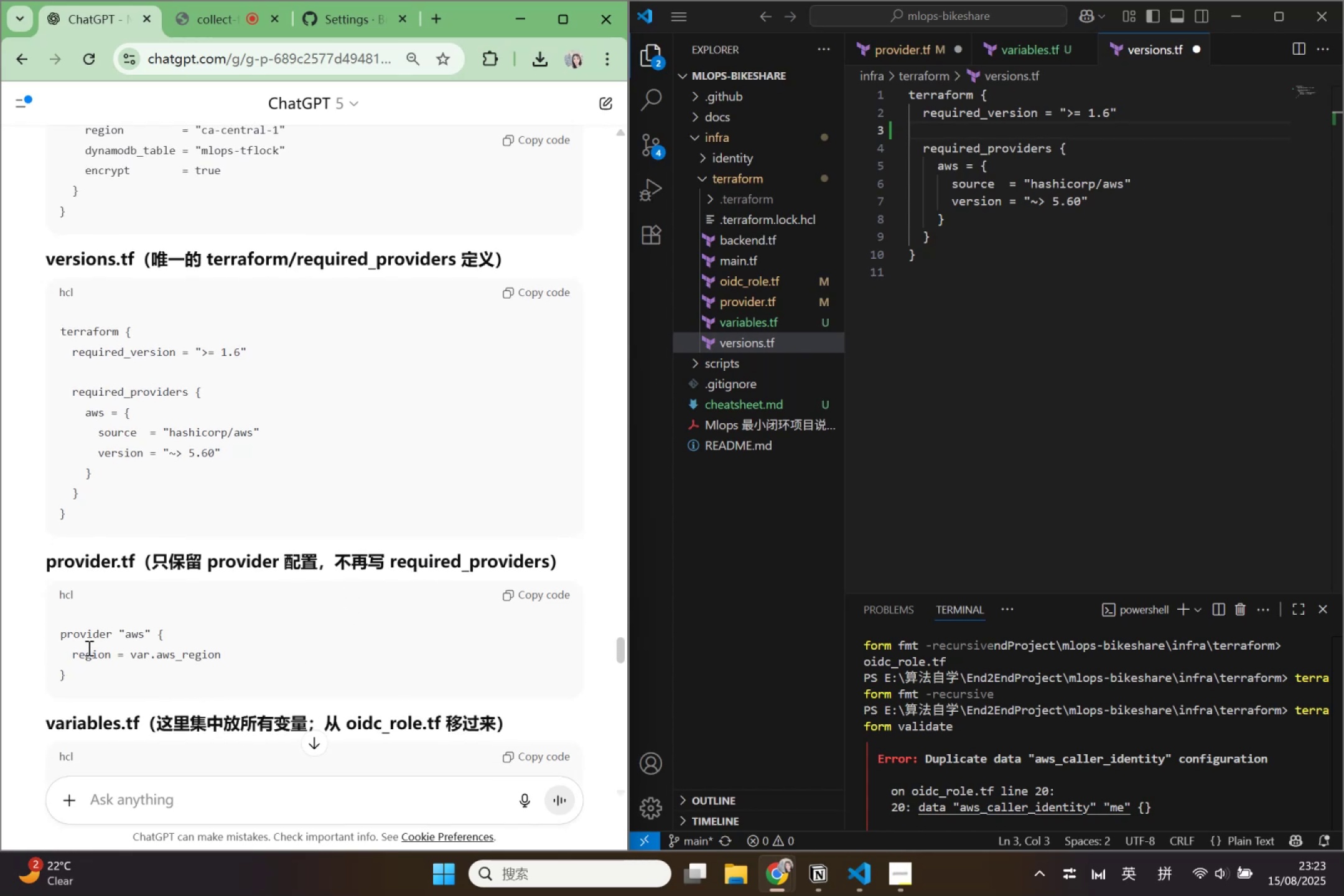 
wait(6.94)
 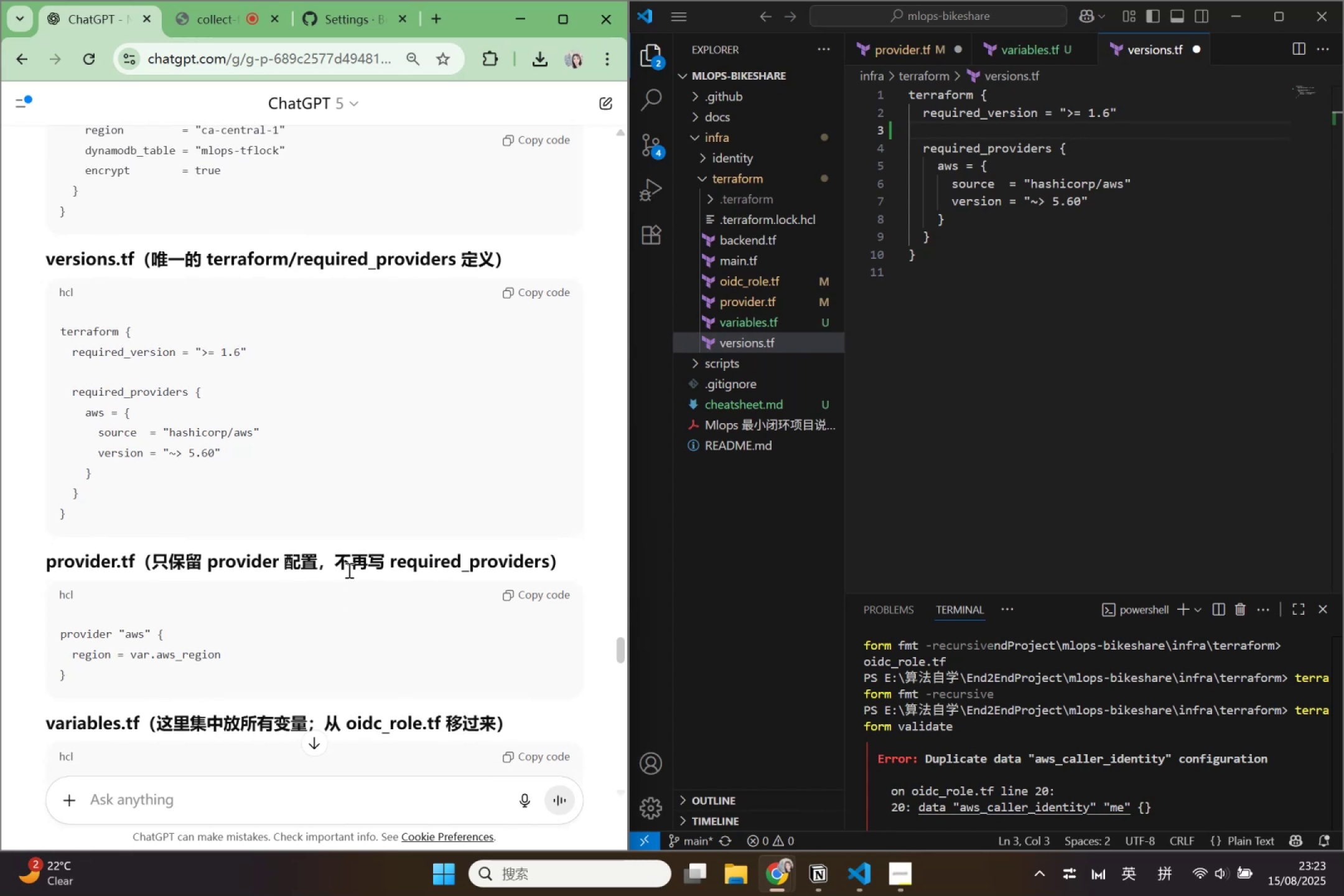 
left_click([537, 594])
 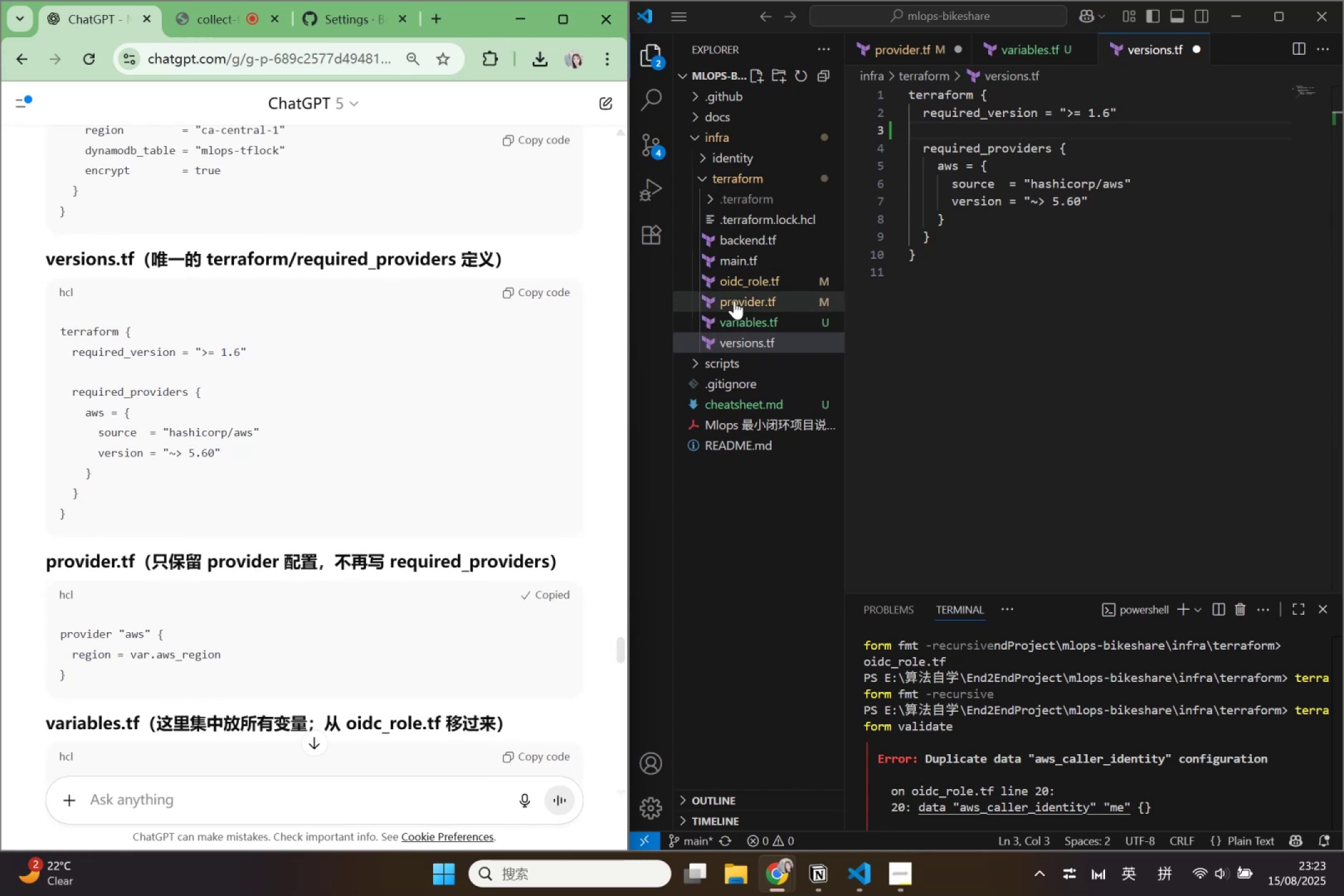 
left_click([734, 301])
 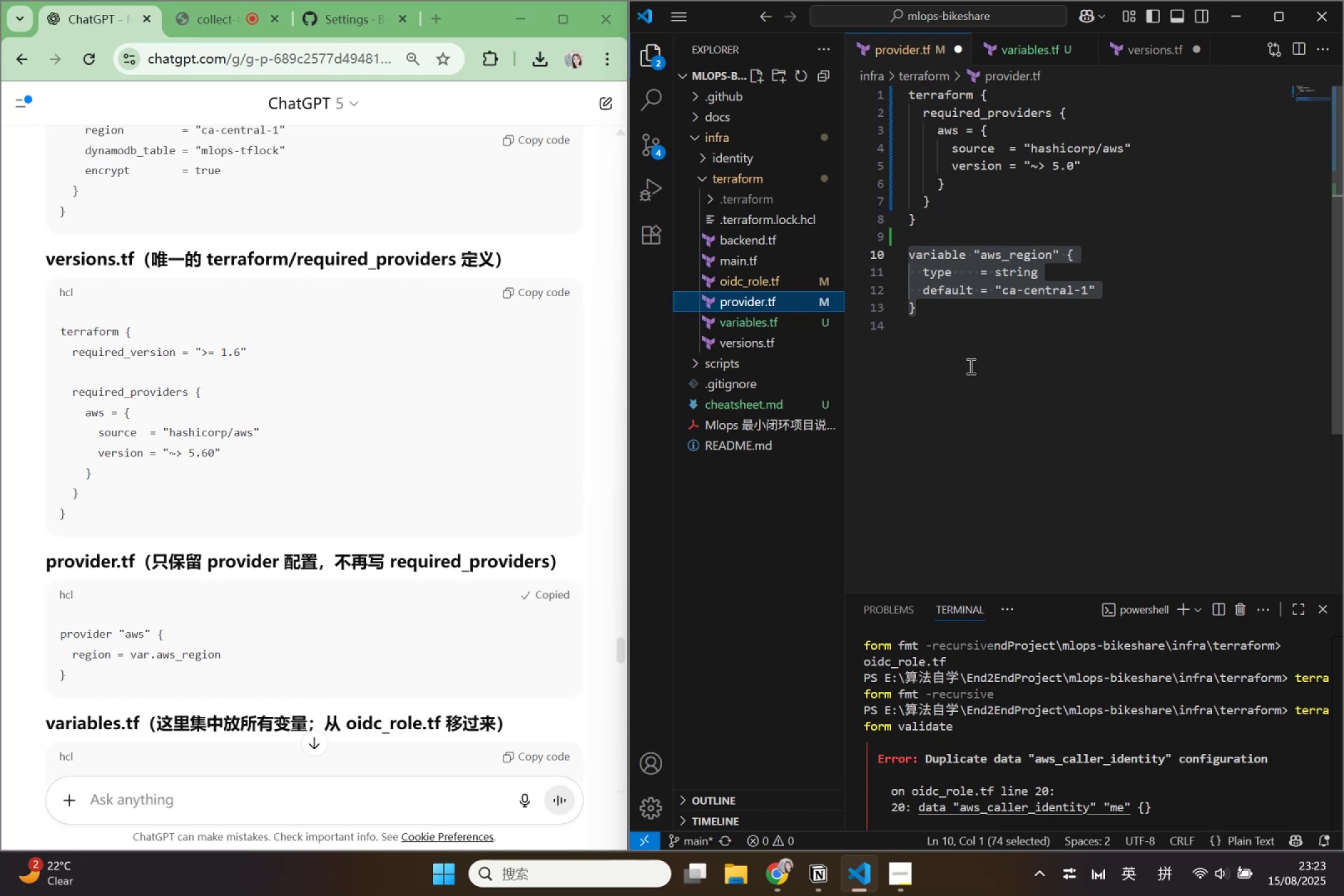 
left_click([969, 366])
 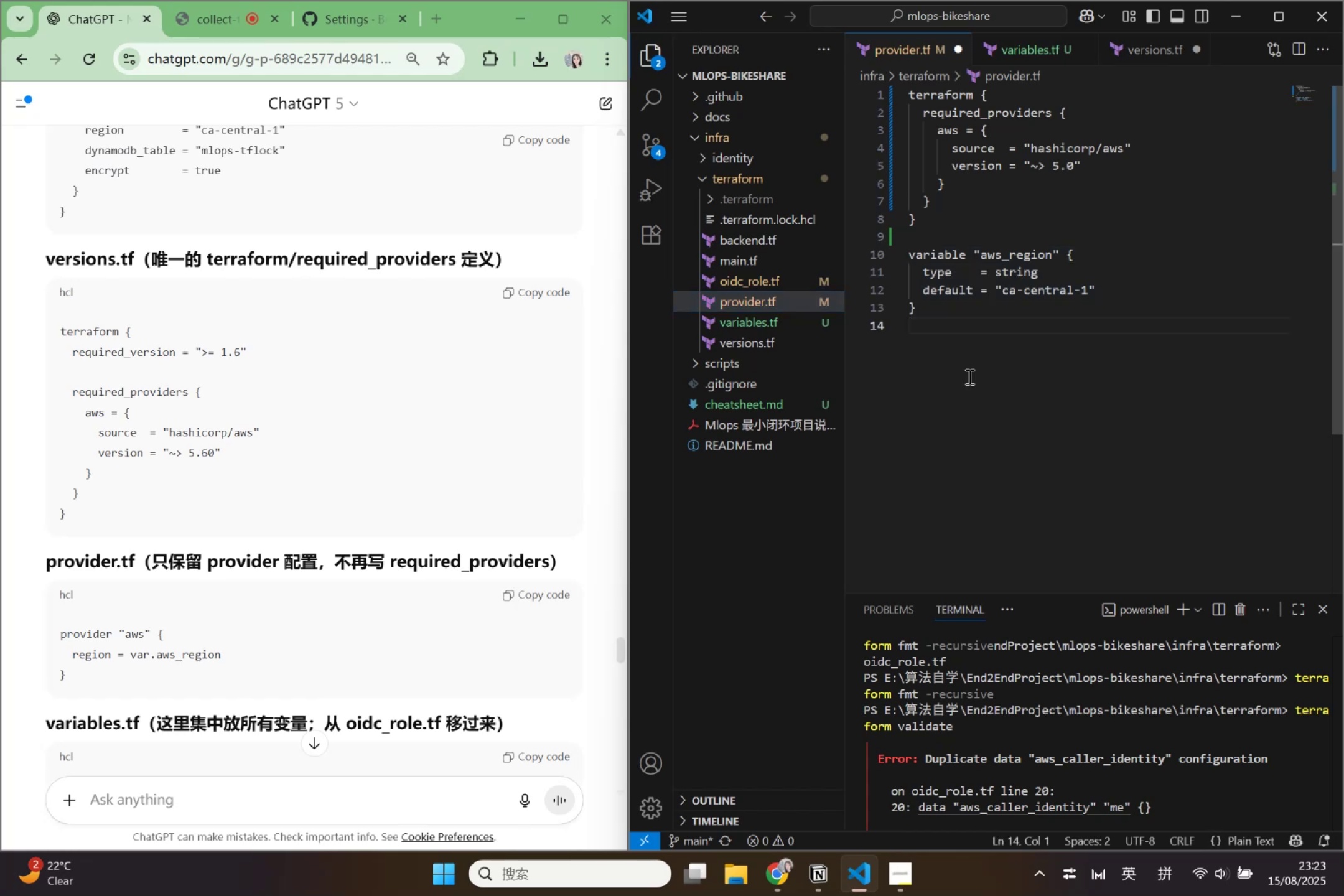 
left_click_drag(start_coordinate=[968, 376], to_coordinate=[897, 90])
 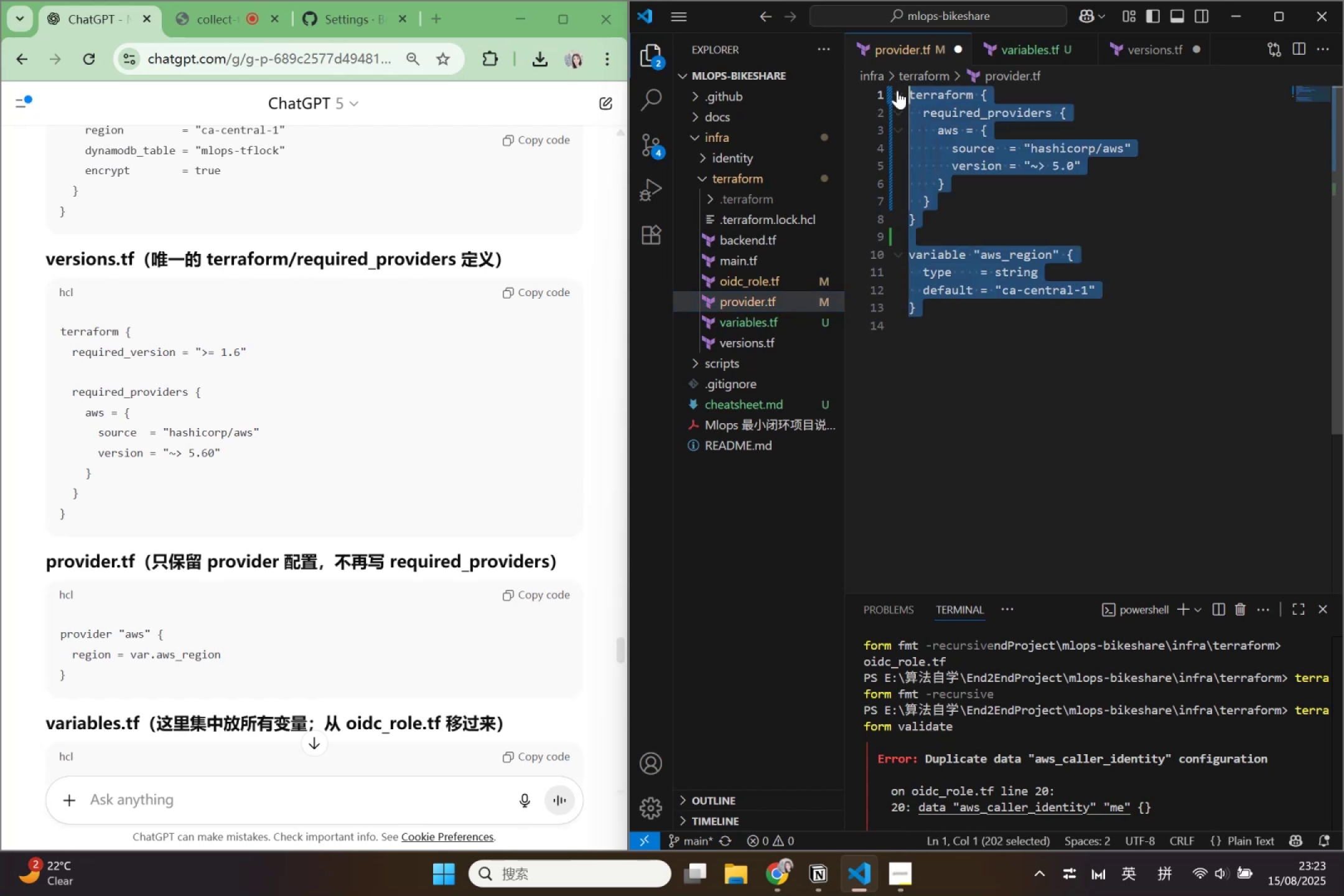 
key(Control+V)
 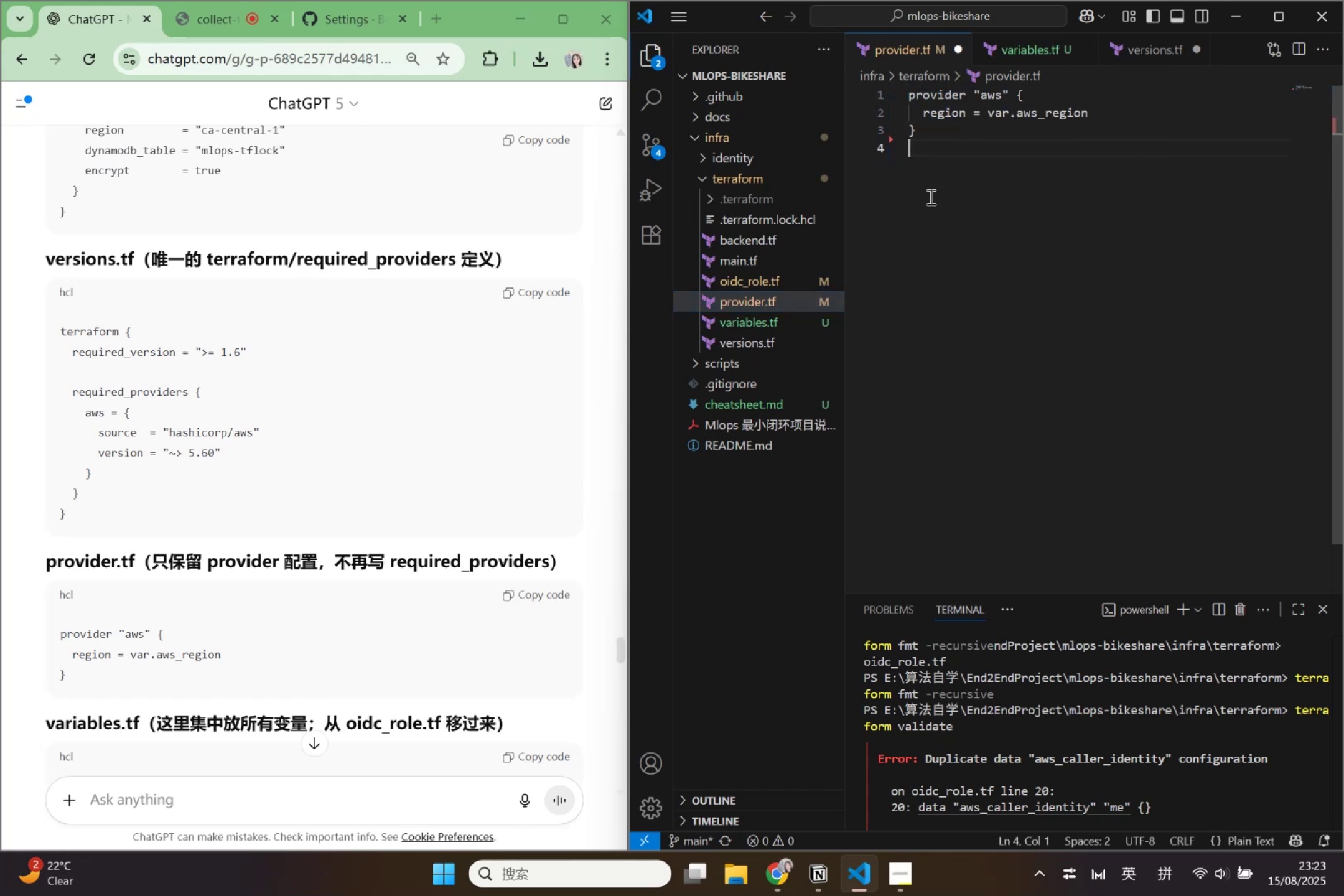 
key(Control+S)
 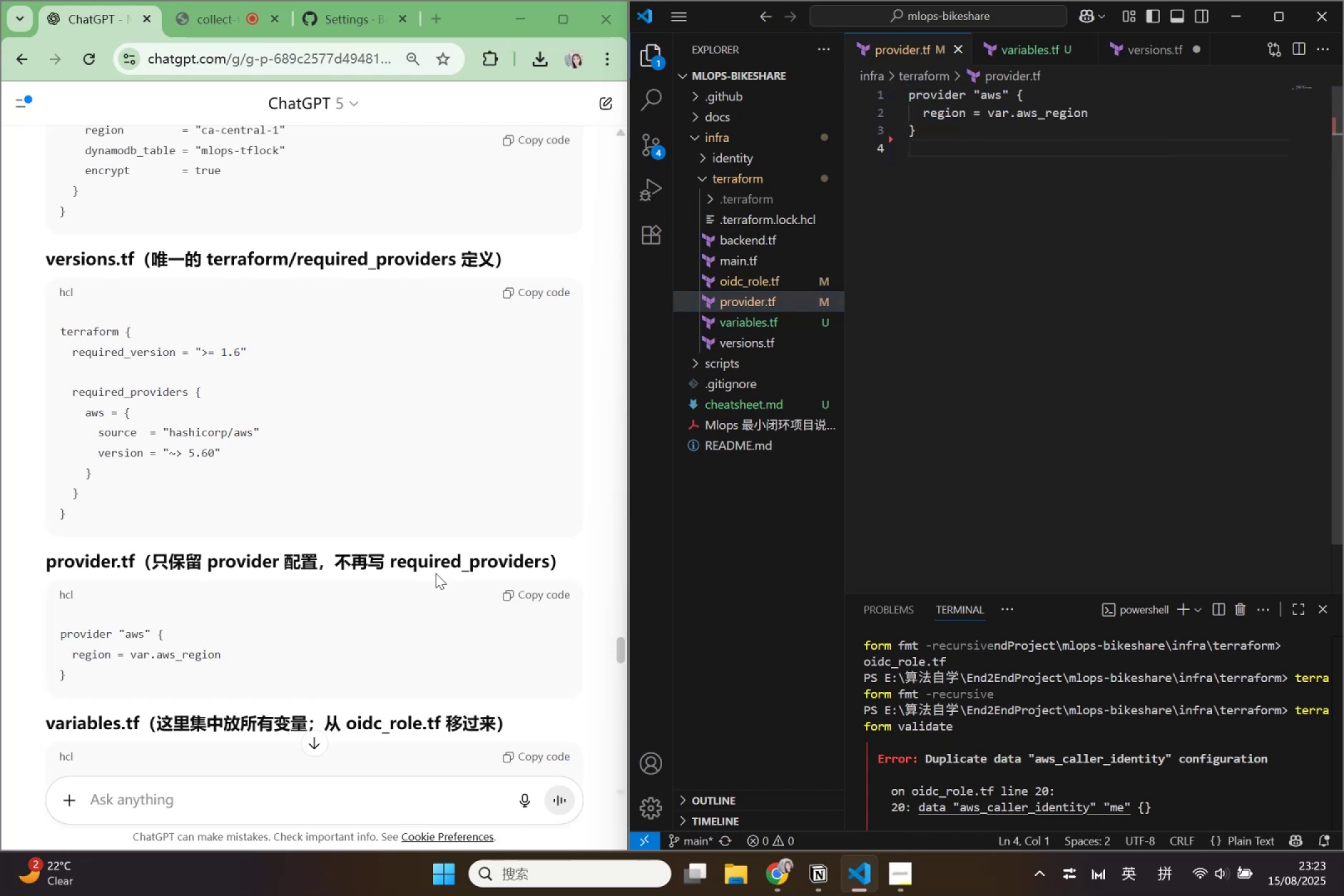 
scroll: coordinate [398, 620], scroll_direction: down, amount: 4.0
 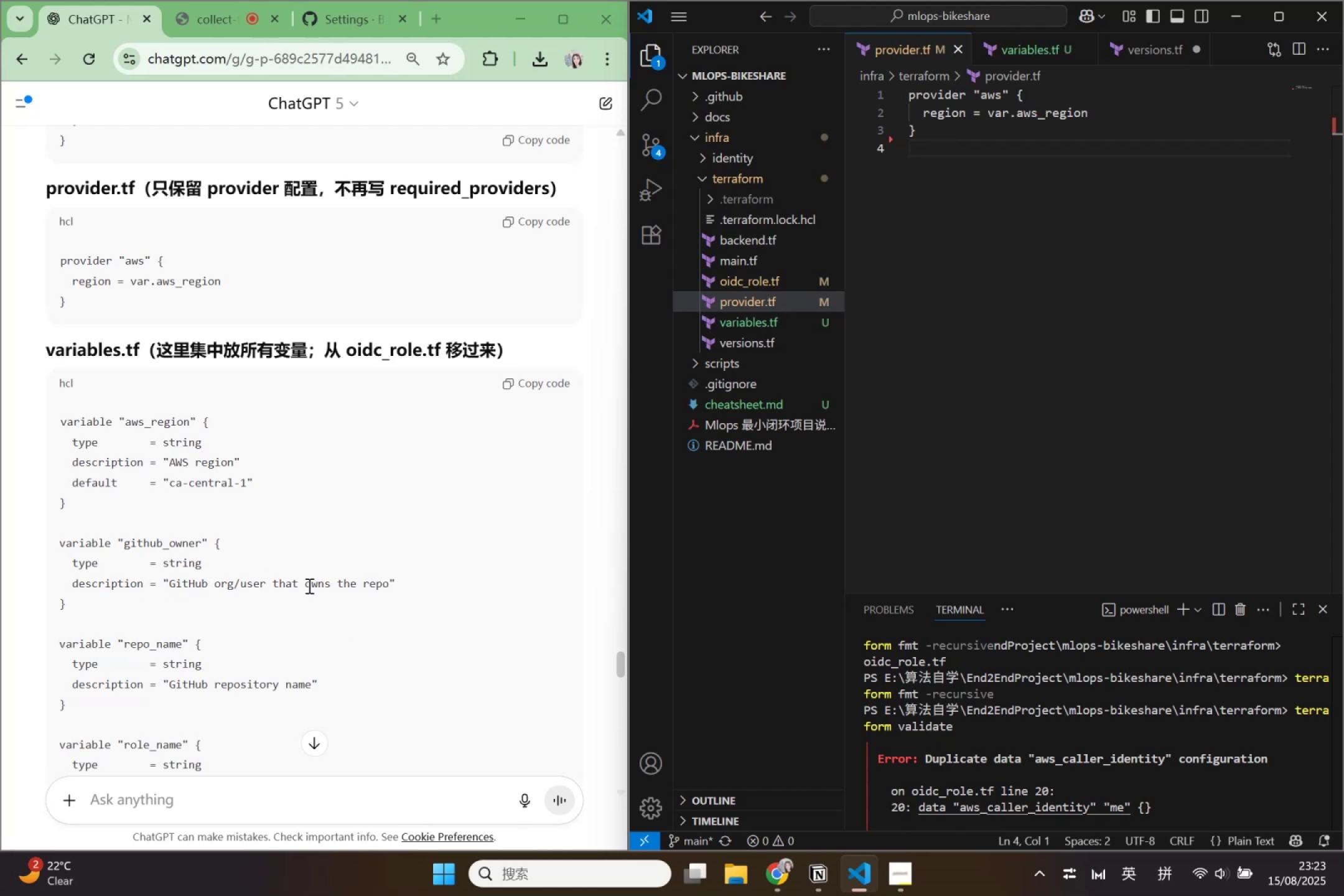 
wait(12.46)
 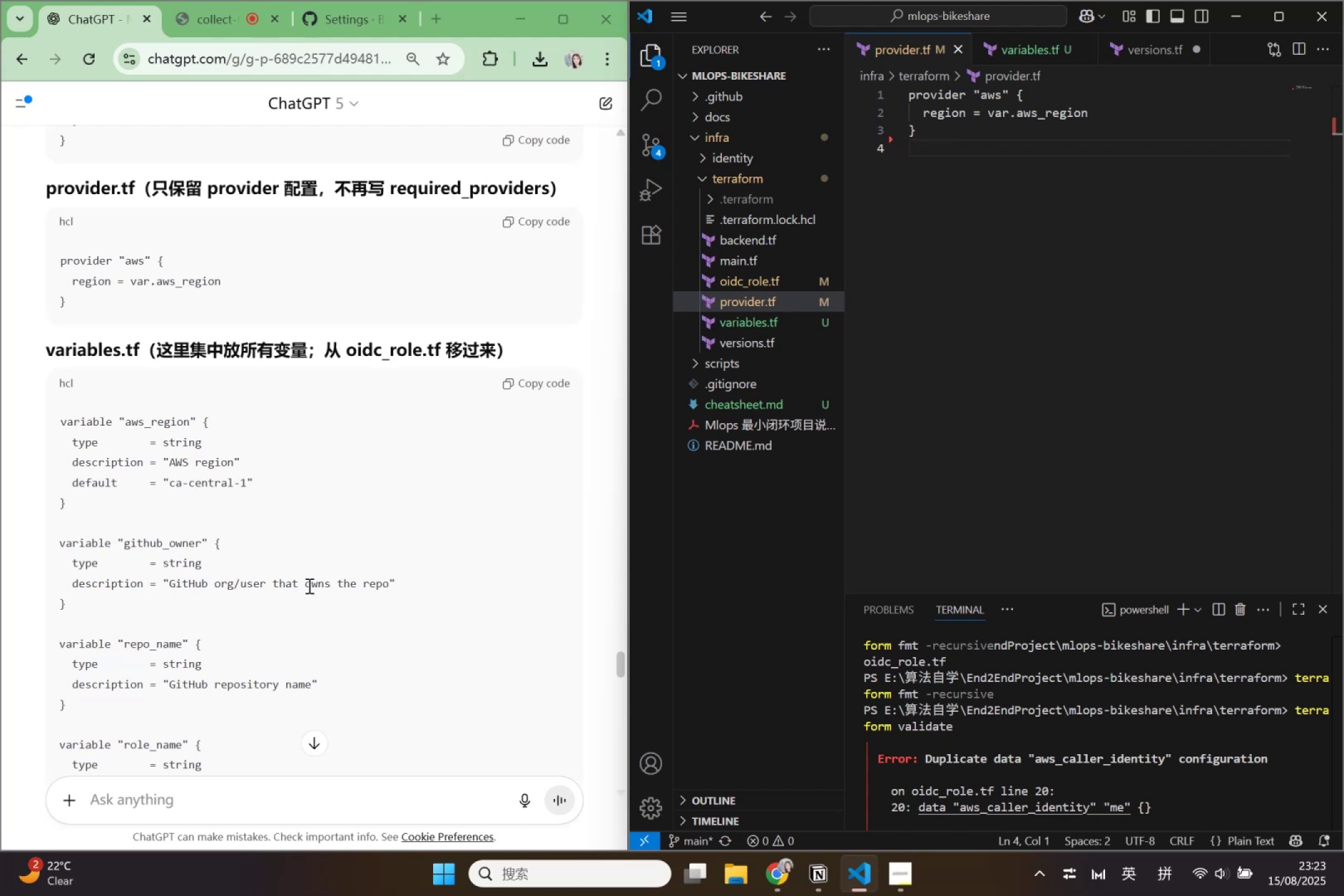 
scroll: coordinate [241, 424], scroll_direction: down, amount: 1.0
 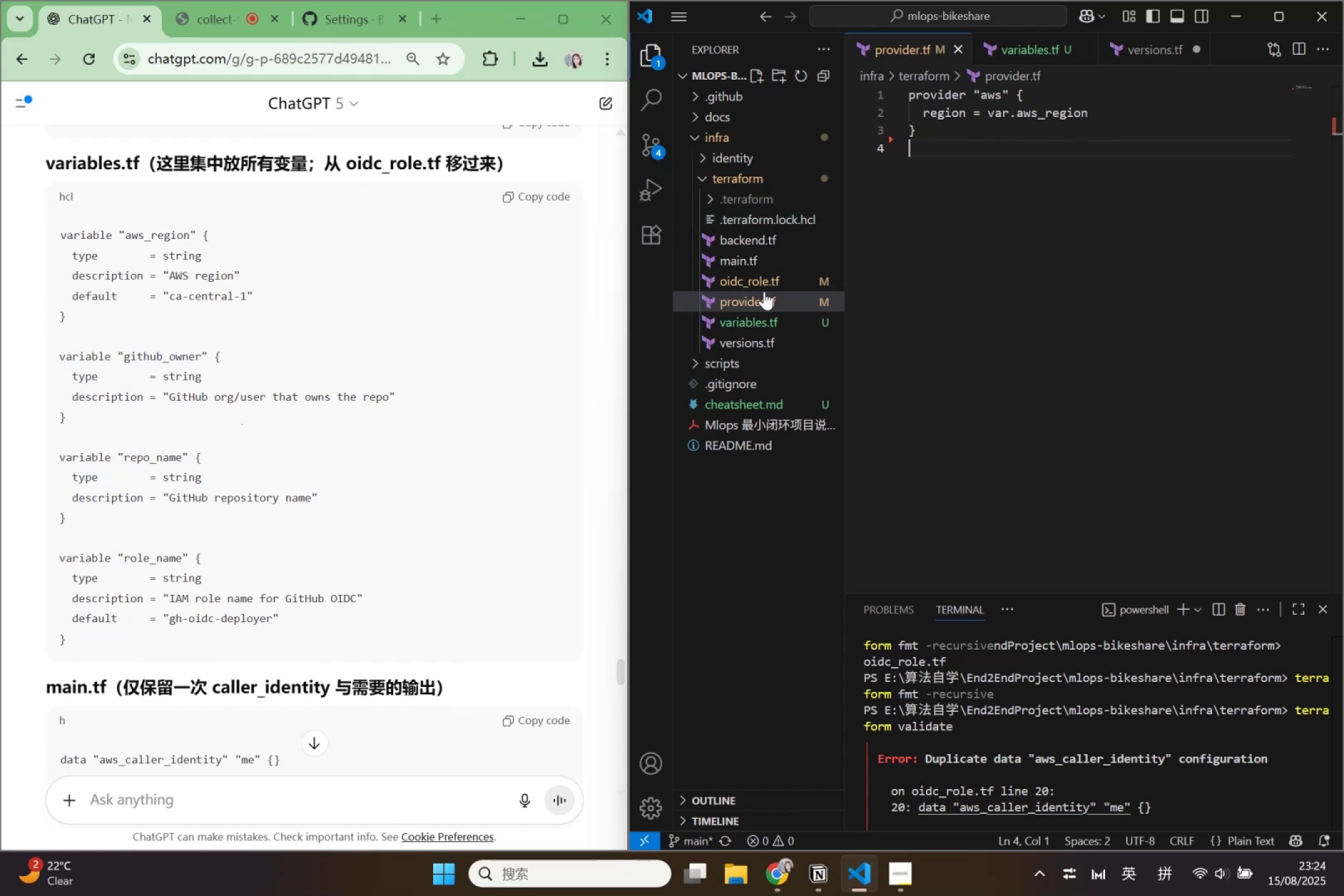 
left_click([756, 320])
 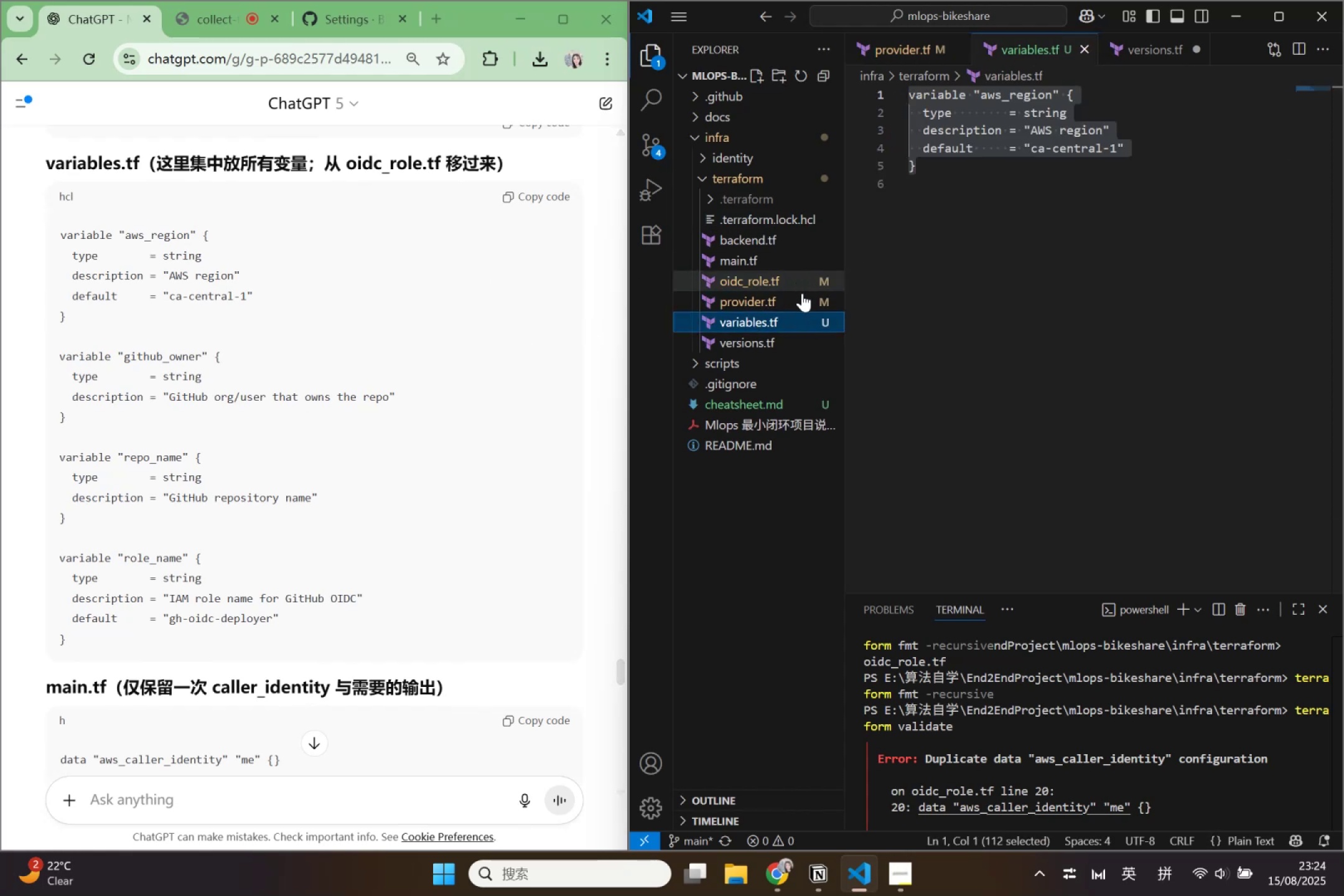 
wait(5.27)
 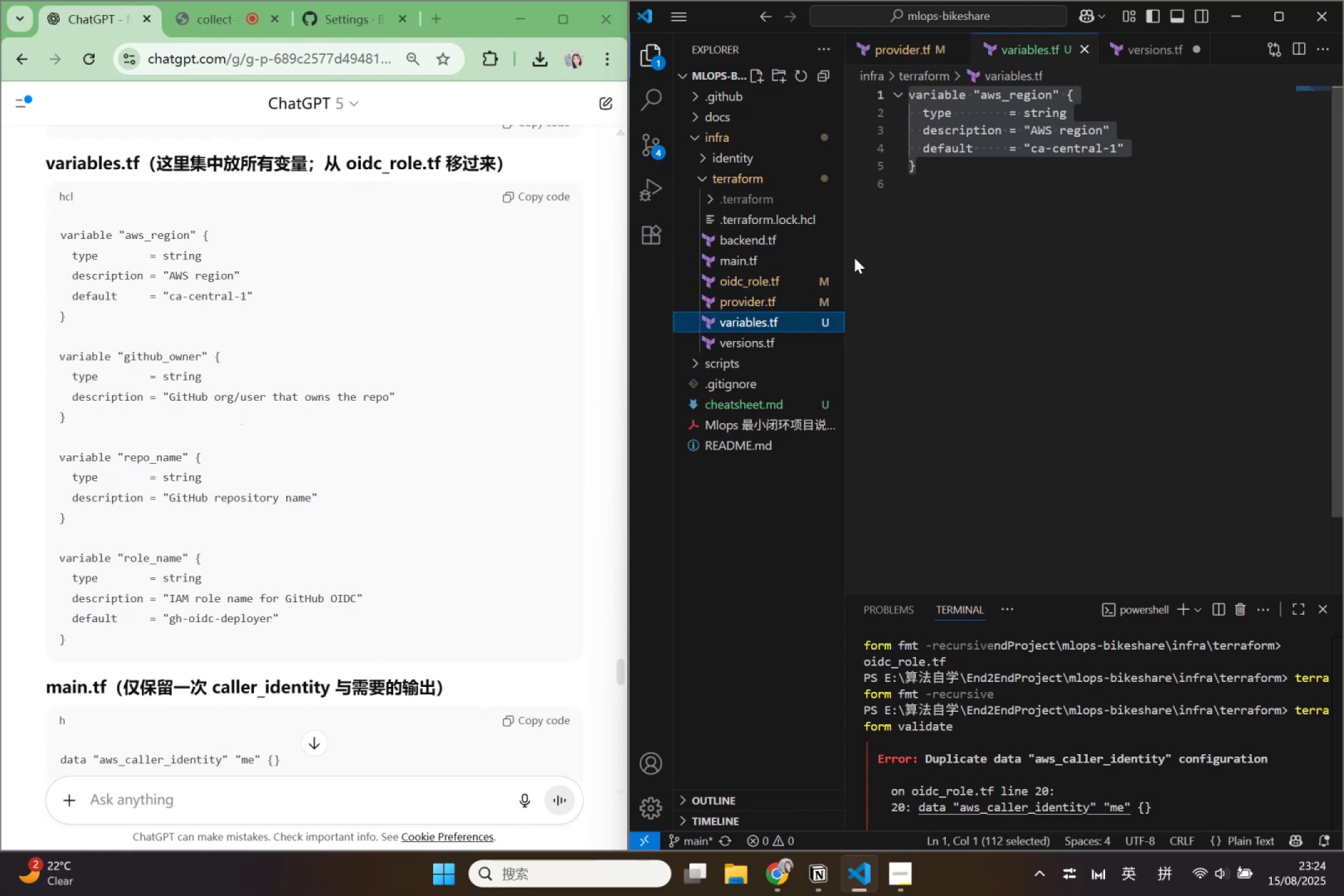 
left_click([761, 284])
 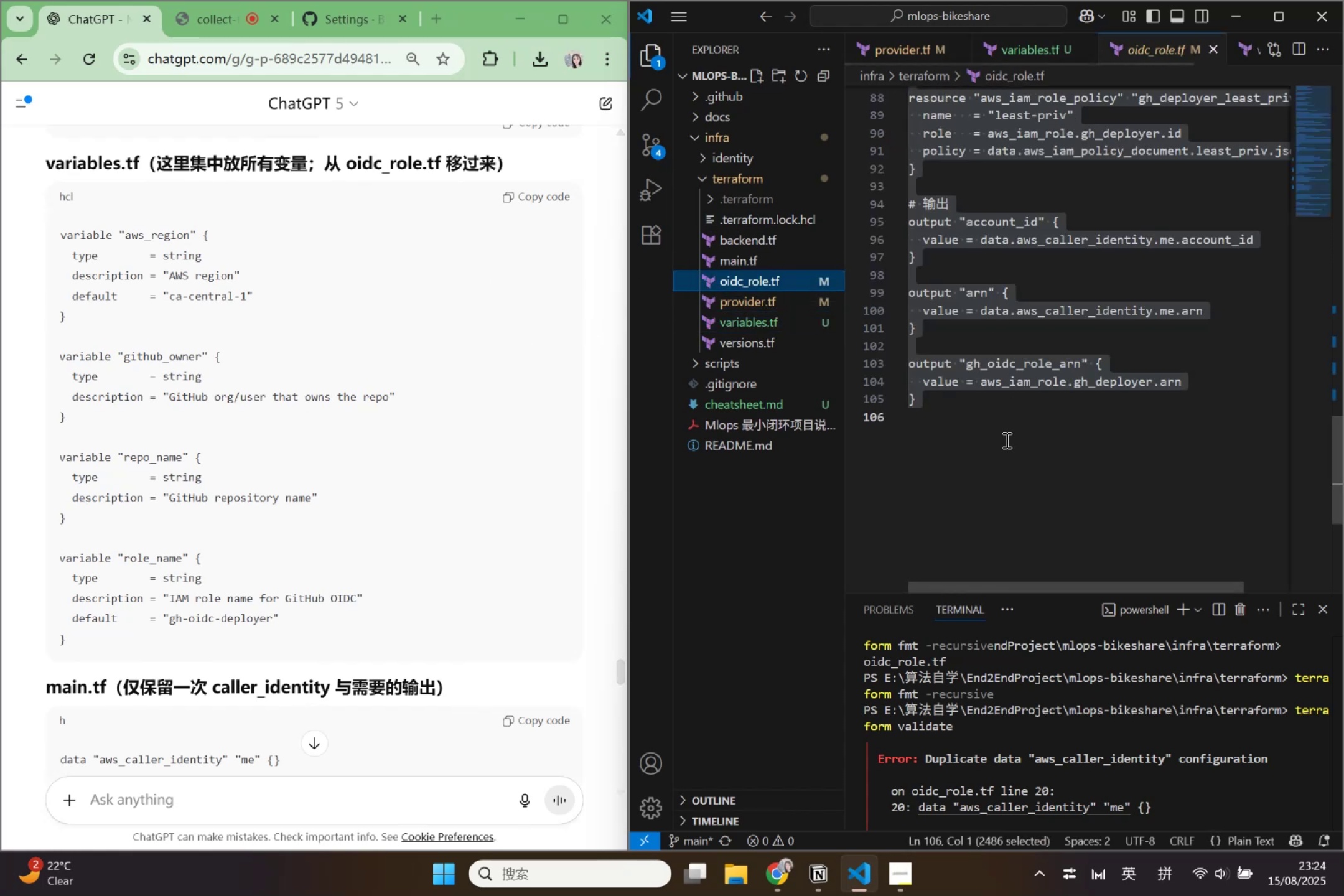 
left_click([1004, 446])
 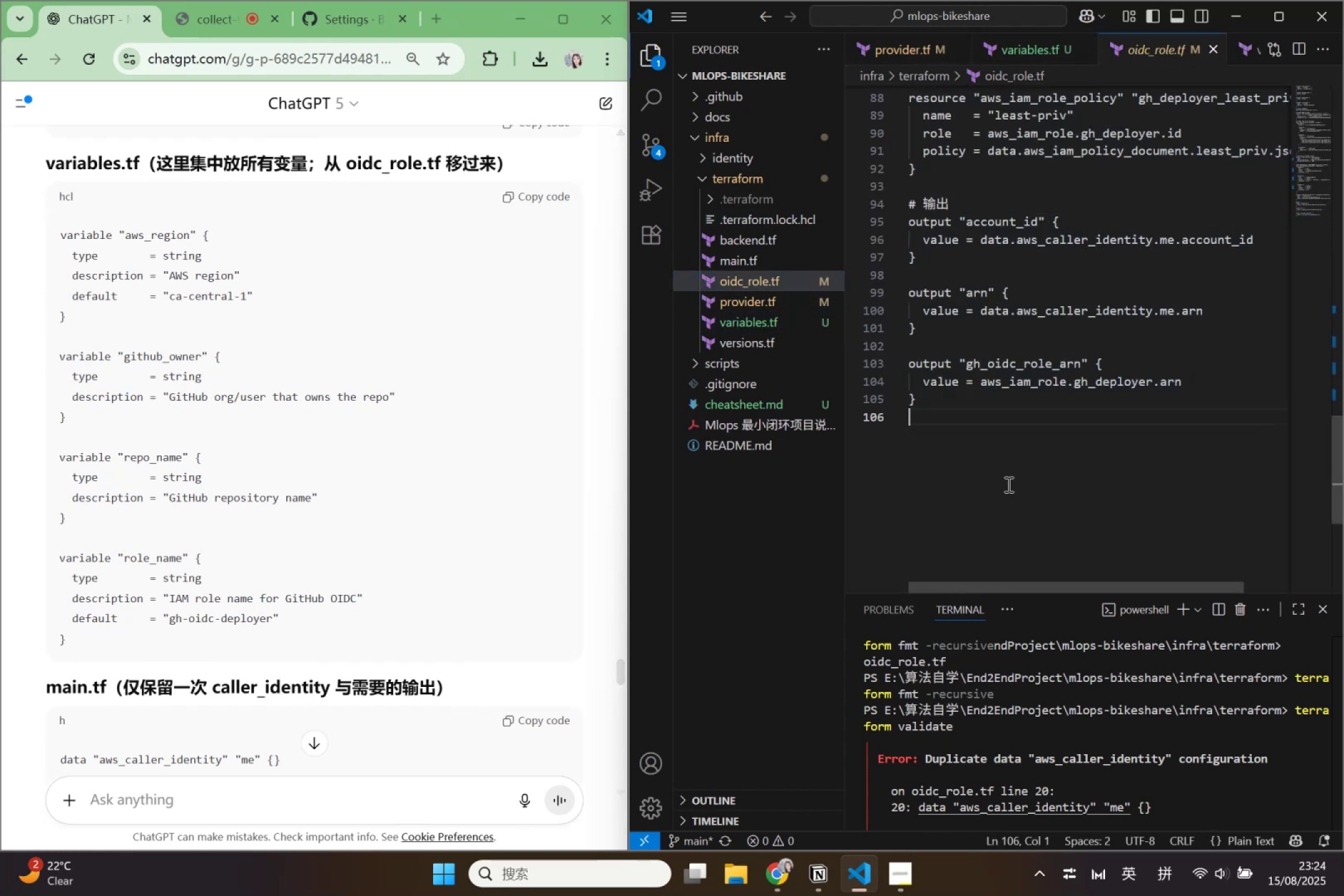 
scroll: coordinate [1012, 481], scroll_direction: up, amount: 40.0
 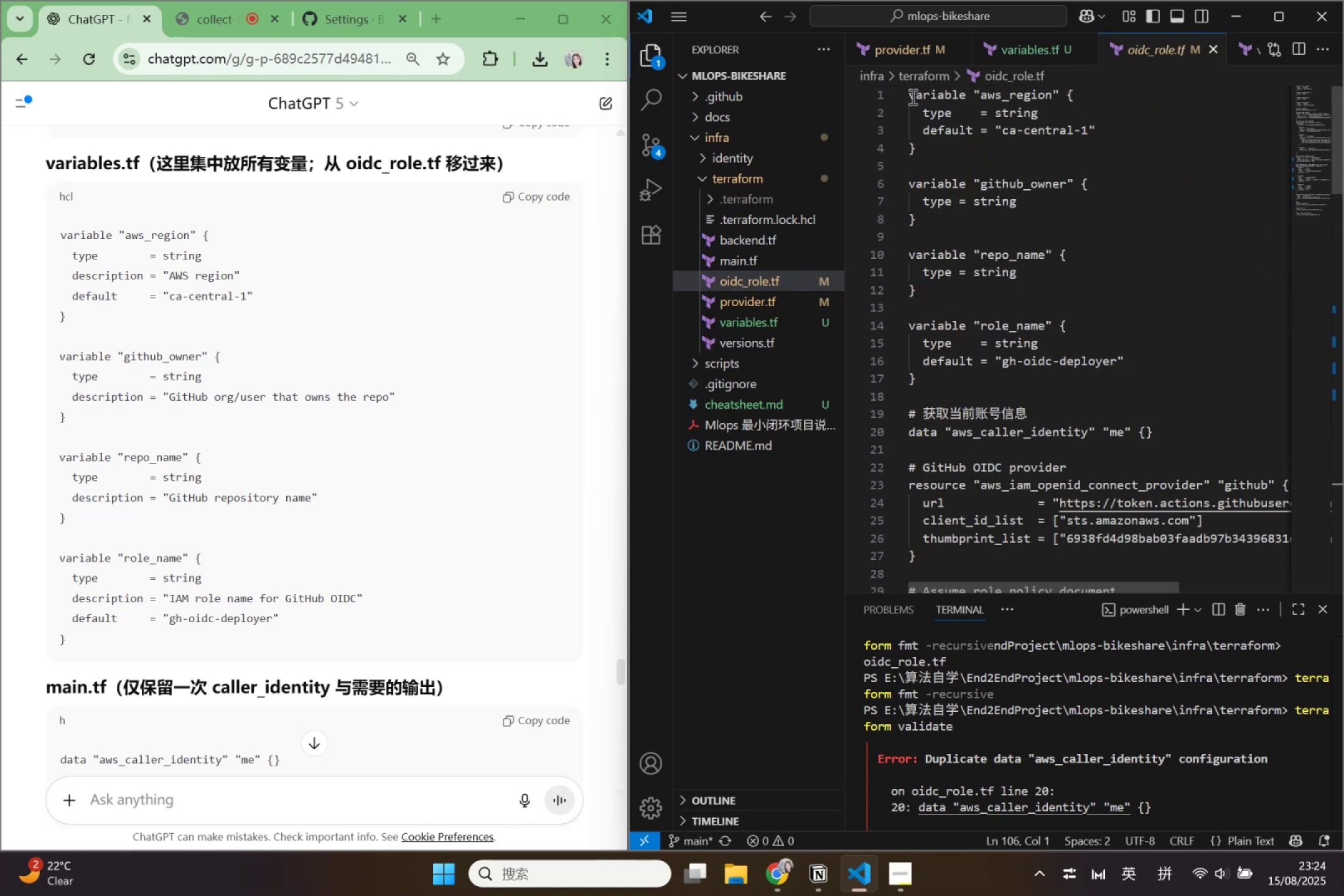 
left_click_drag(start_coordinate=[912, 96], to_coordinate=[1094, 377])
 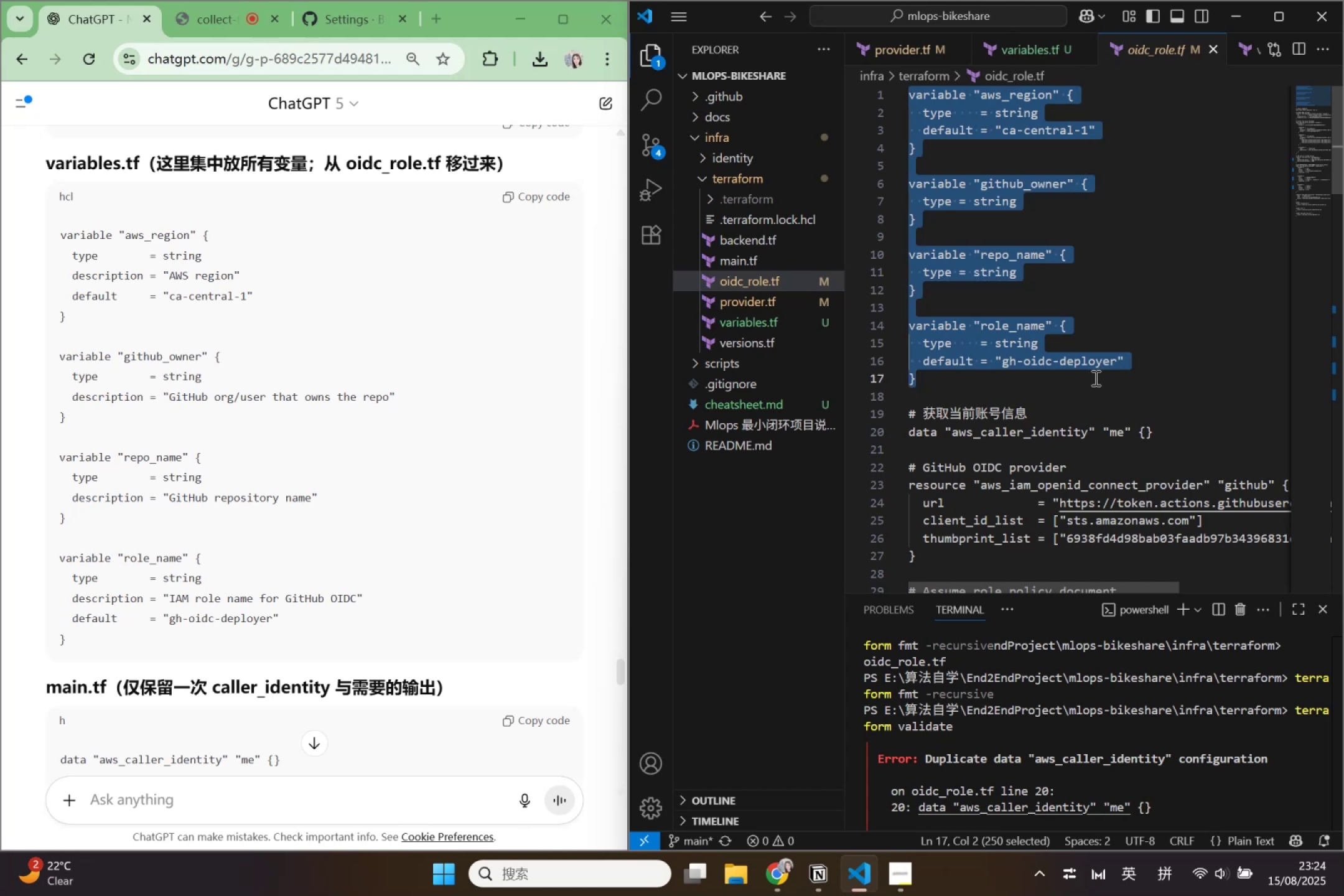 
hold_key(key=ControlLeft, duration=4.42)
 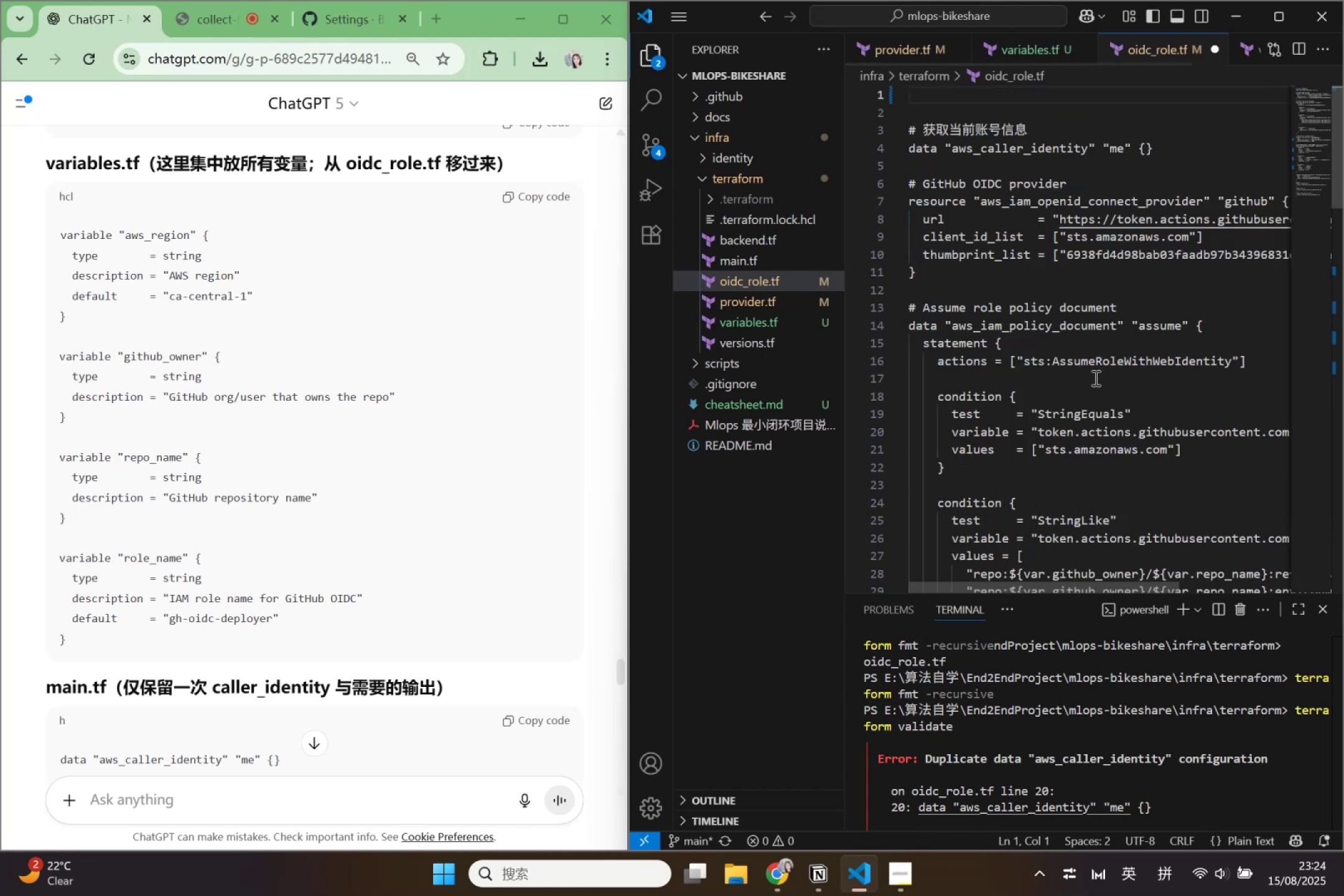 
hold_key(key=X, duration=0.34)
 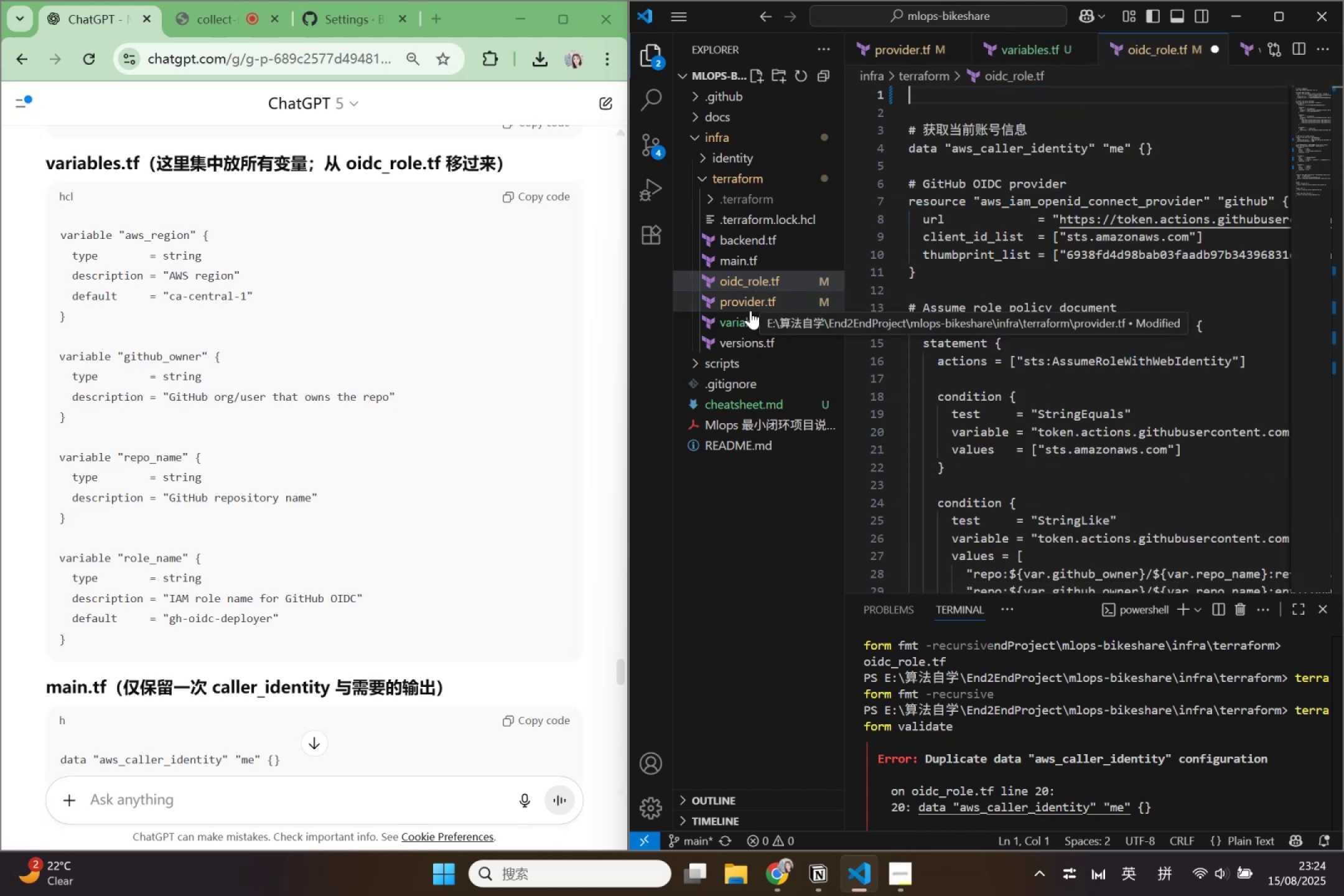 
left_click([750, 327])
 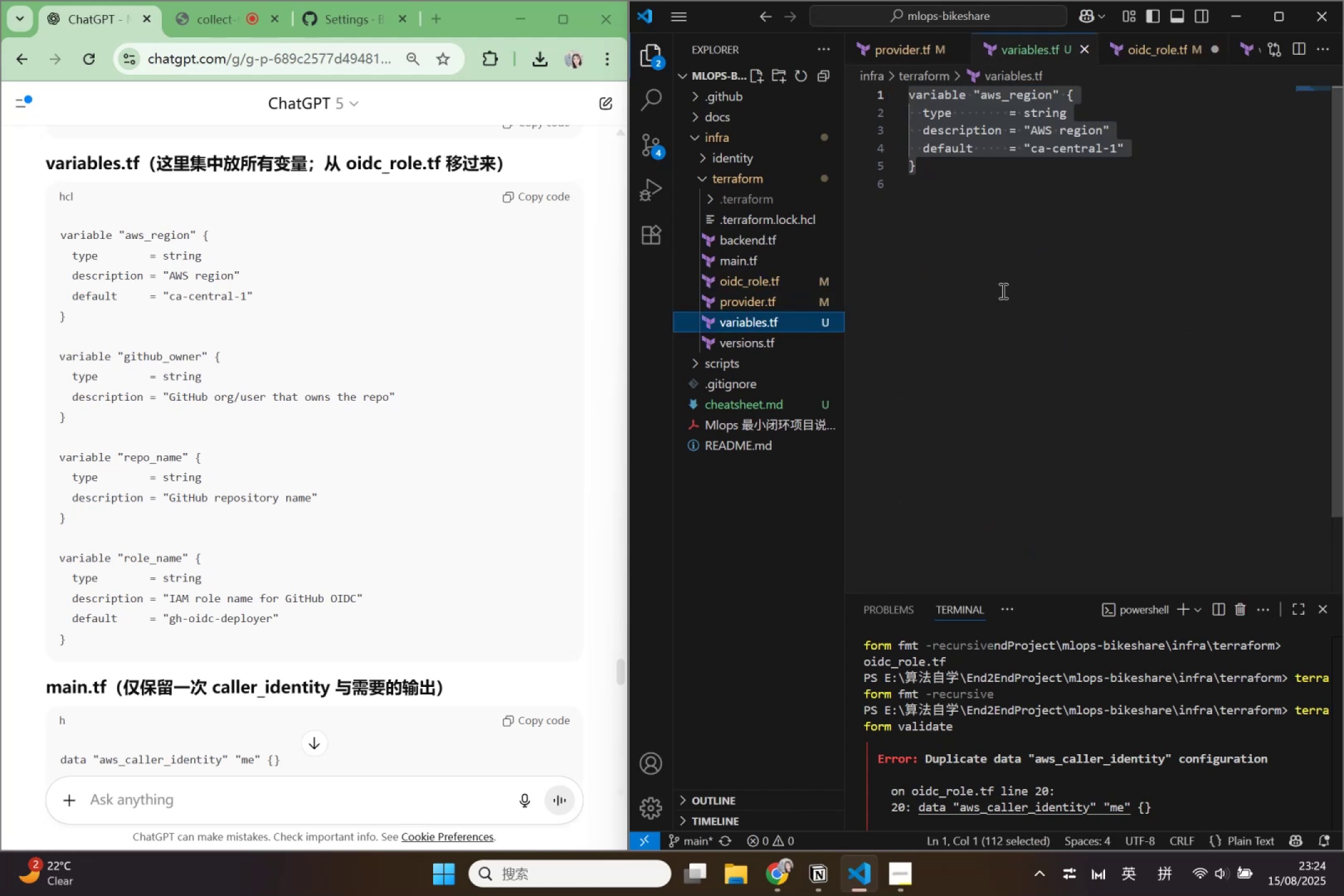 
left_click_drag(start_coordinate=[1002, 291], to_coordinate=[877, 96])
 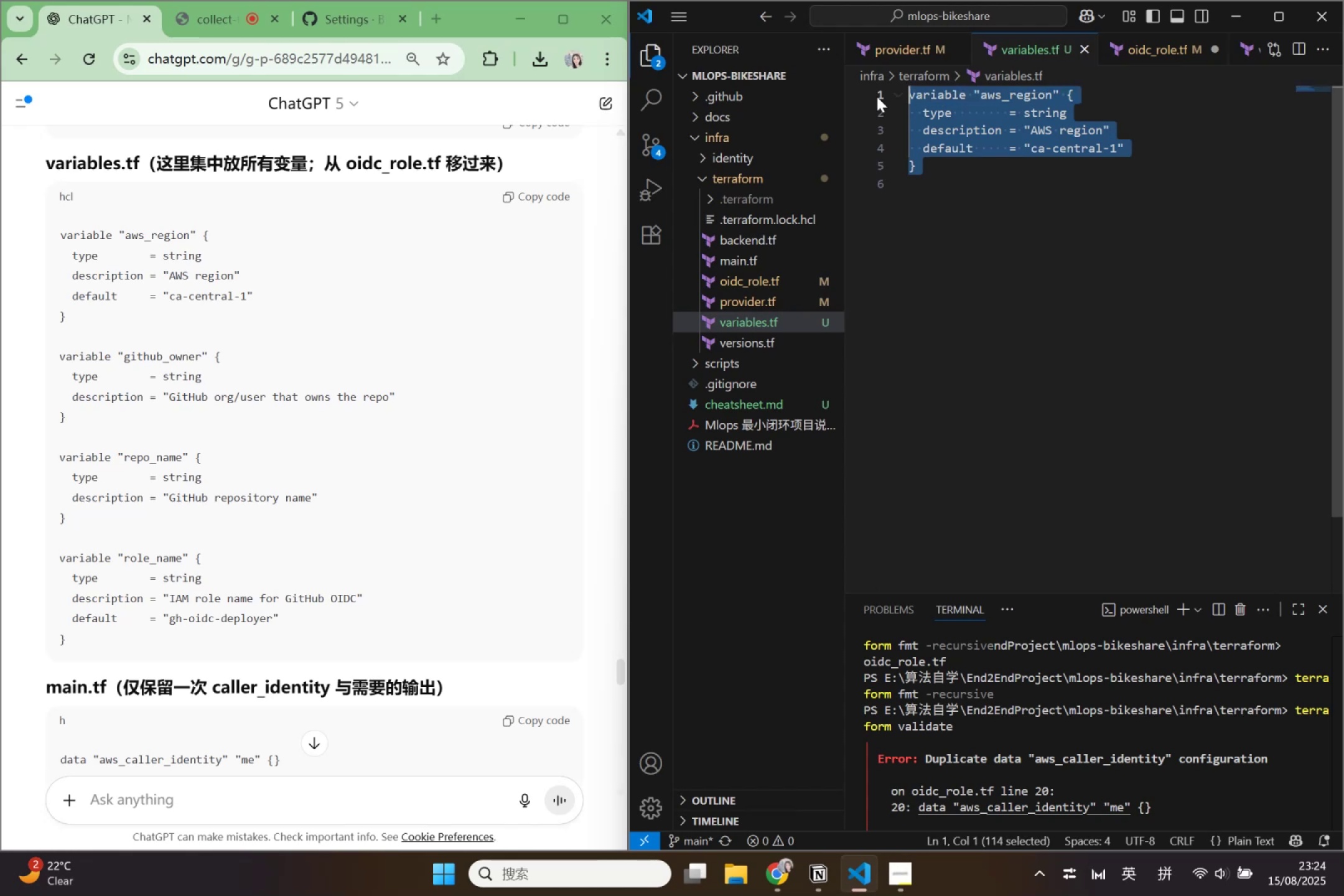 
key(Control+V)
 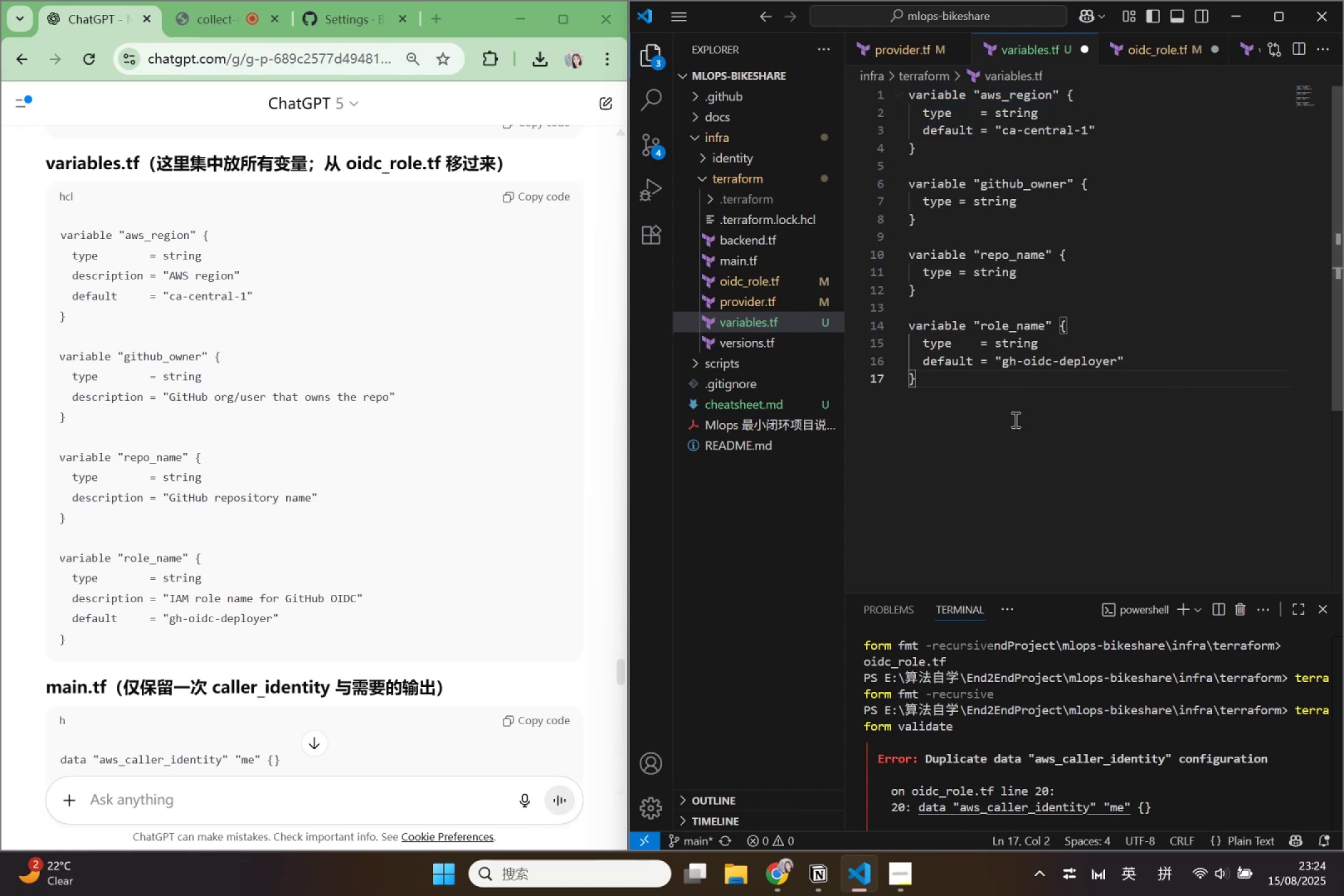 
scroll: coordinate [1015, 423], scroll_direction: up, amount: 2.0
 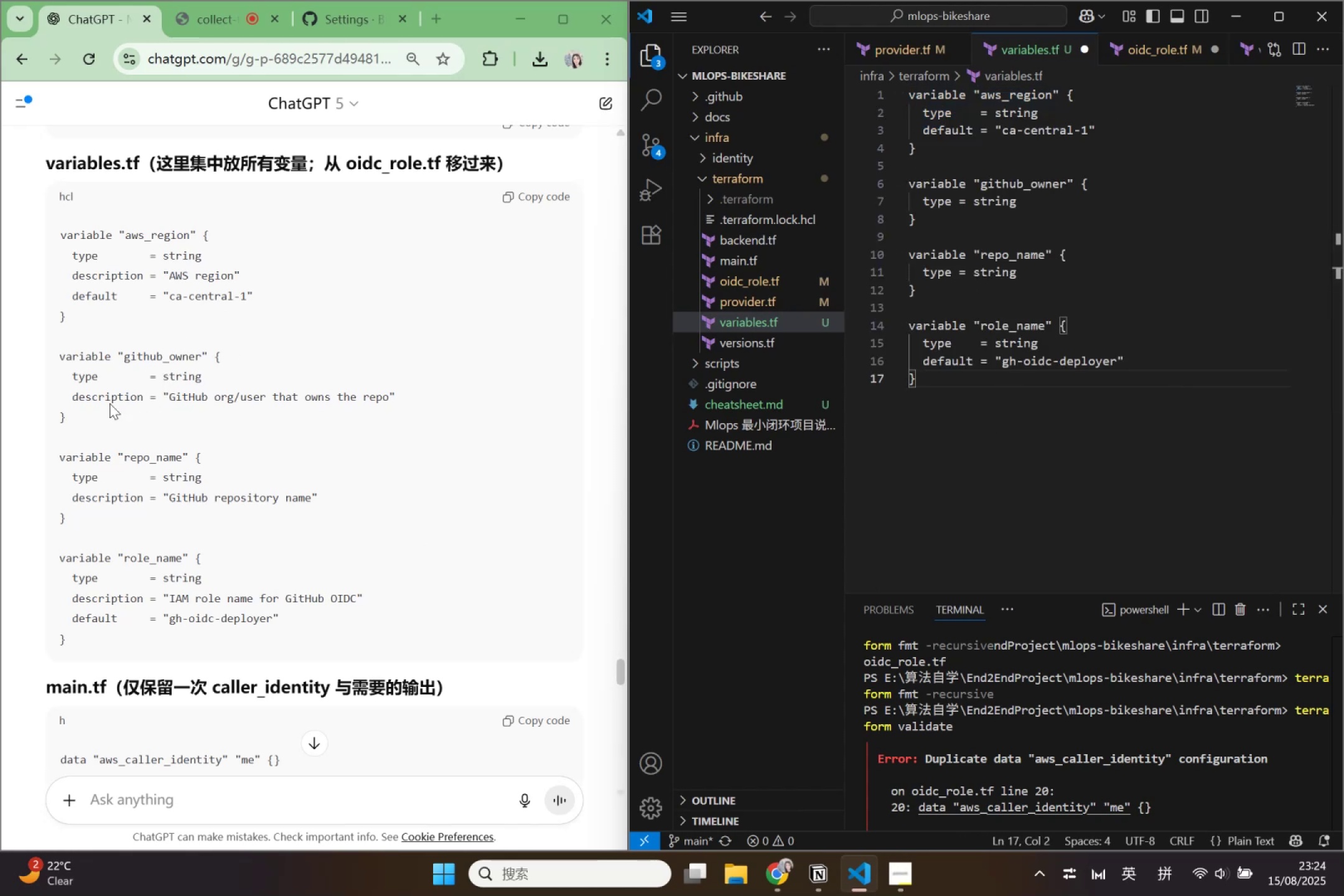 
left_click_drag(start_coordinate=[73, 398], to_coordinate=[422, 395])
 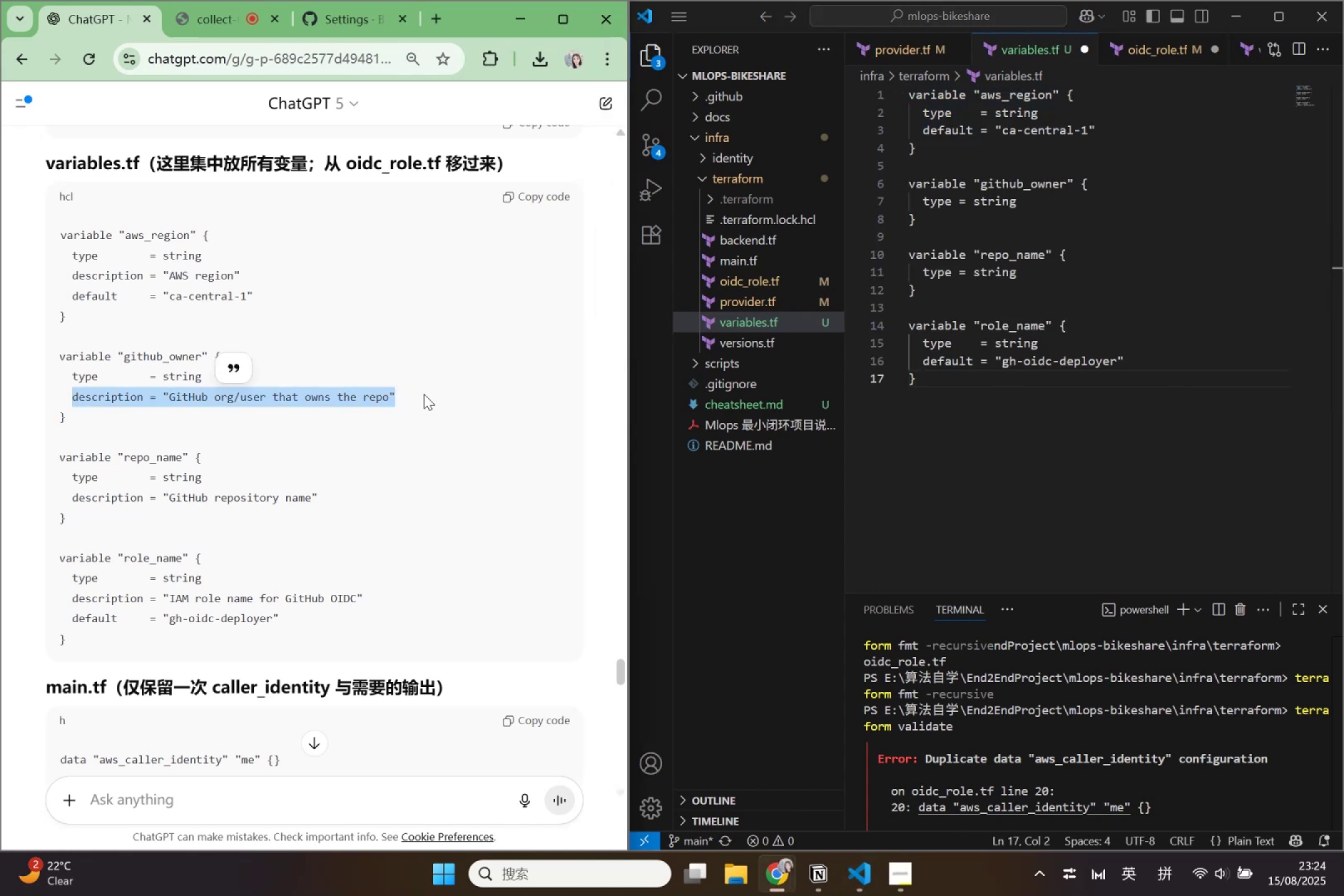 
key(Control+X)
 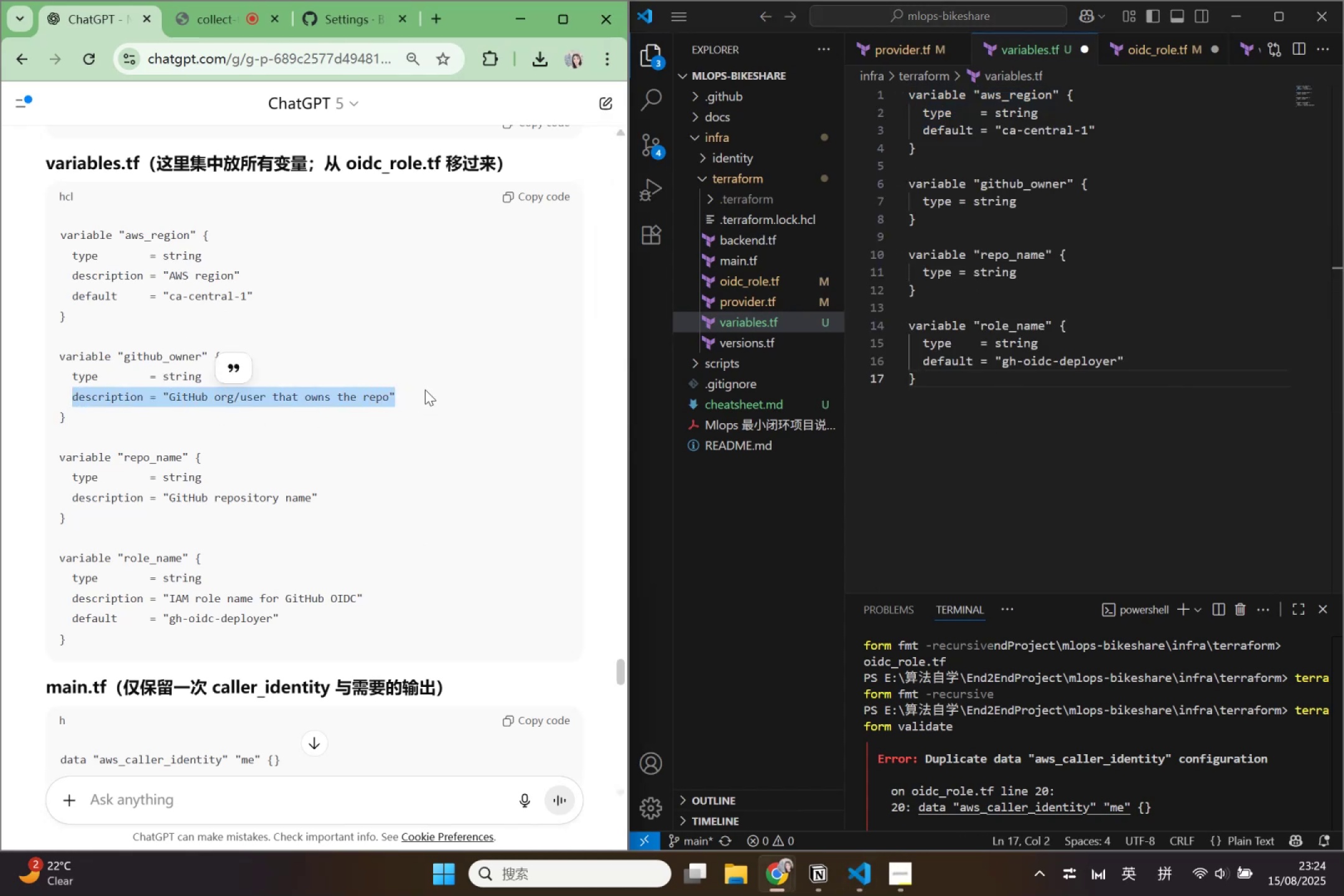 
key(Control+C)
 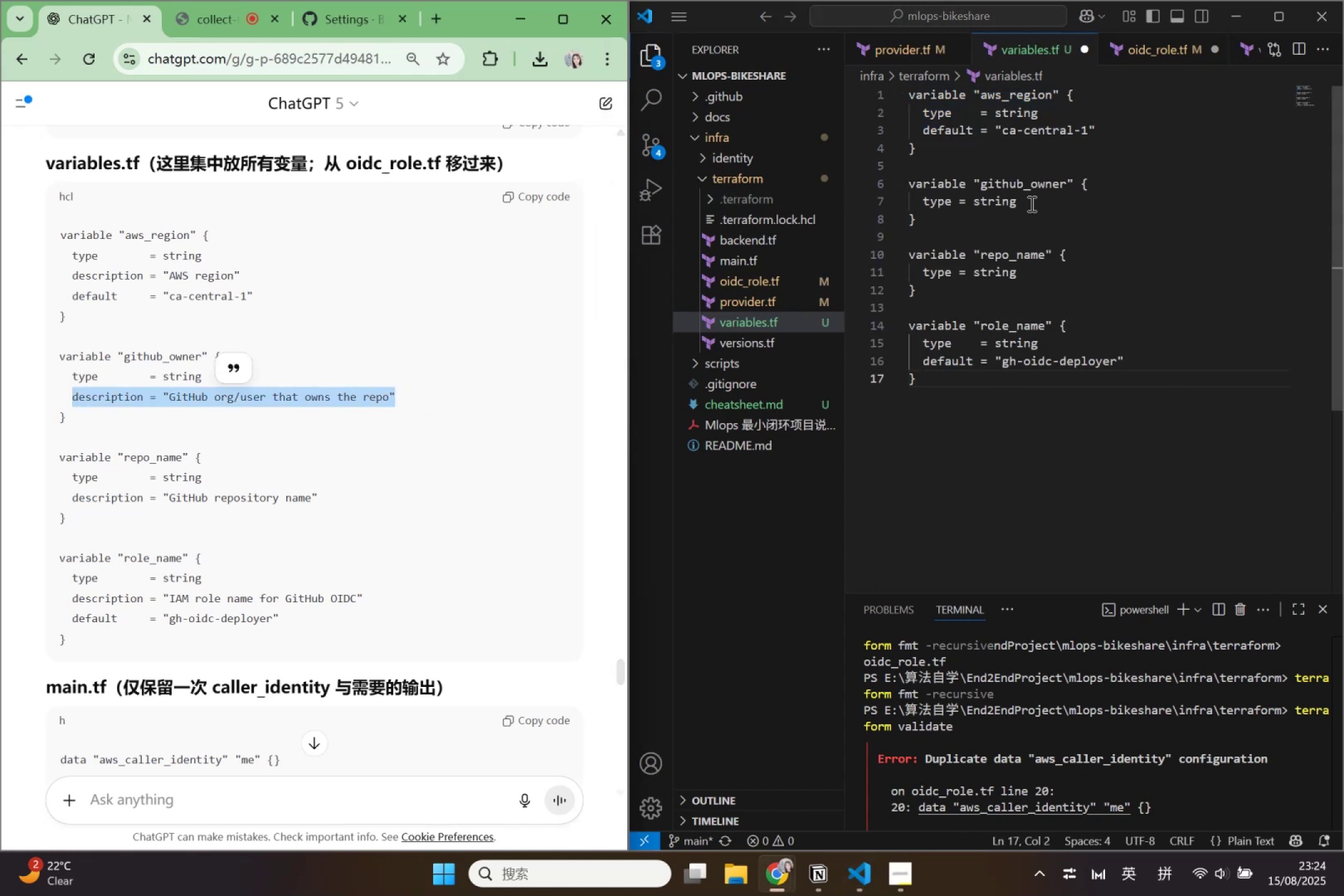 
left_click([1037, 207])
 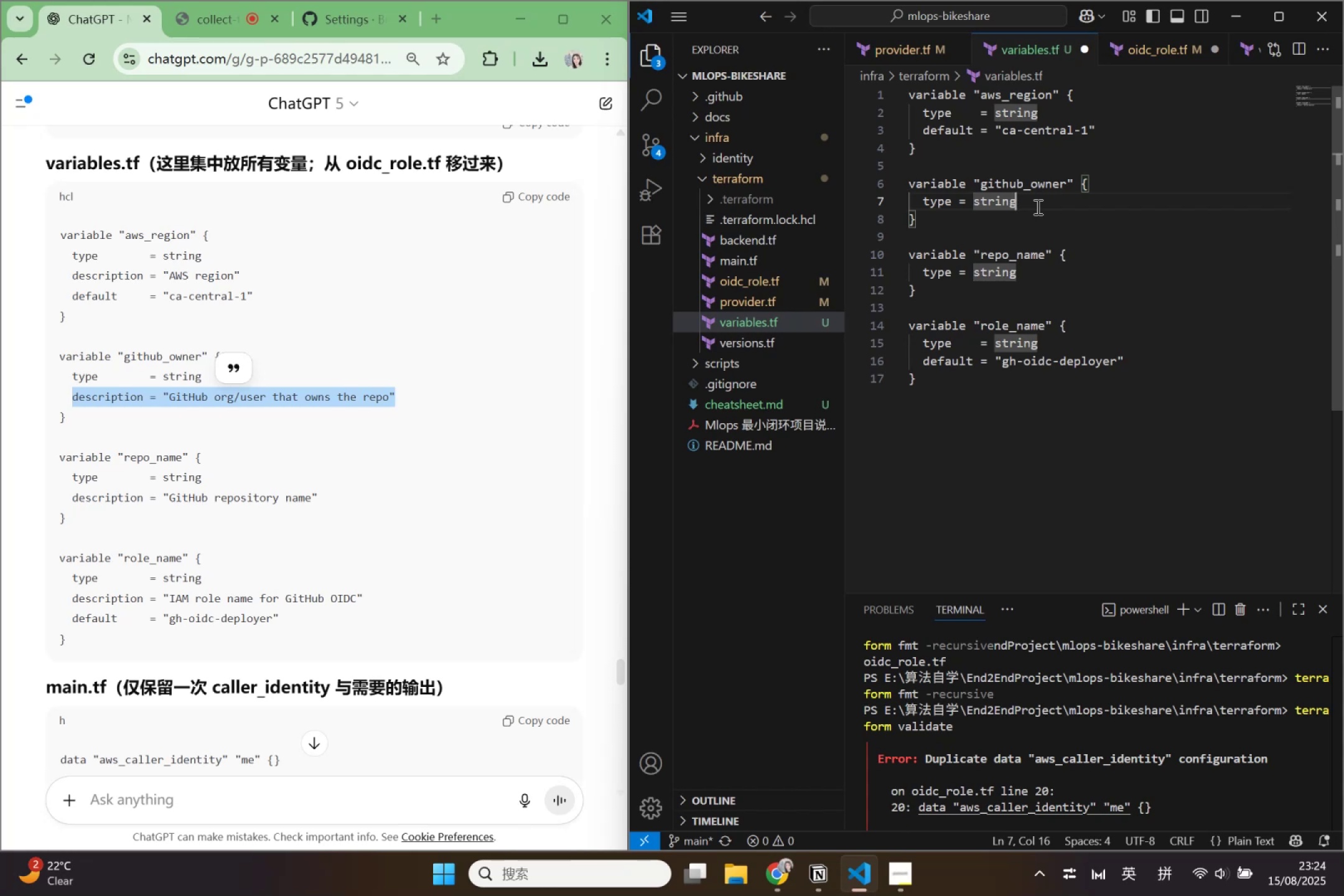 
key(Enter)
 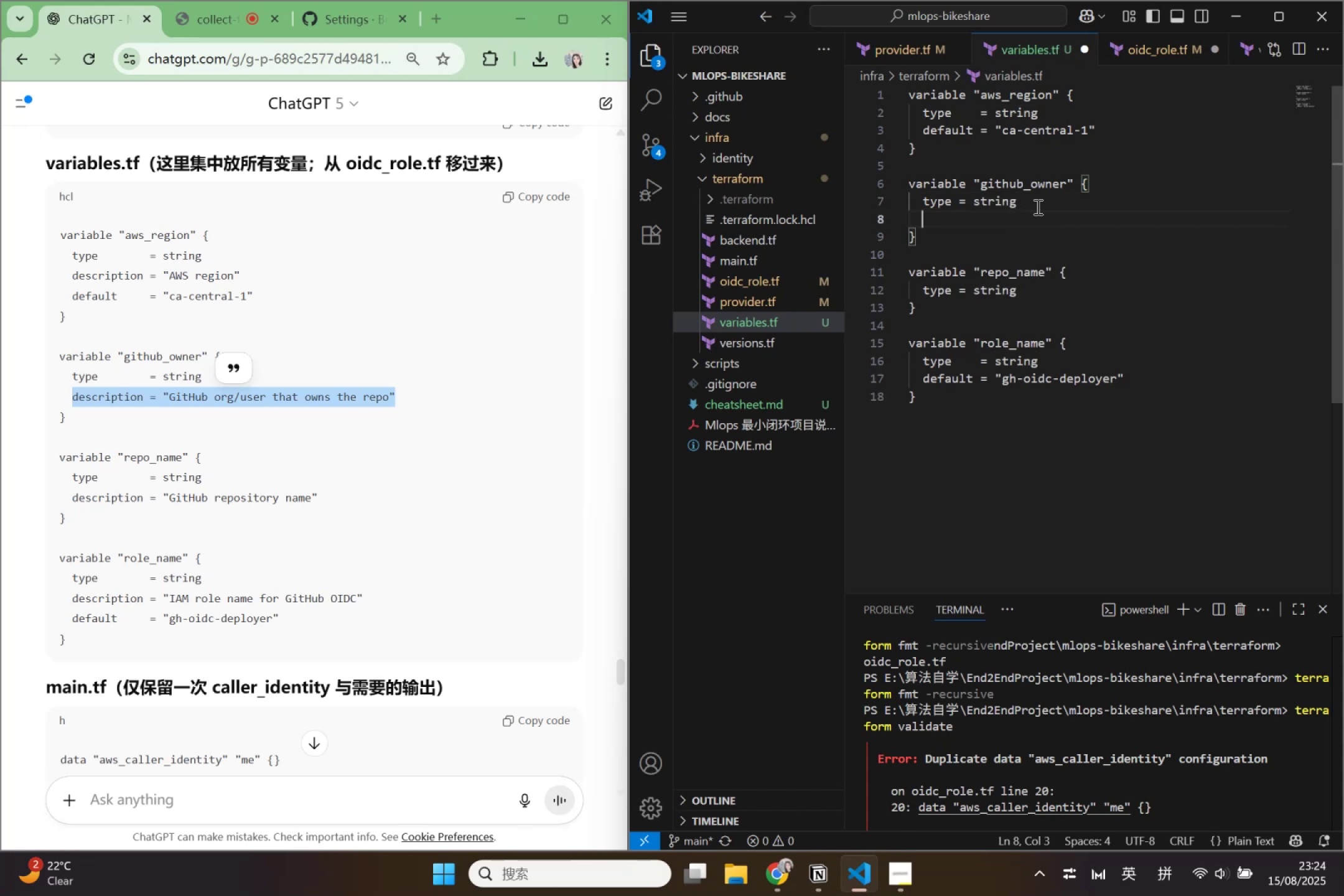 
key(Control+V)
 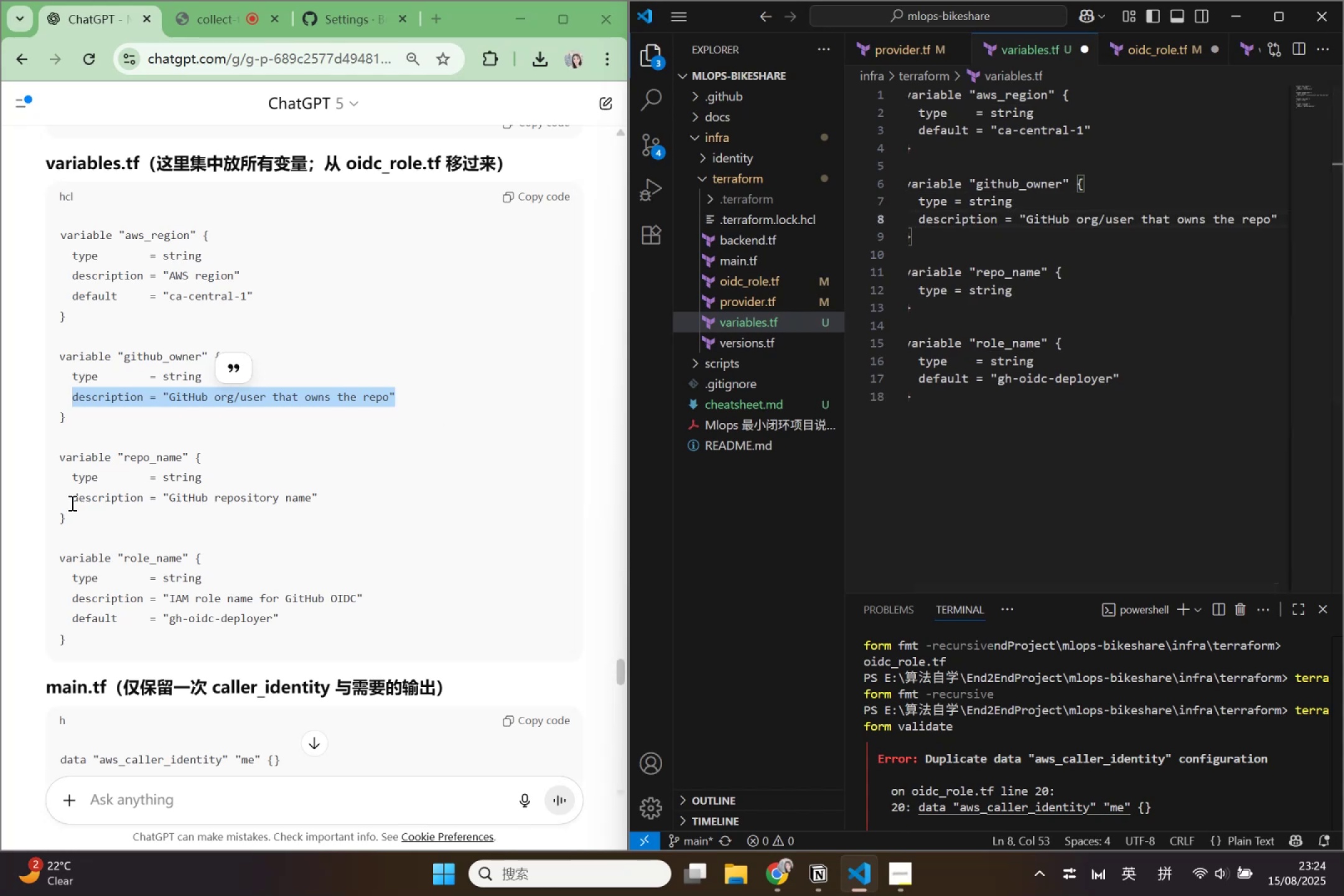 
left_click_drag(start_coordinate=[71, 503], to_coordinate=[379, 497])
 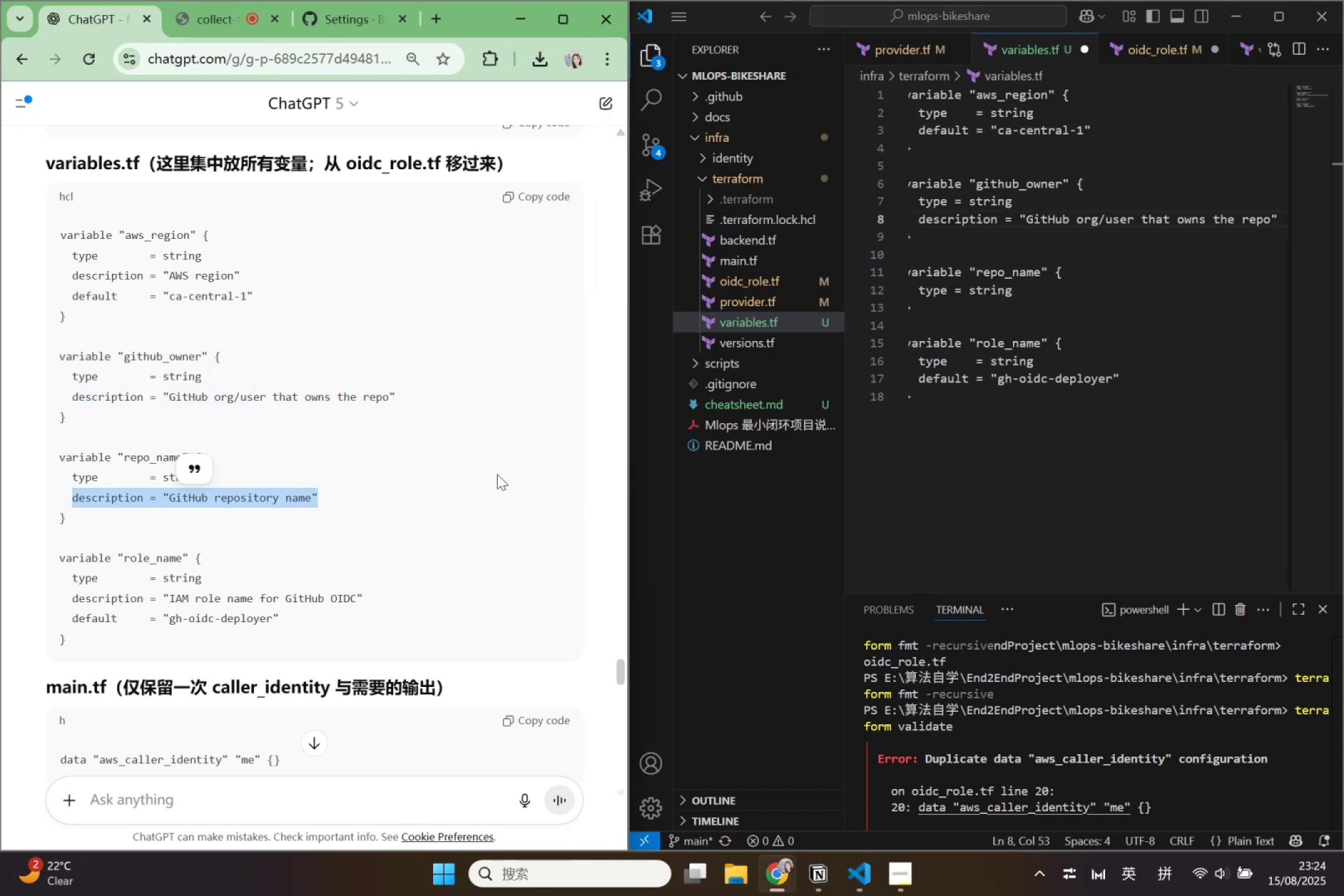 
key(Control+C)
 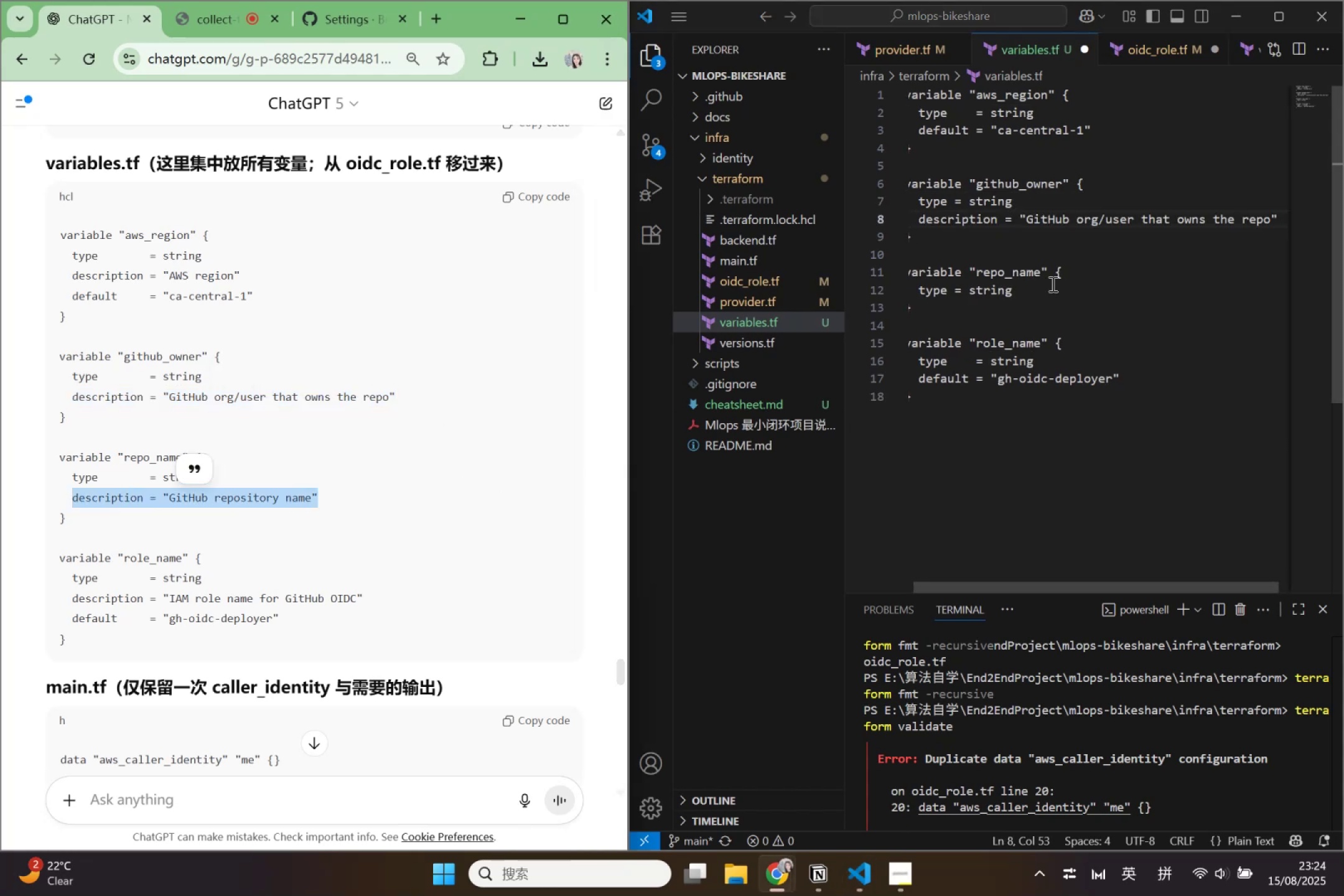 
left_click([1052, 291])
 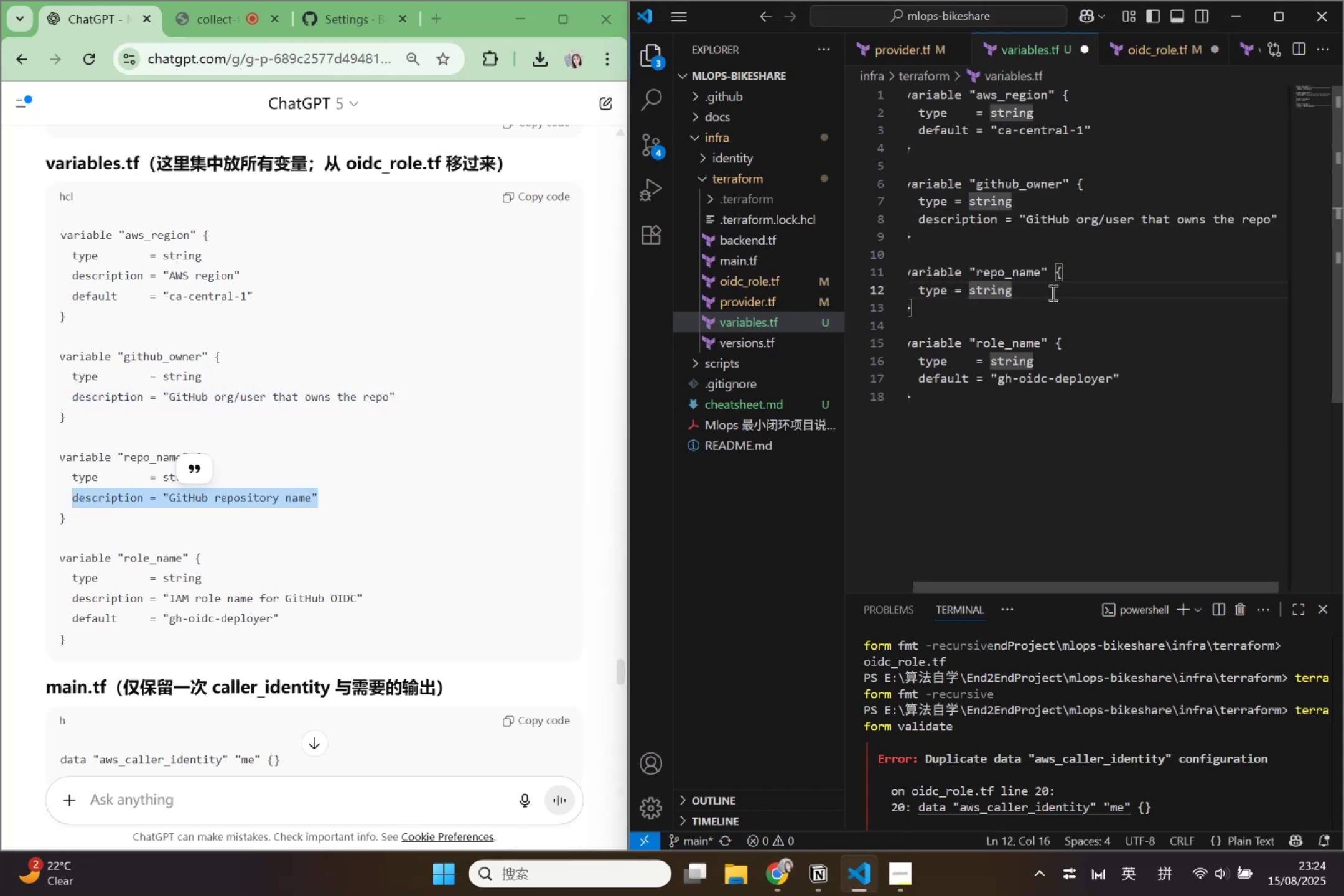 
key(Enter)
 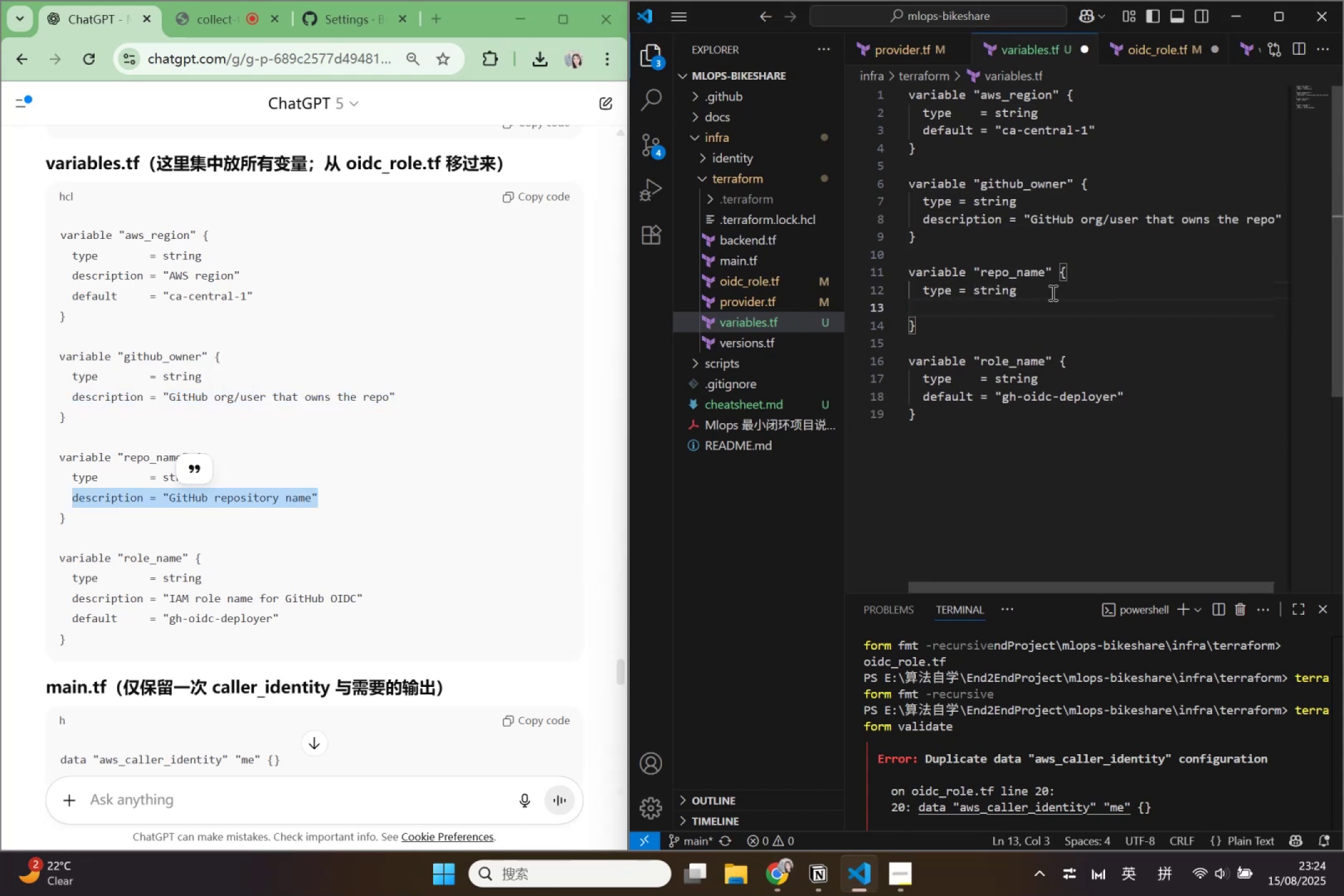 
key(Control+V)
 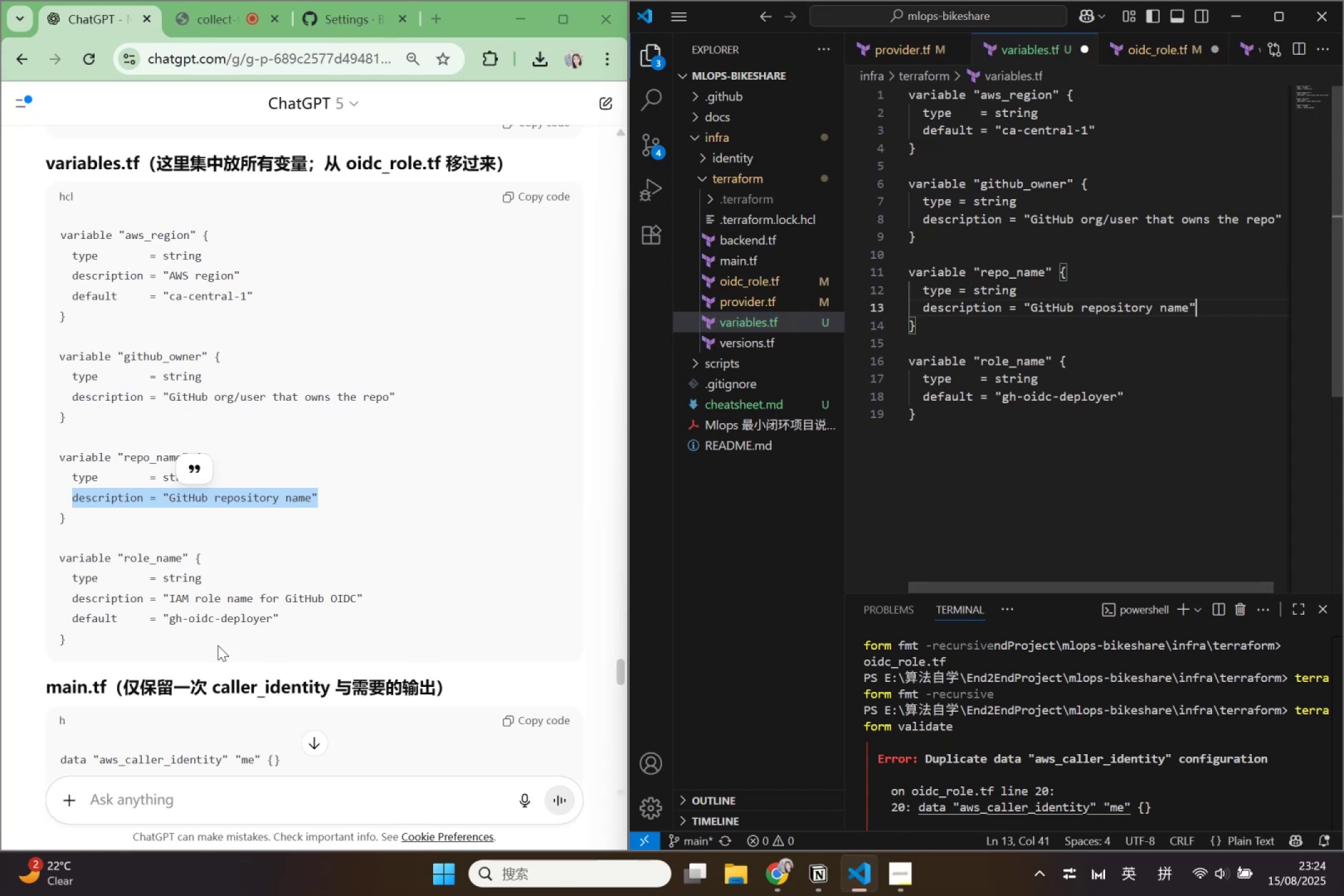 
wait(5.4)
 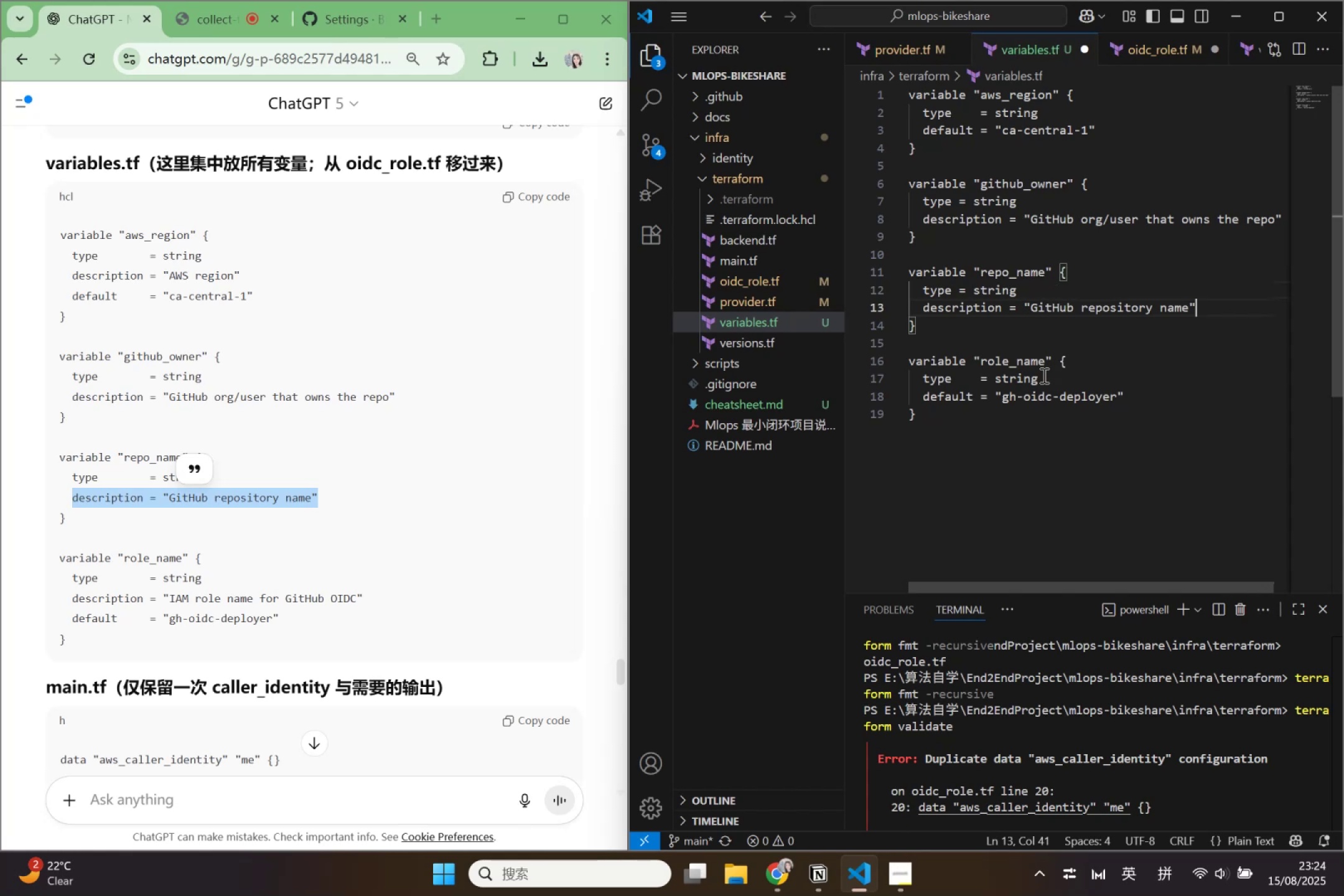 
left_click_drag(start_coordinate=[72, 595], to_coordinate=[380, 601])
 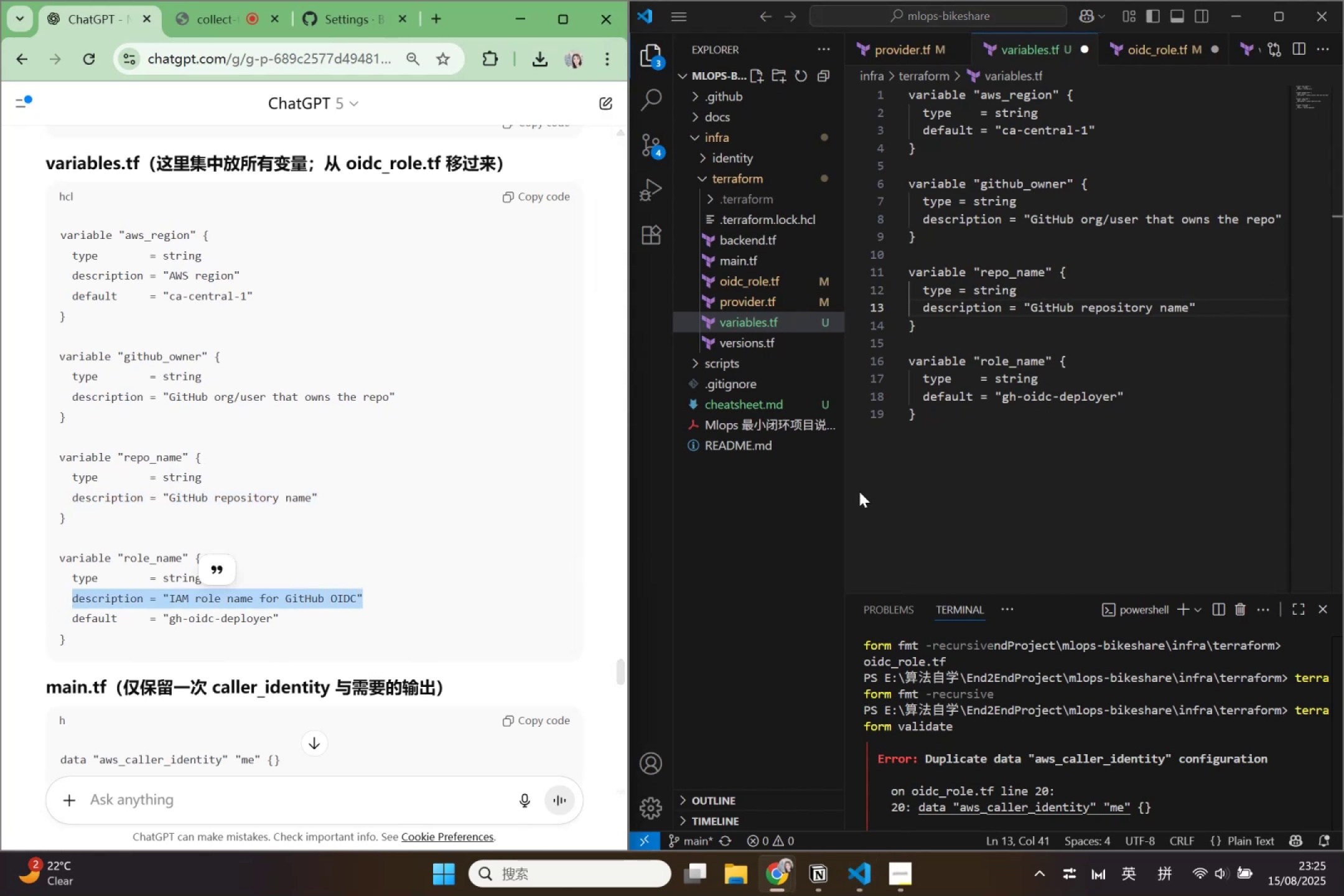 
key(Control+C)
 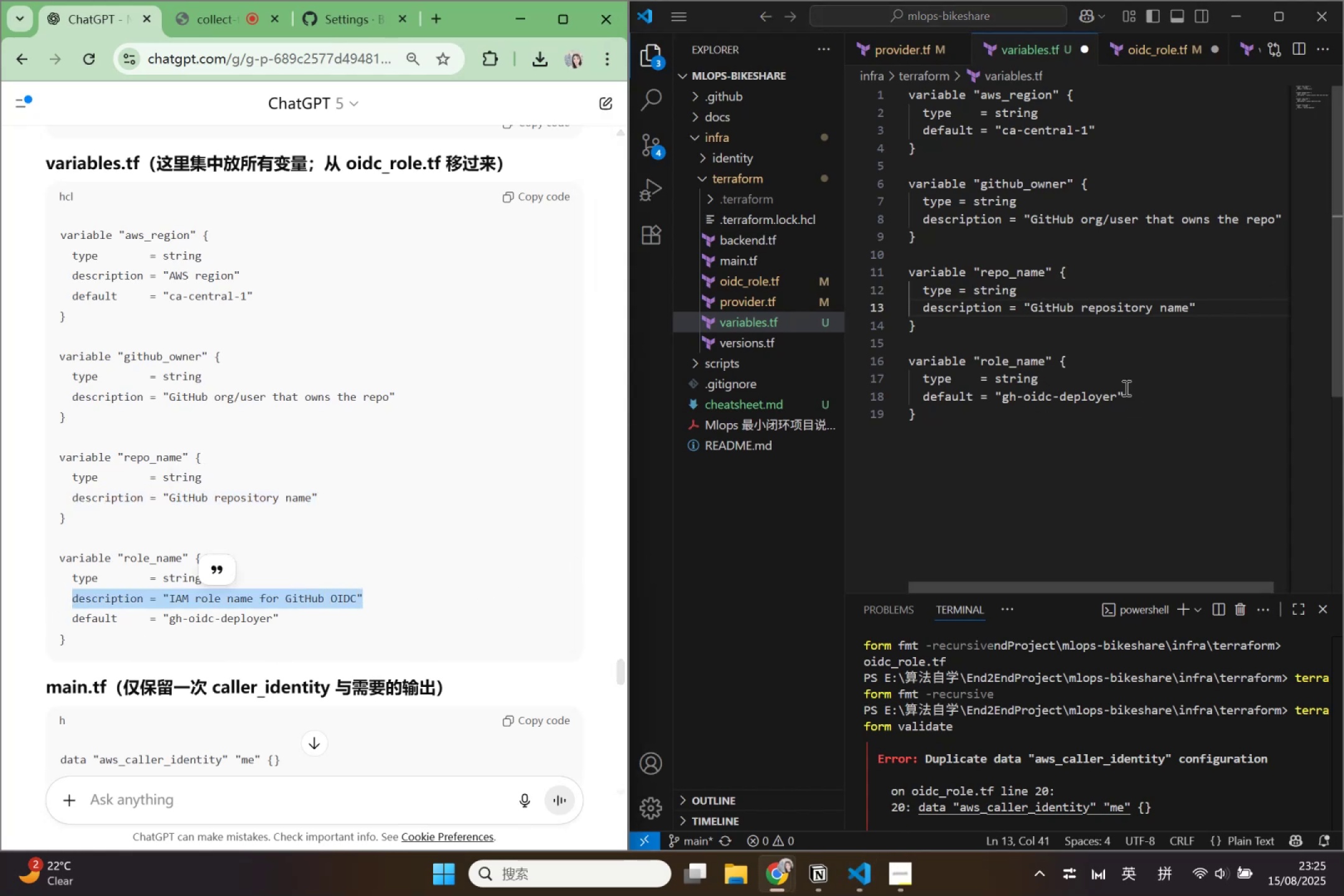 
left_click([1122, 383])
 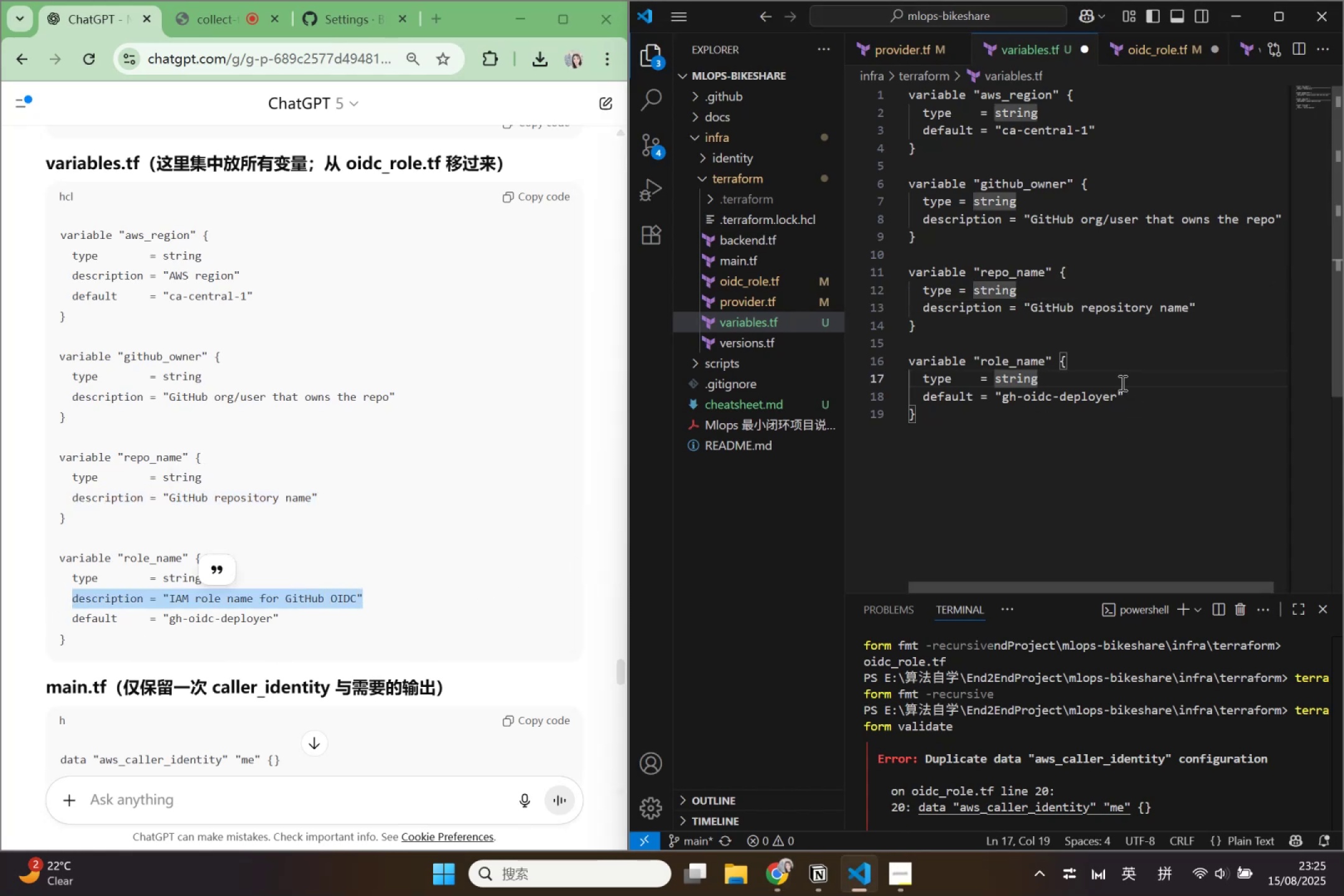 
key(Enter)
 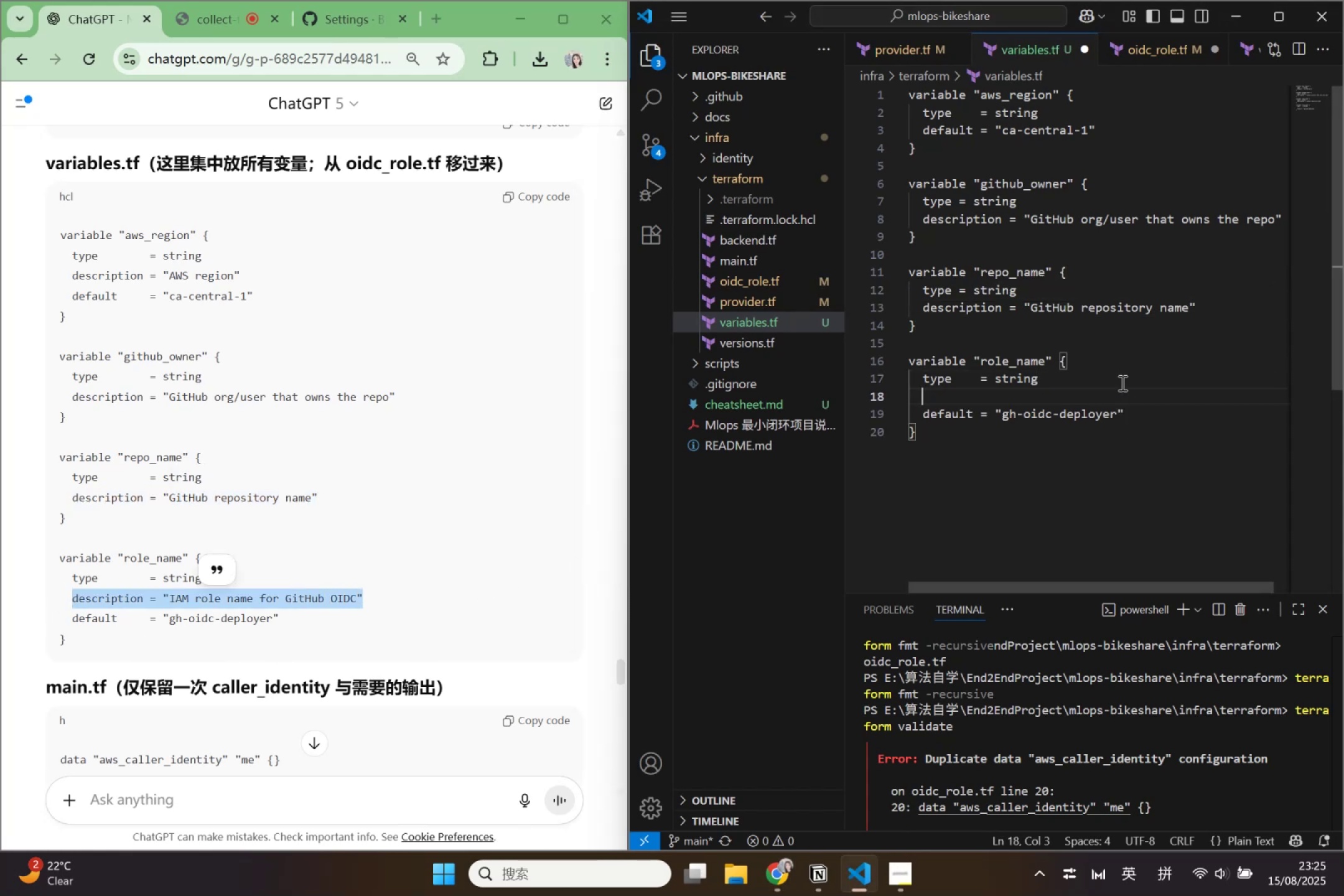 
key(Control+ControlLeft)
 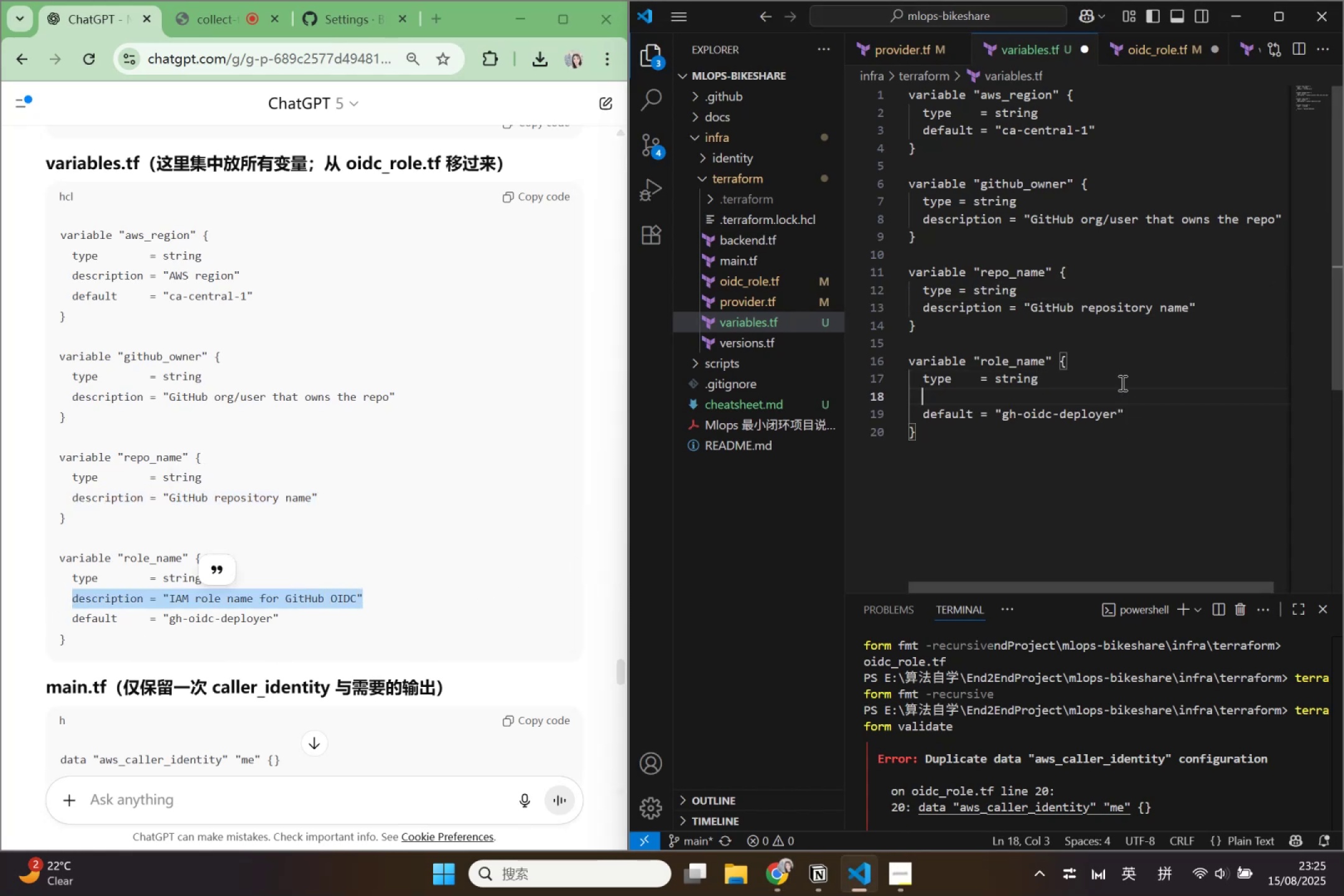 
key(Control+V)
 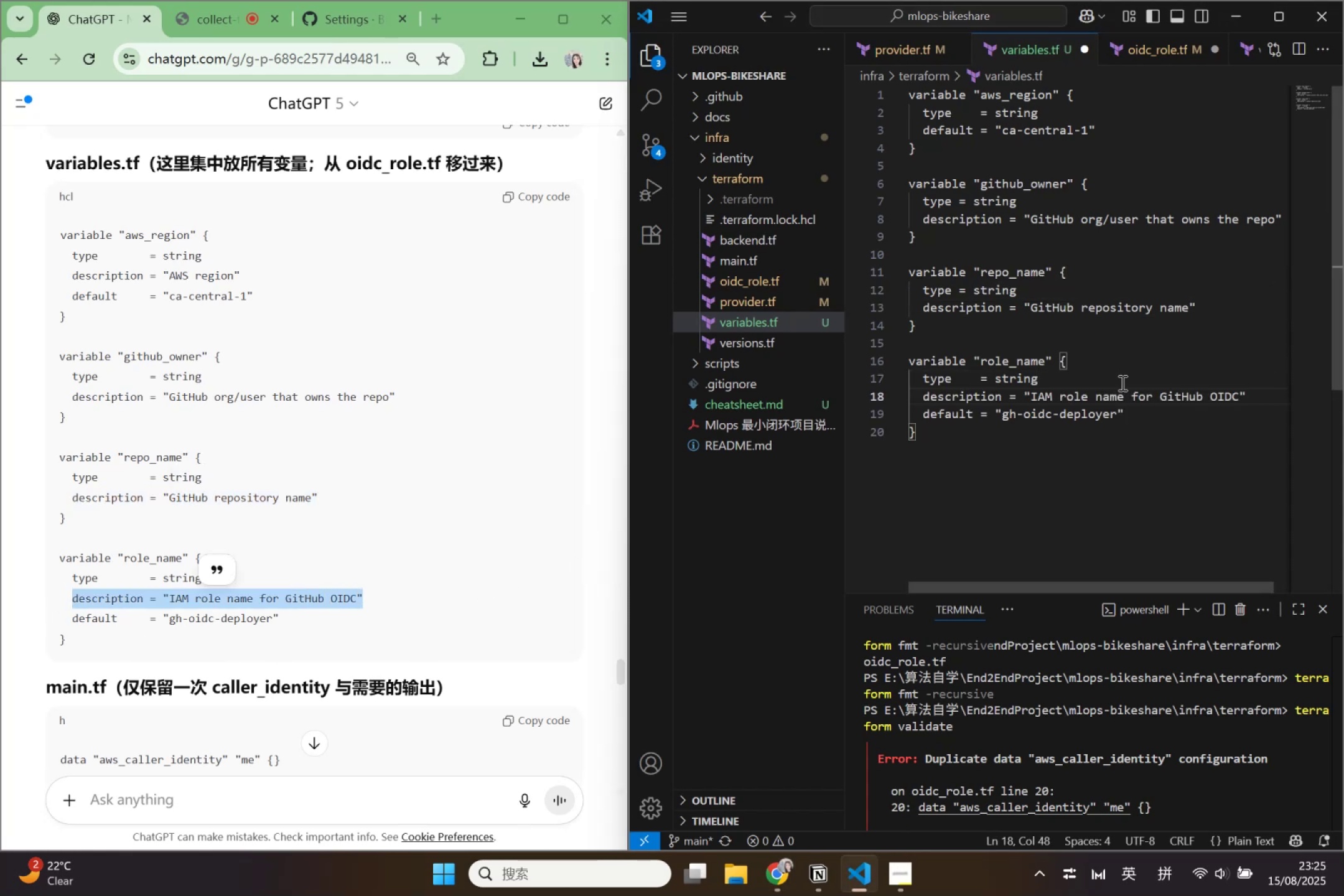 
key(Control+S)
 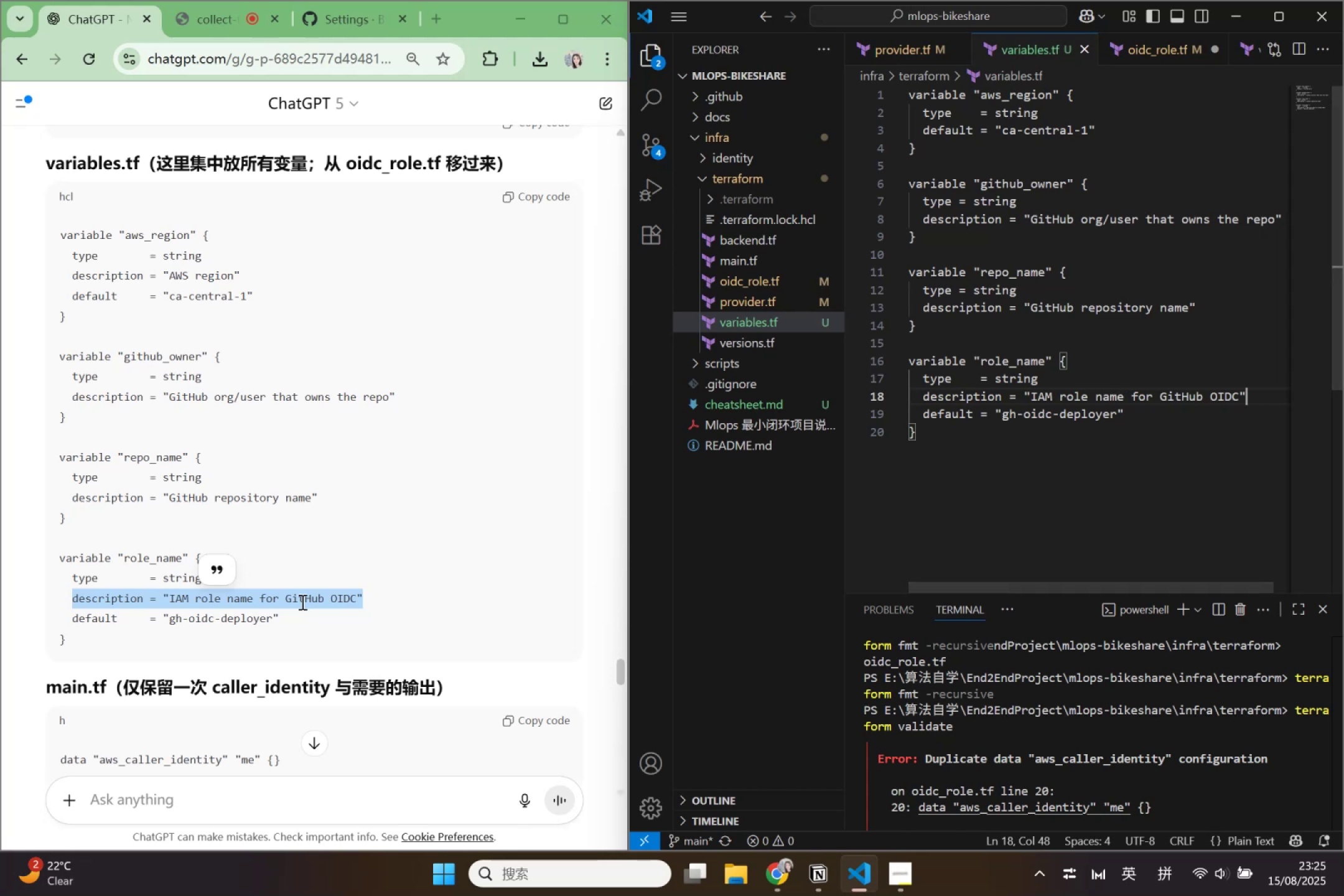 
left_click([301, 633])
 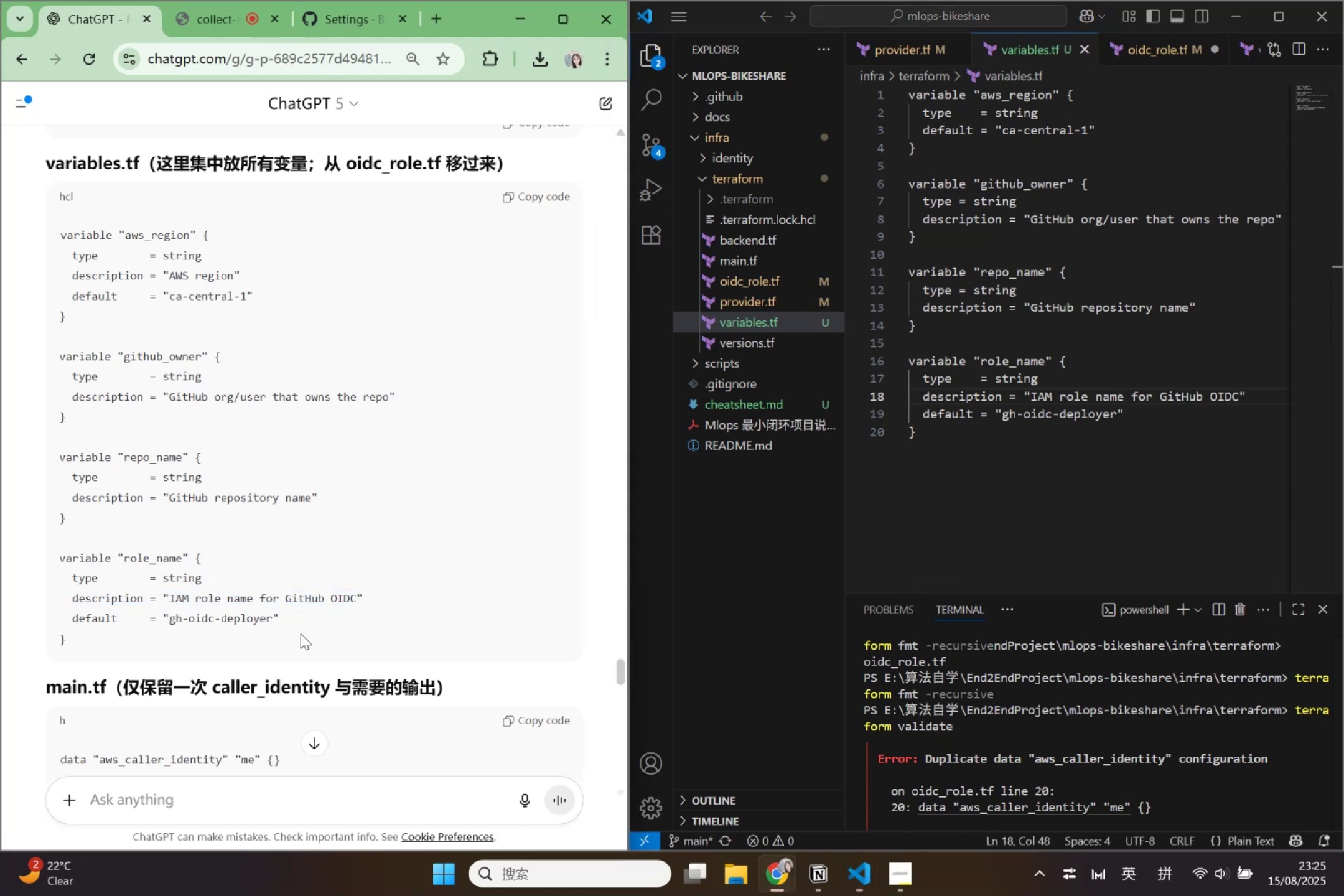 
scroll: coordinate [301, 634], scroll_direction: down, amount: 3.0
 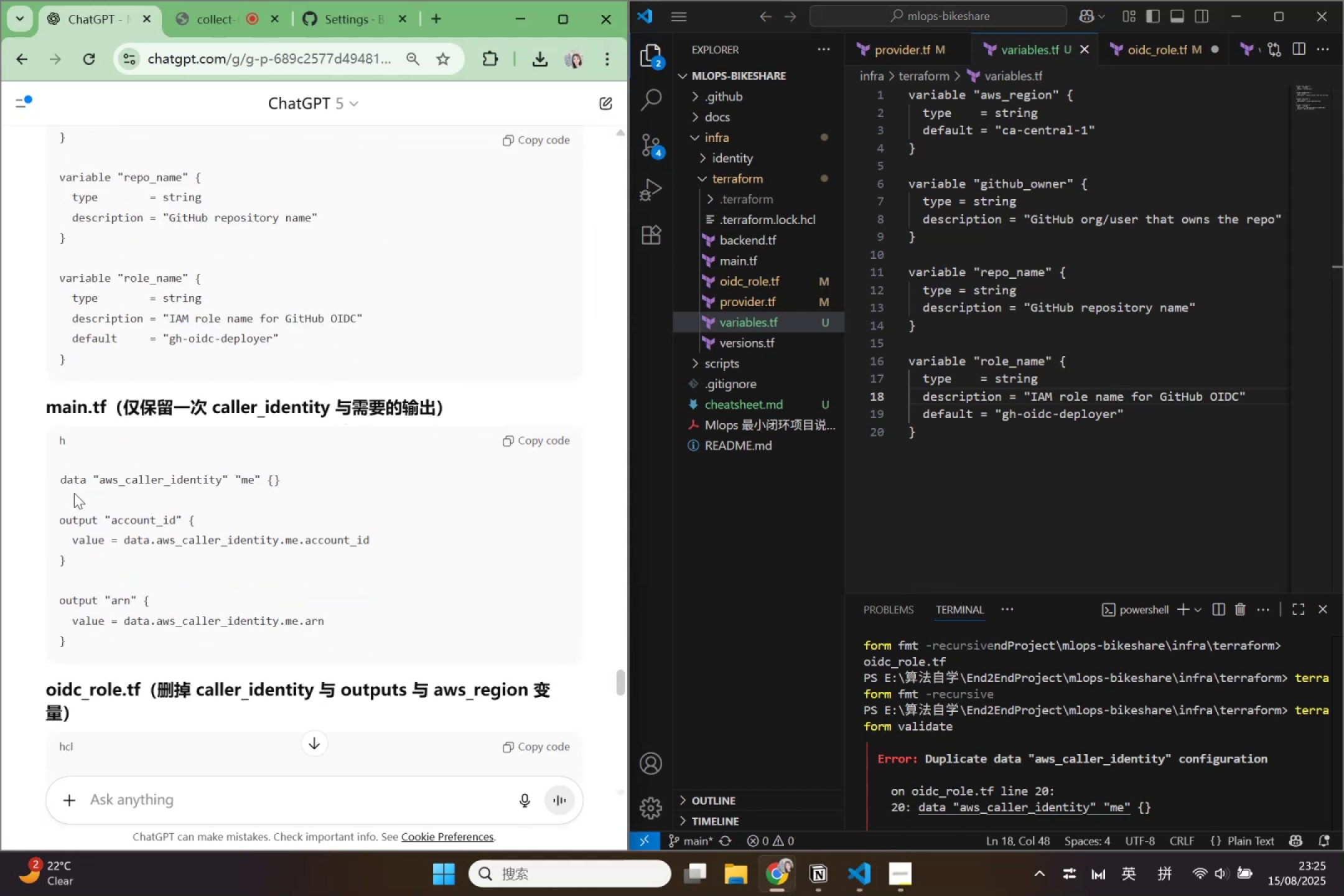 
wait(6.09)
 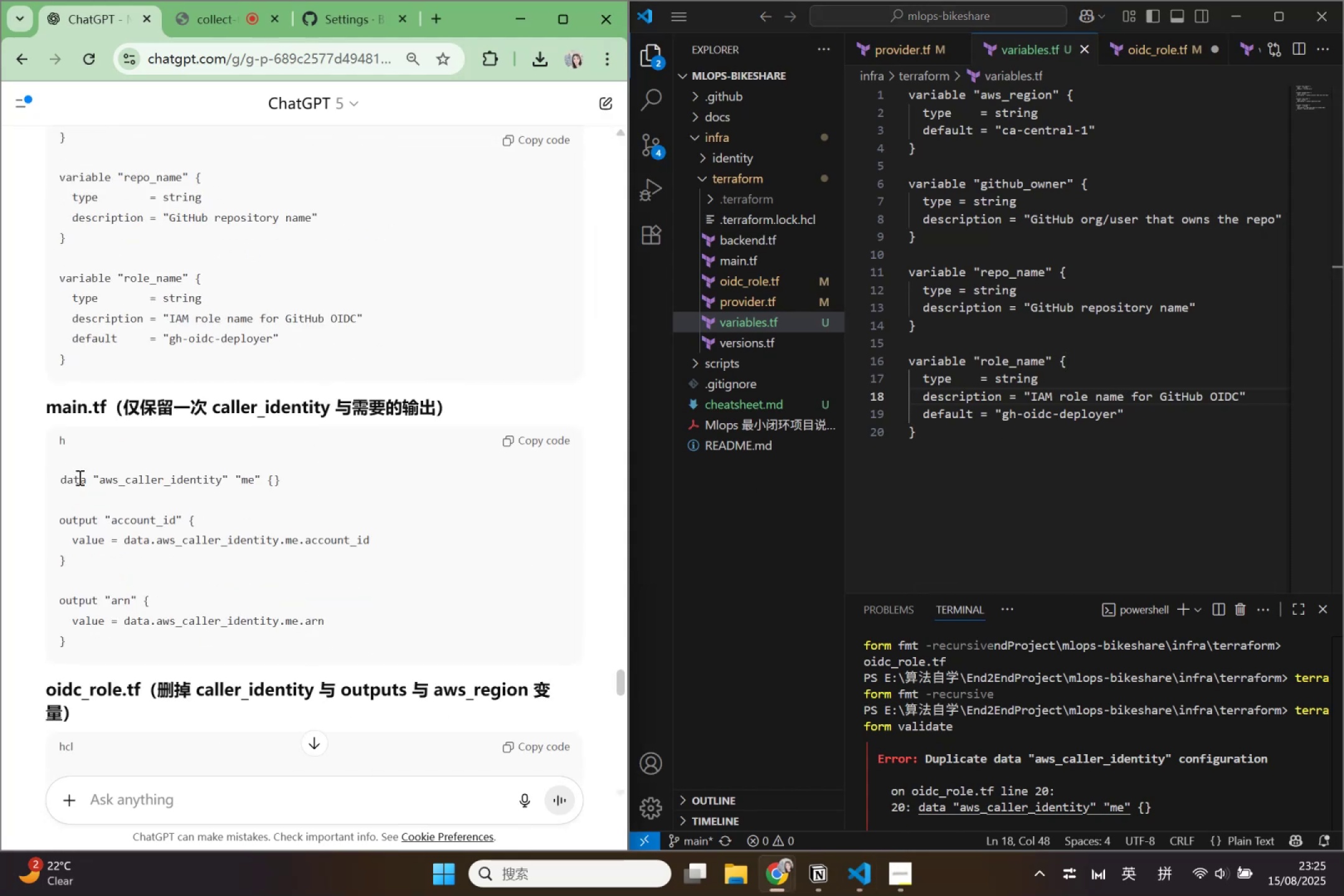 
left_click([509, 444])
 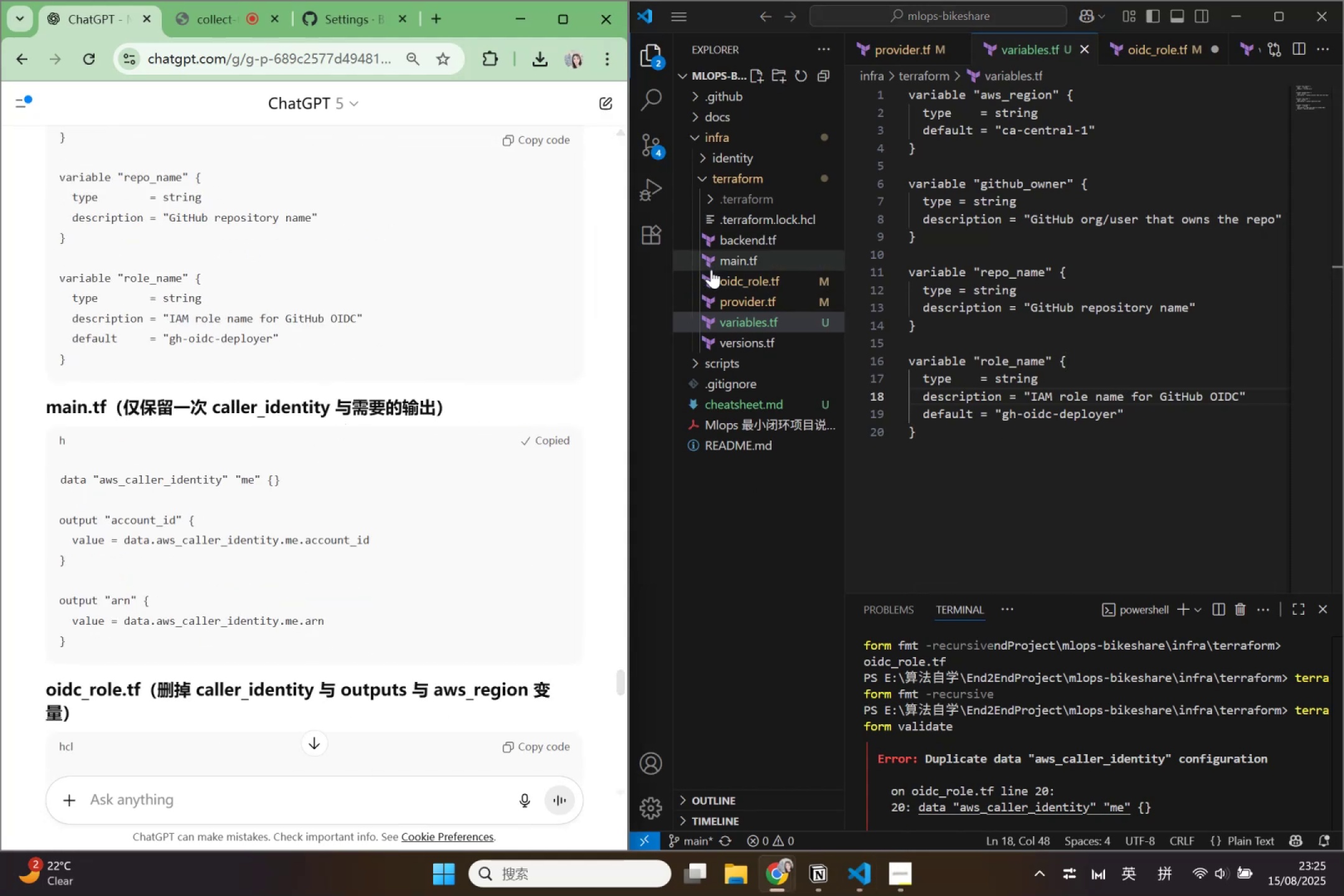 
left_click([711, 269])
 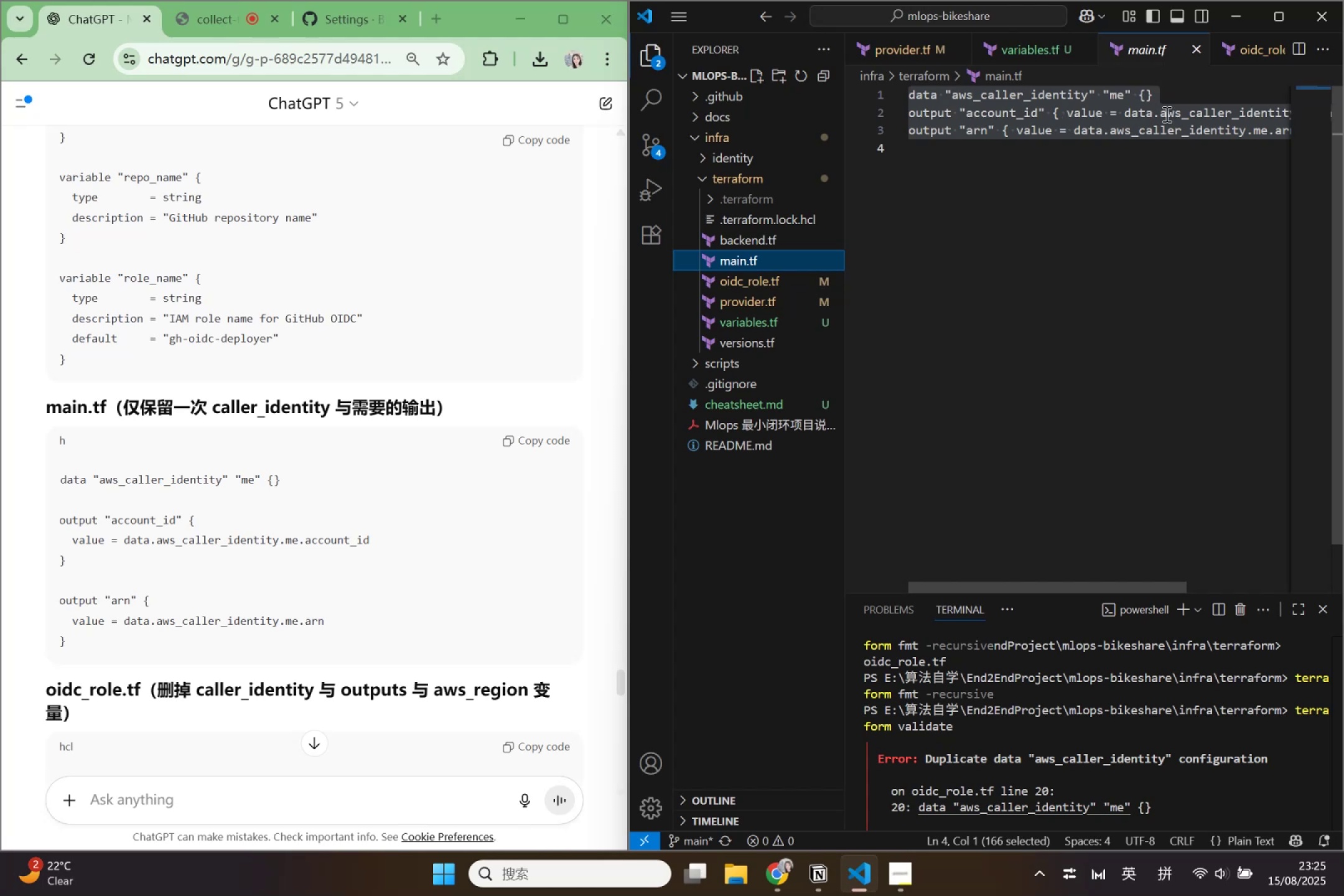 
wait(6.17)
 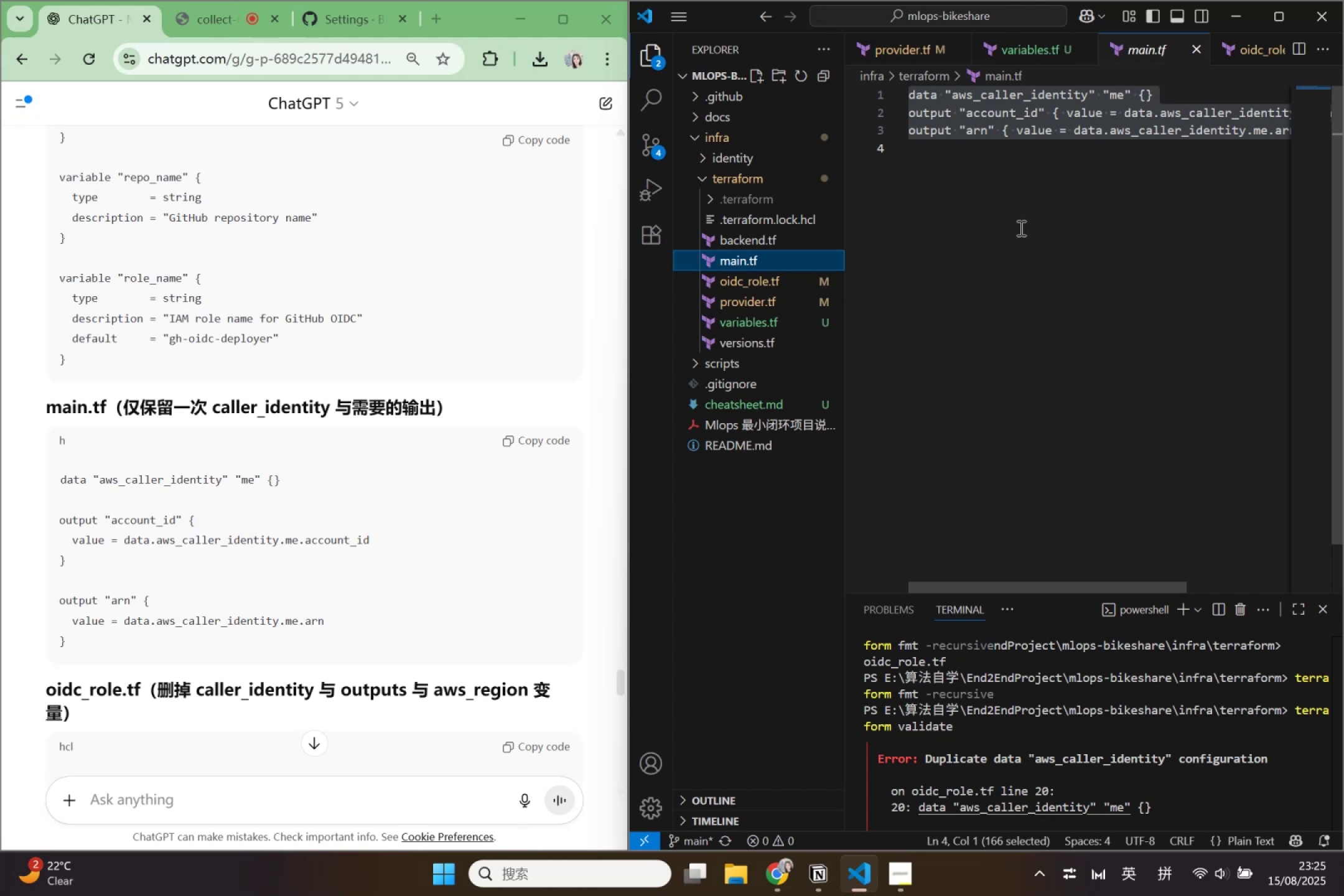 
left_click_drag(start_coordinate=[981, 592], to_coordinate=[987, 594])
 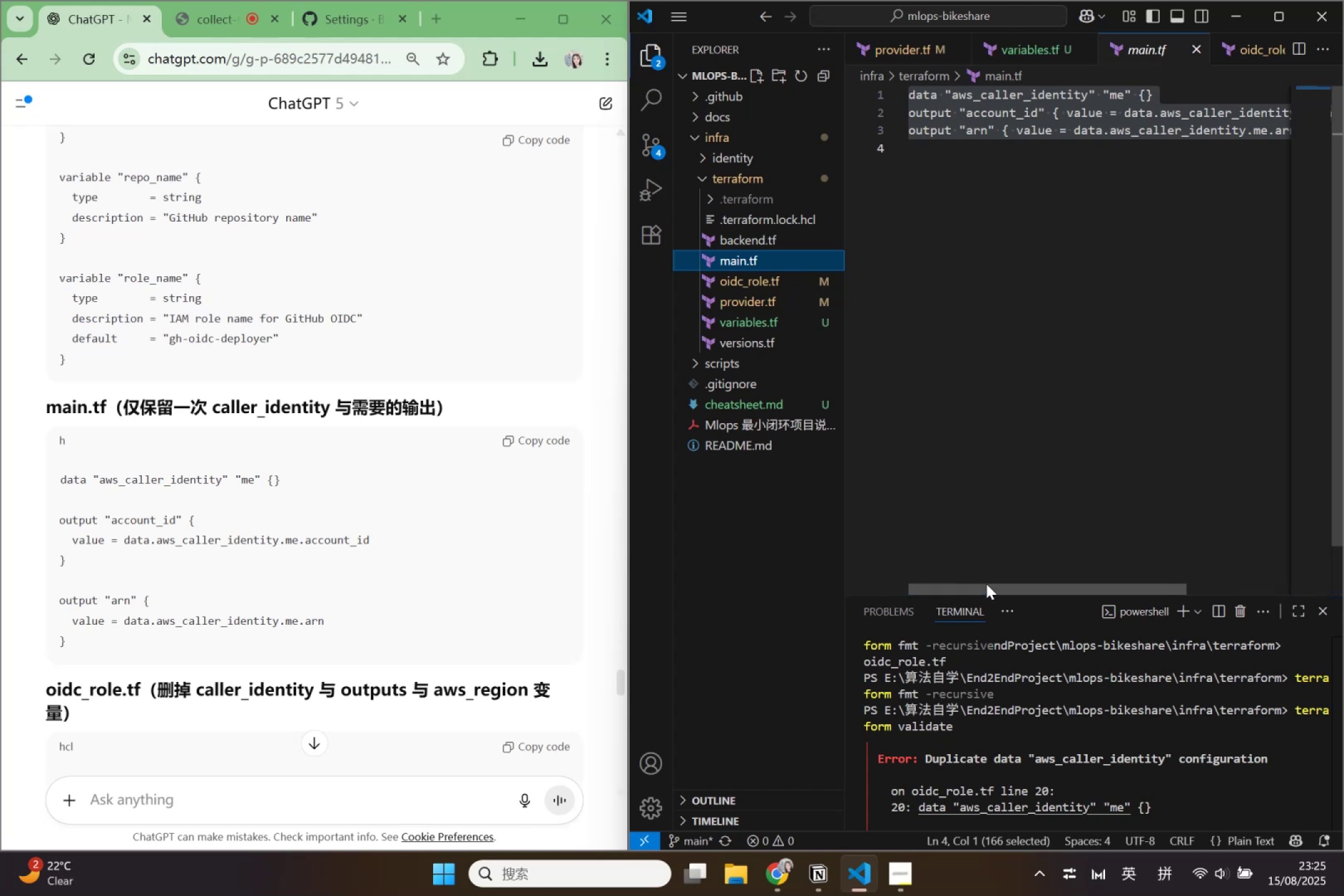 
left_click_drag(start_coordinate=[986, 584], to_coordinate=[919, 569])
 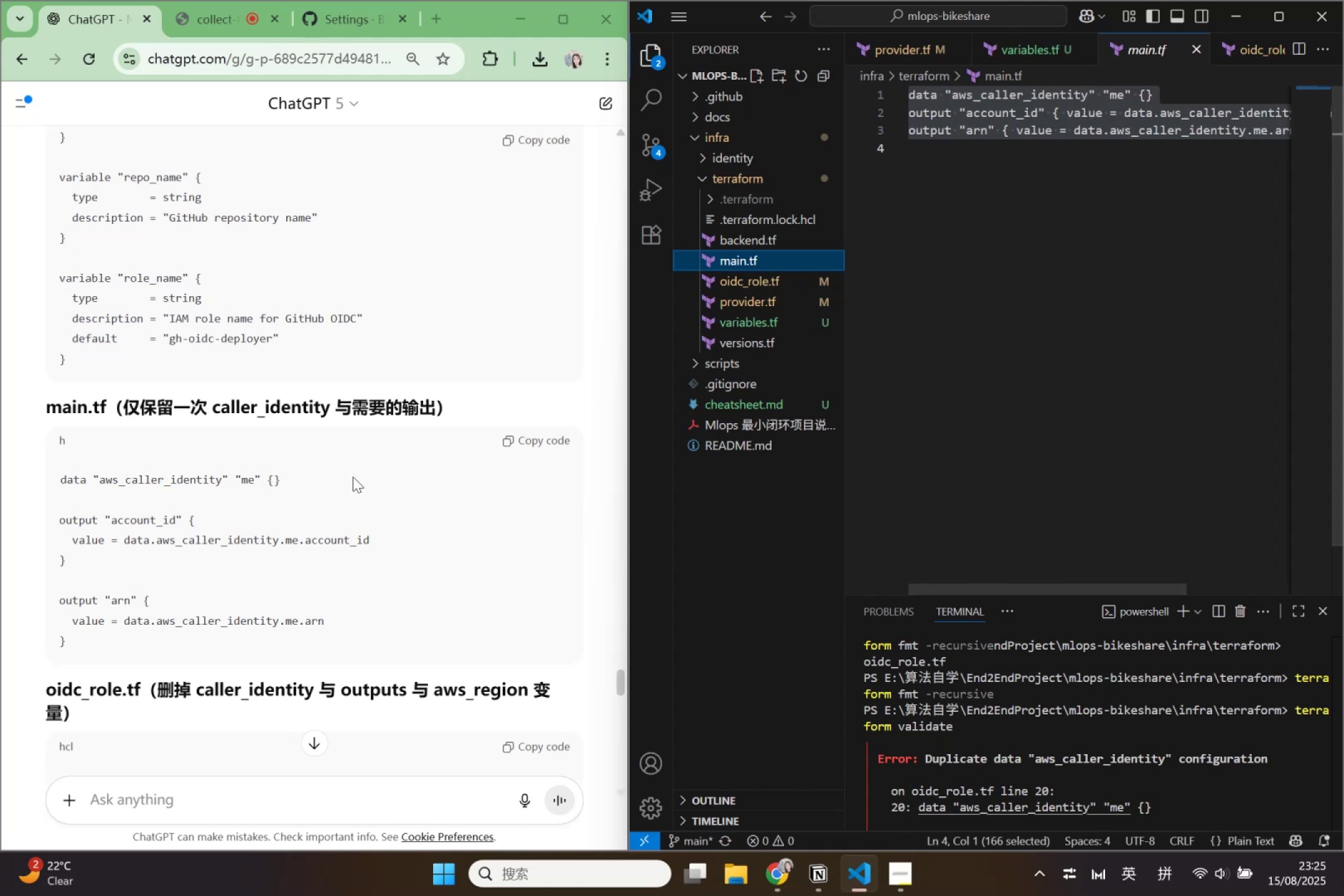 
scroll: coordinate [348, 479], scroll_direction: down, amount: 3.0
 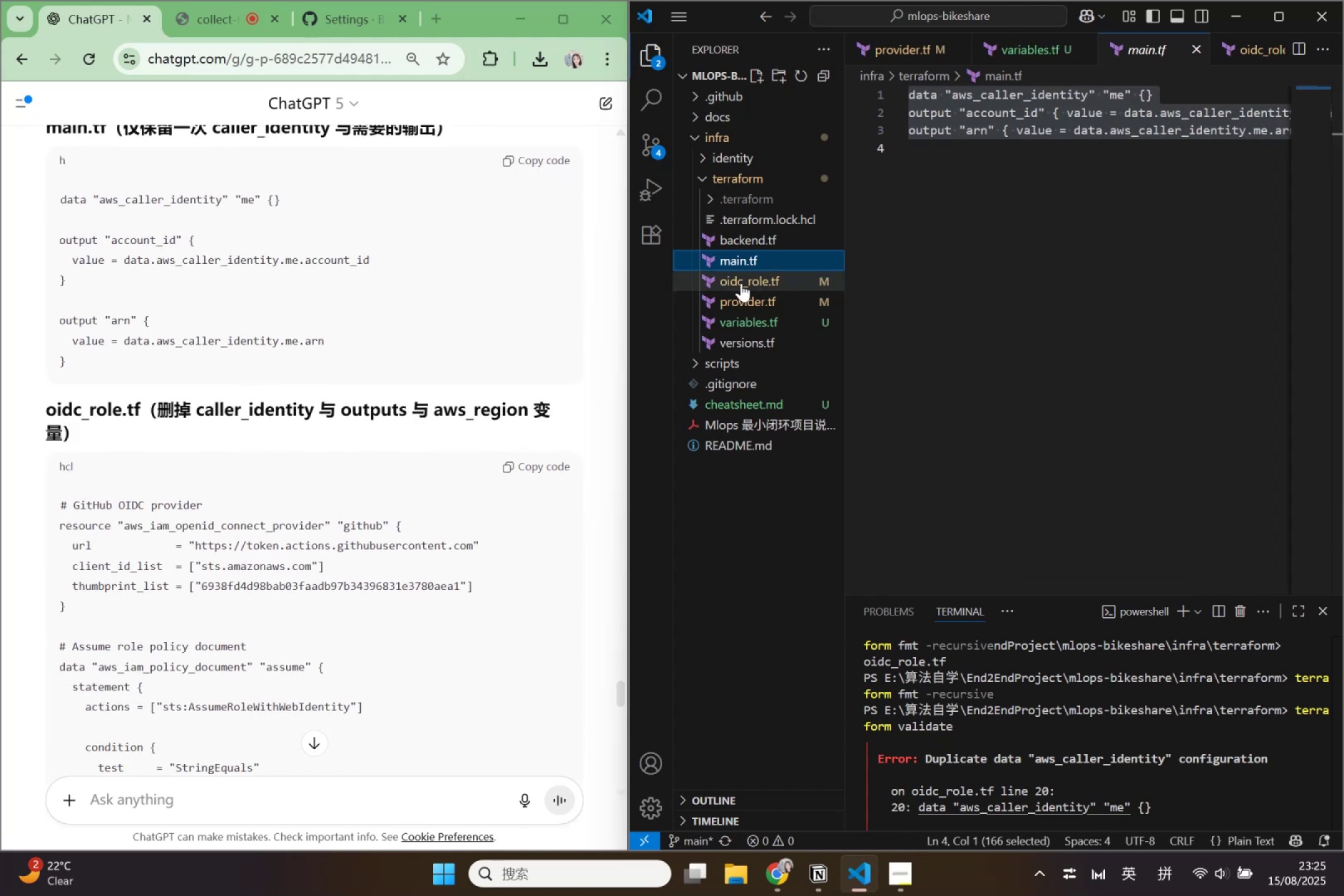 
left_click([741, 283])
 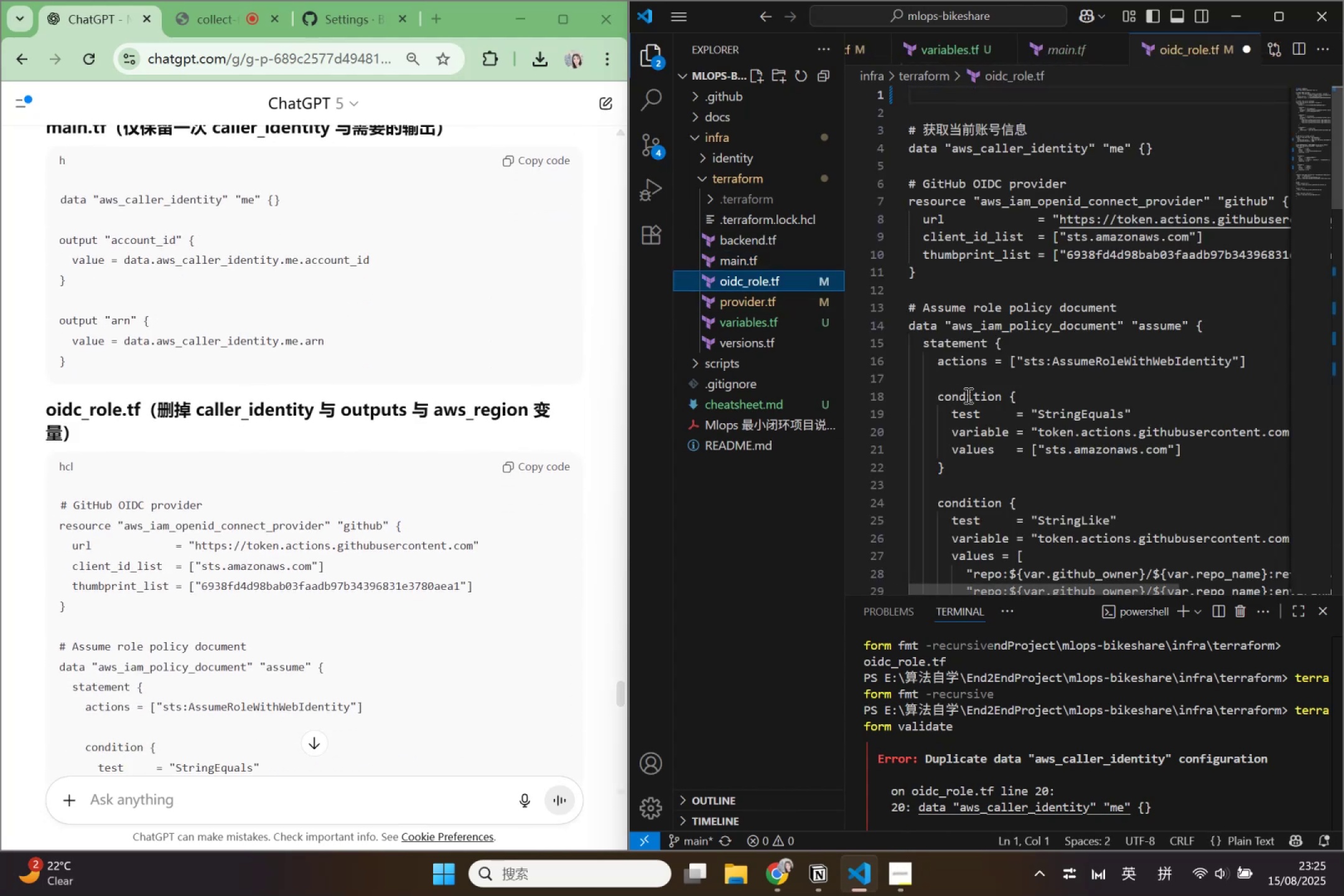 
scroll: coordinate [996, 288], scroll_direction: up, amount: 3.0
 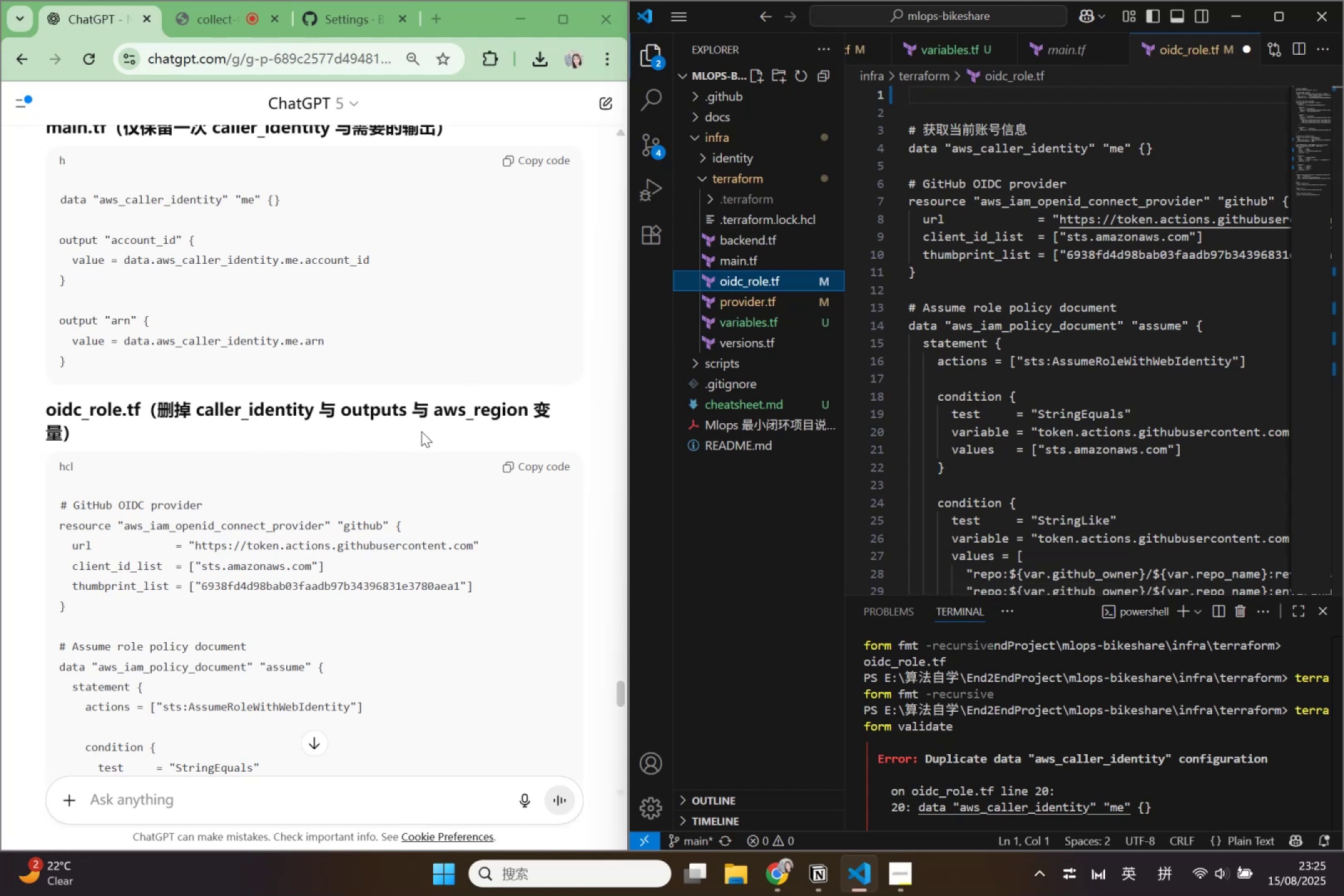 
wait(13.14)
 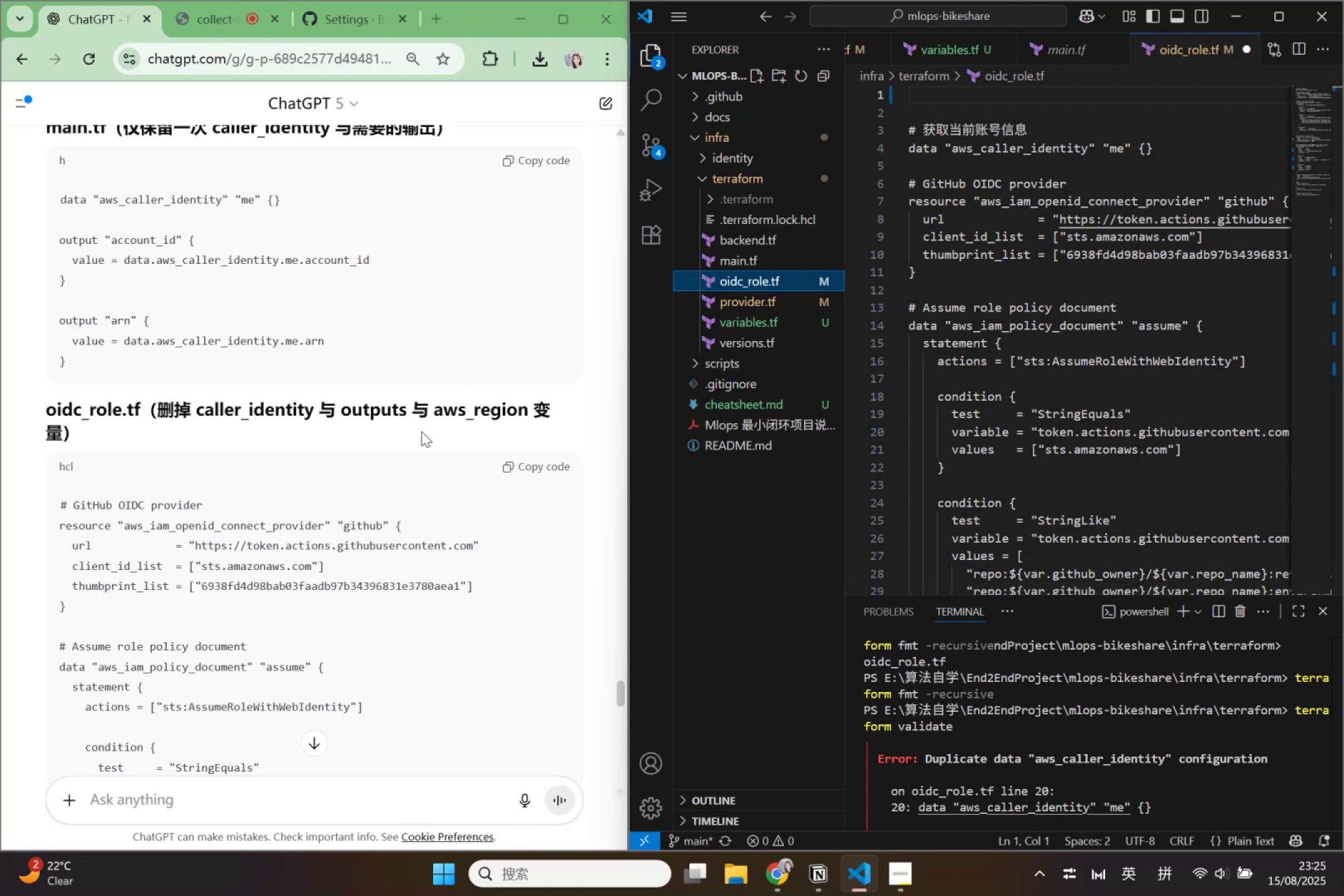 
scroll: coordinate [1018, 430], scroll_direction: down, amount: 9.0
 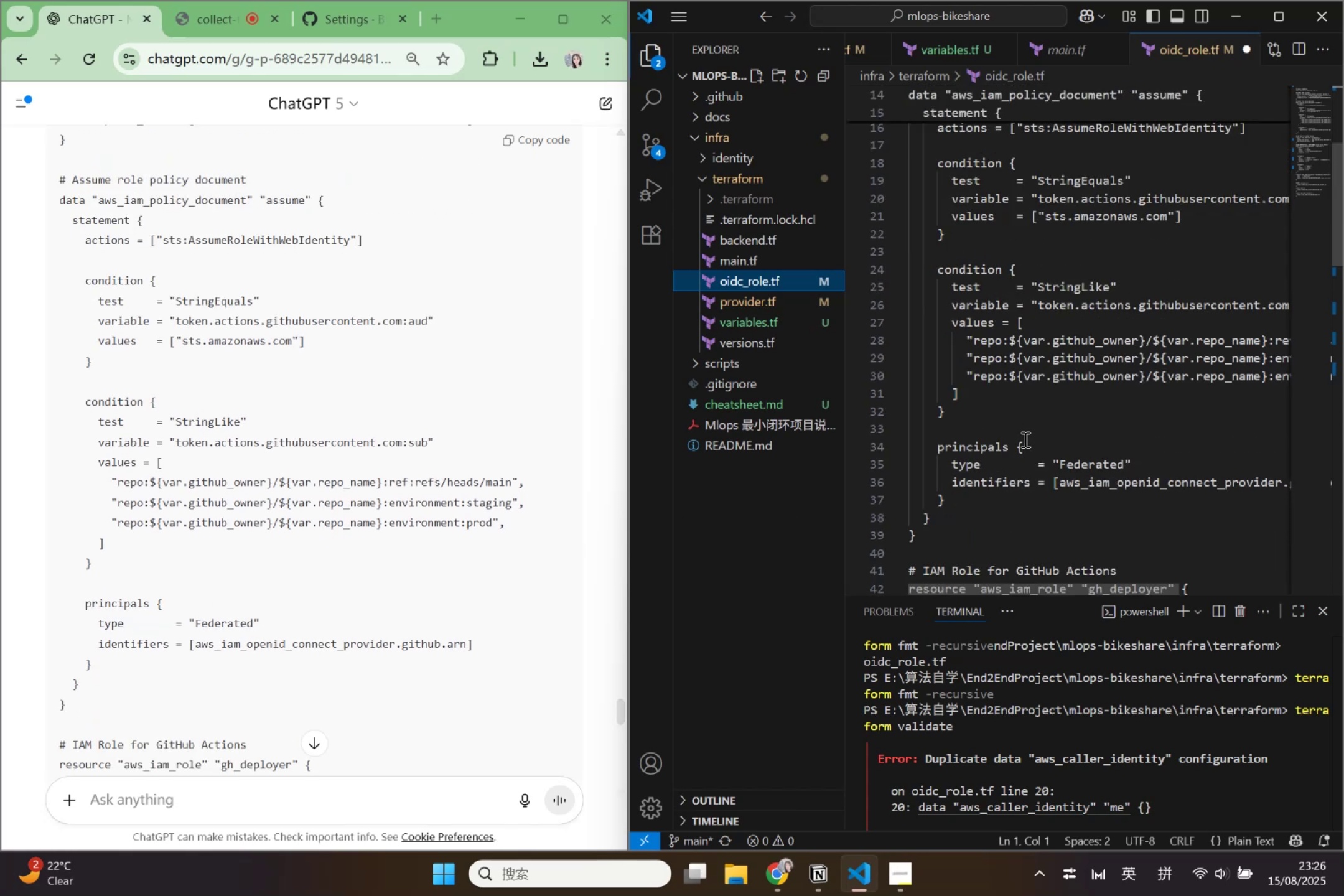 
scroll: coordinate [449, 584], scroll_direction: down, amount: 7.0
 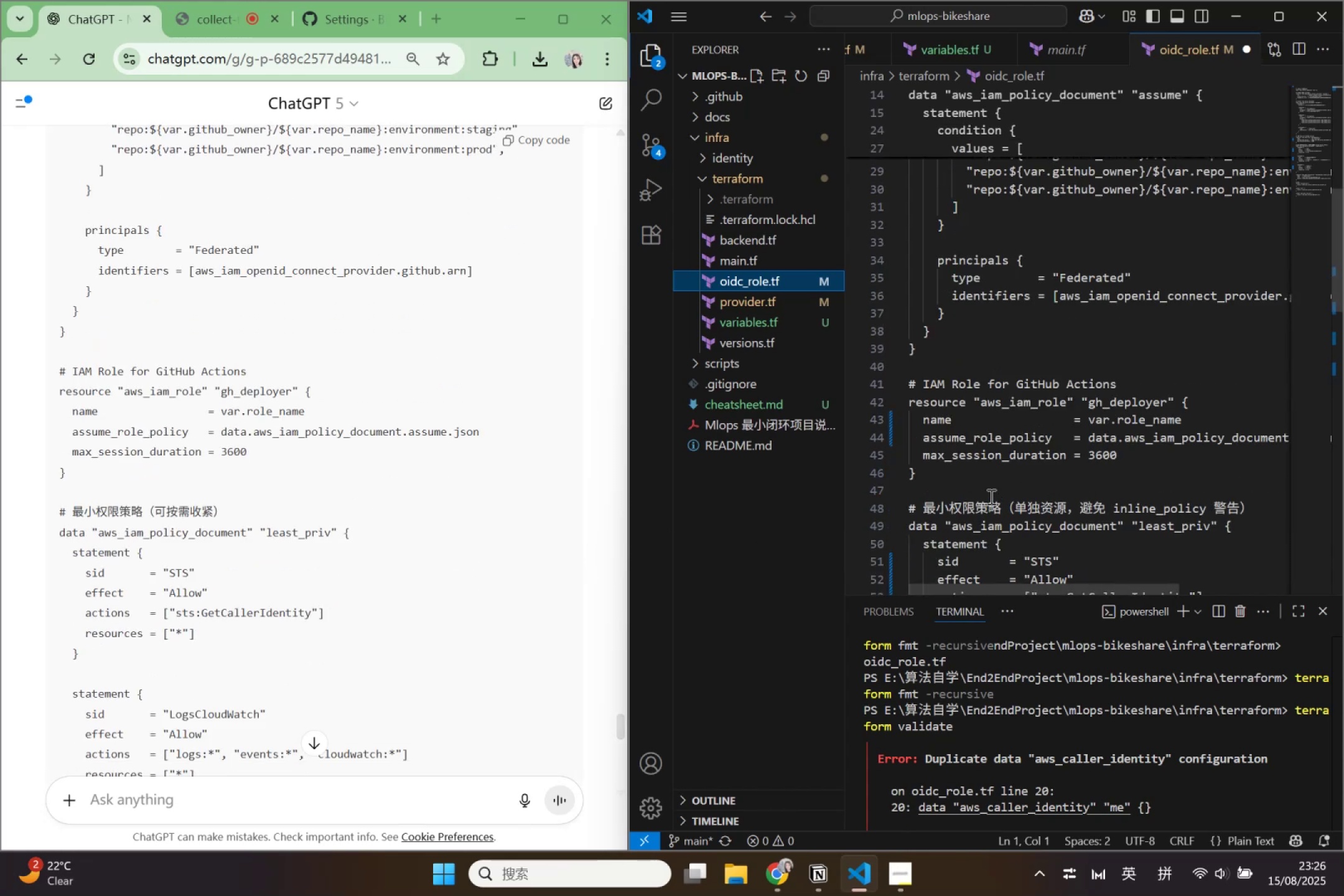 
scroll: coordinate [252, 617], scroll_direction: down, amount: 8.0
 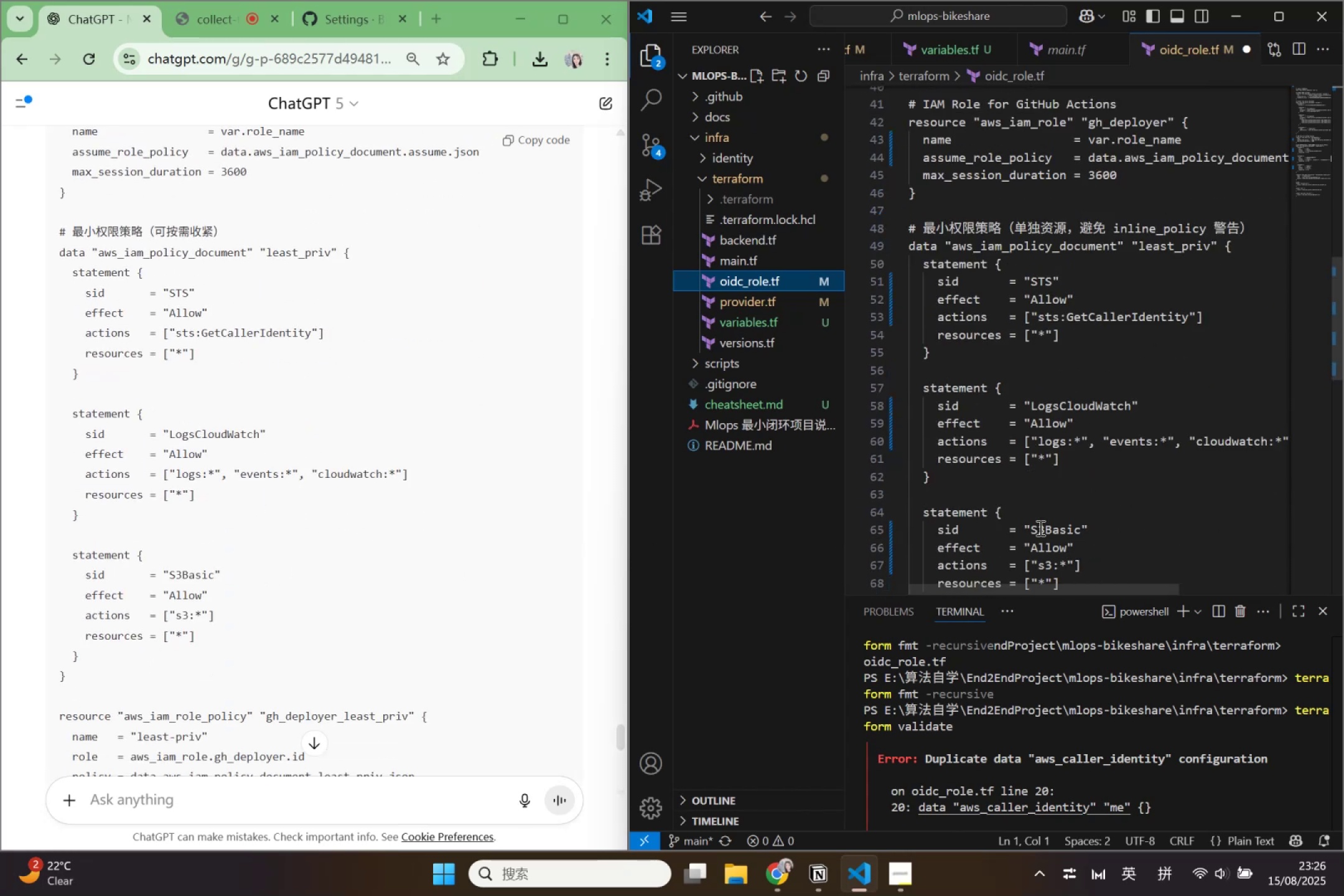 
scroll: coordinate [1055, 488], scroll_direction: down, amount: 7.0
 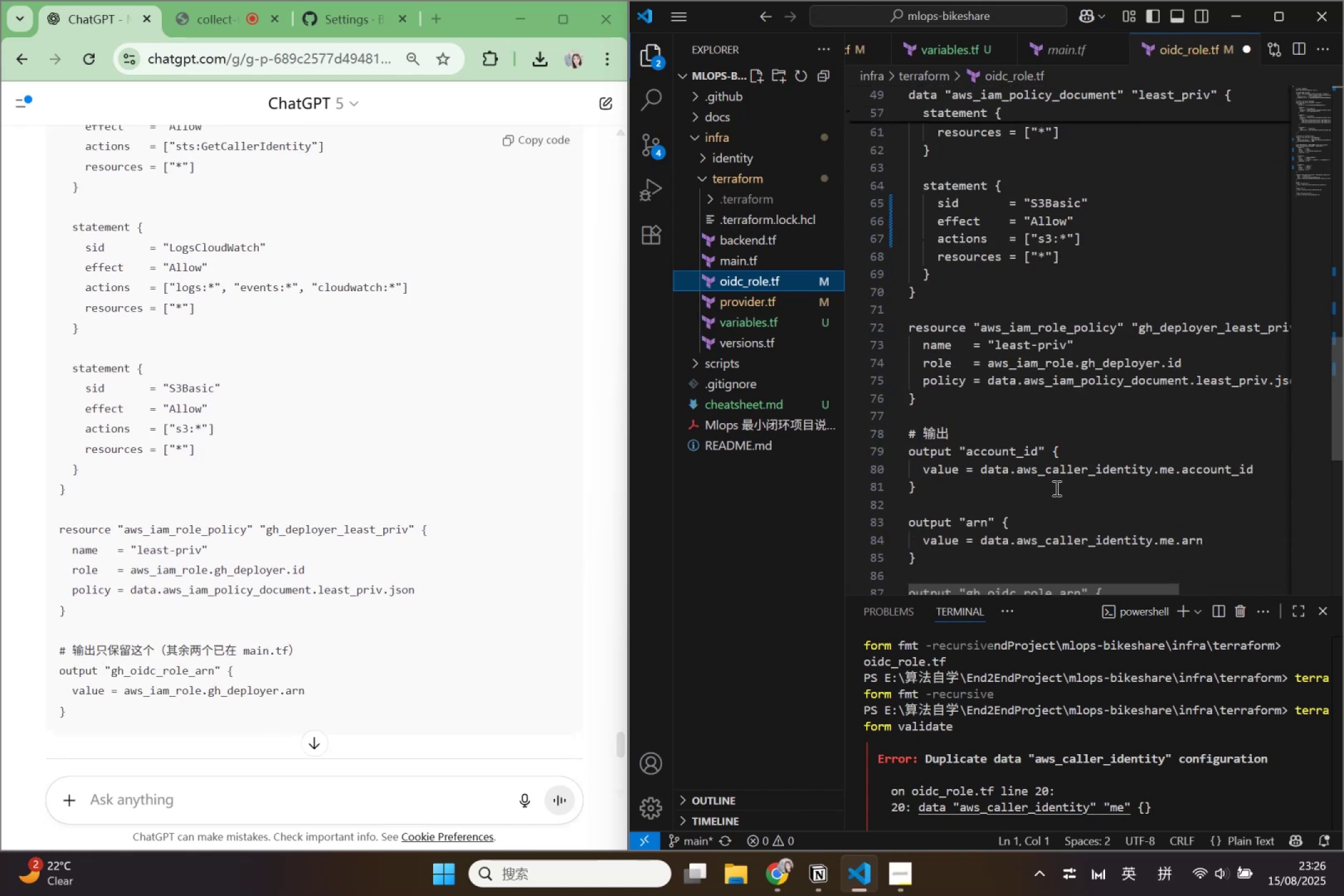 
scroll: coordinate [1055, 488], scroll_direction: down, amount: 1.0
 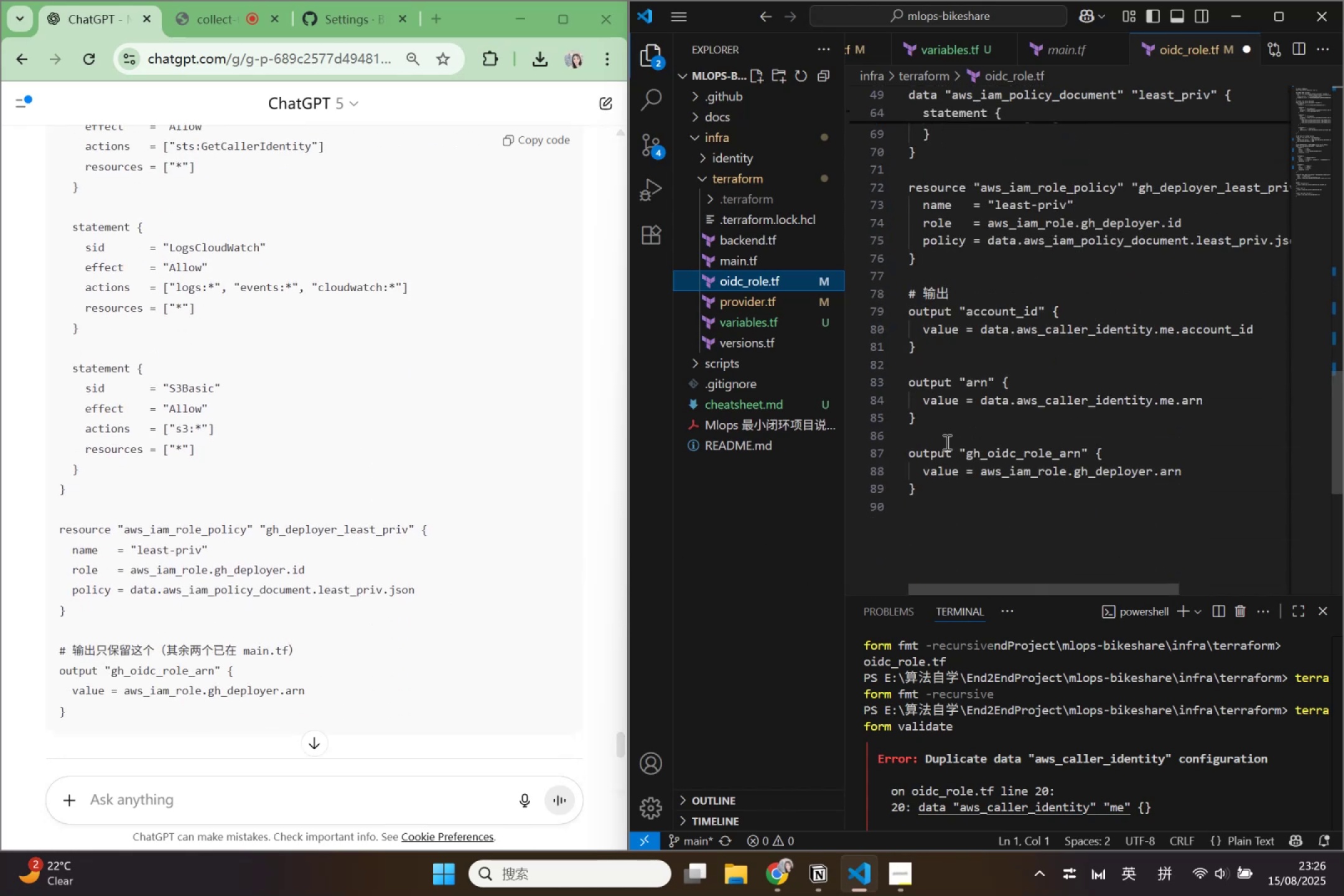 
left_click_drag(start_coordinate=[934, 418], to_coordinate=[869, 309])
 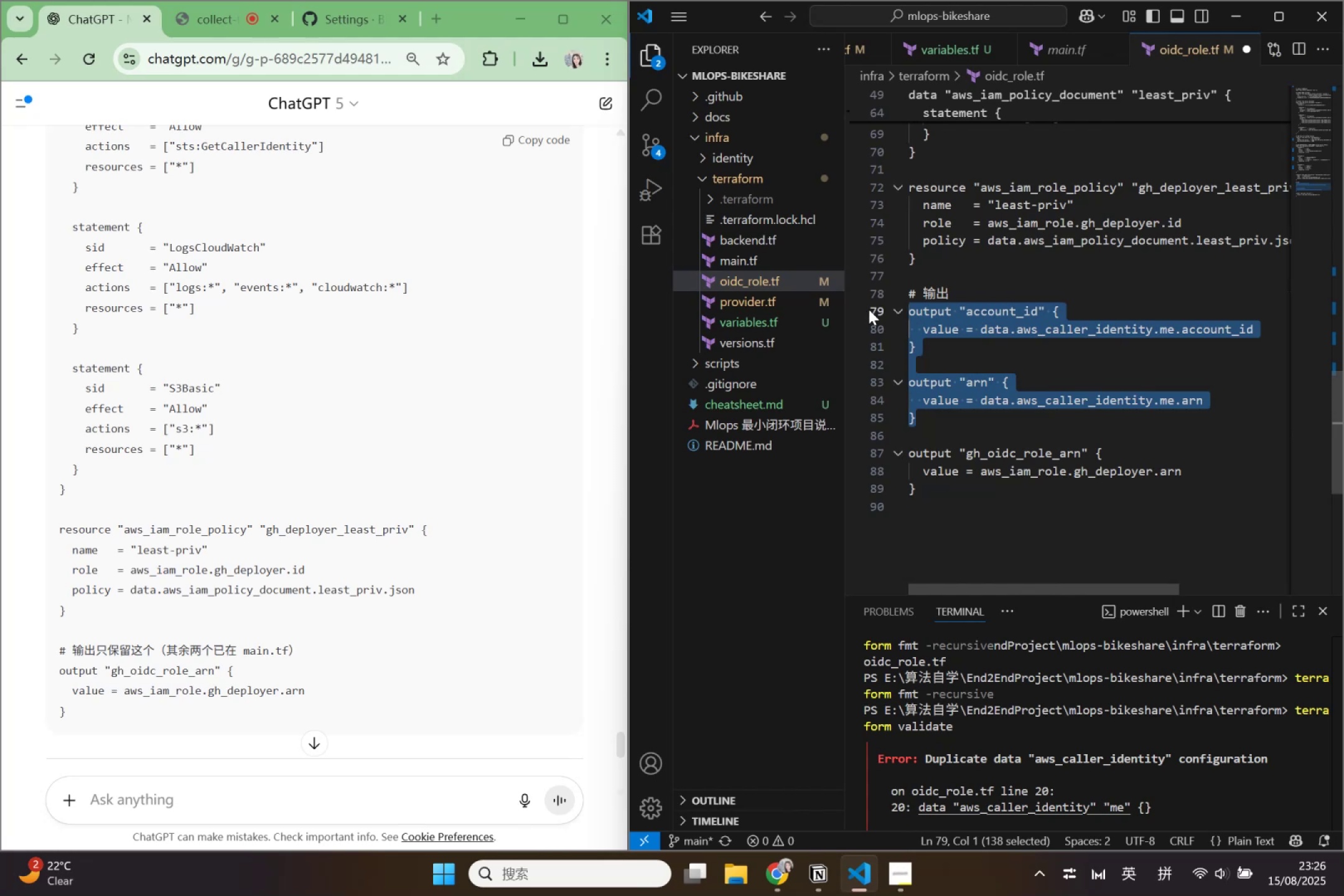 
key(Backspace)
 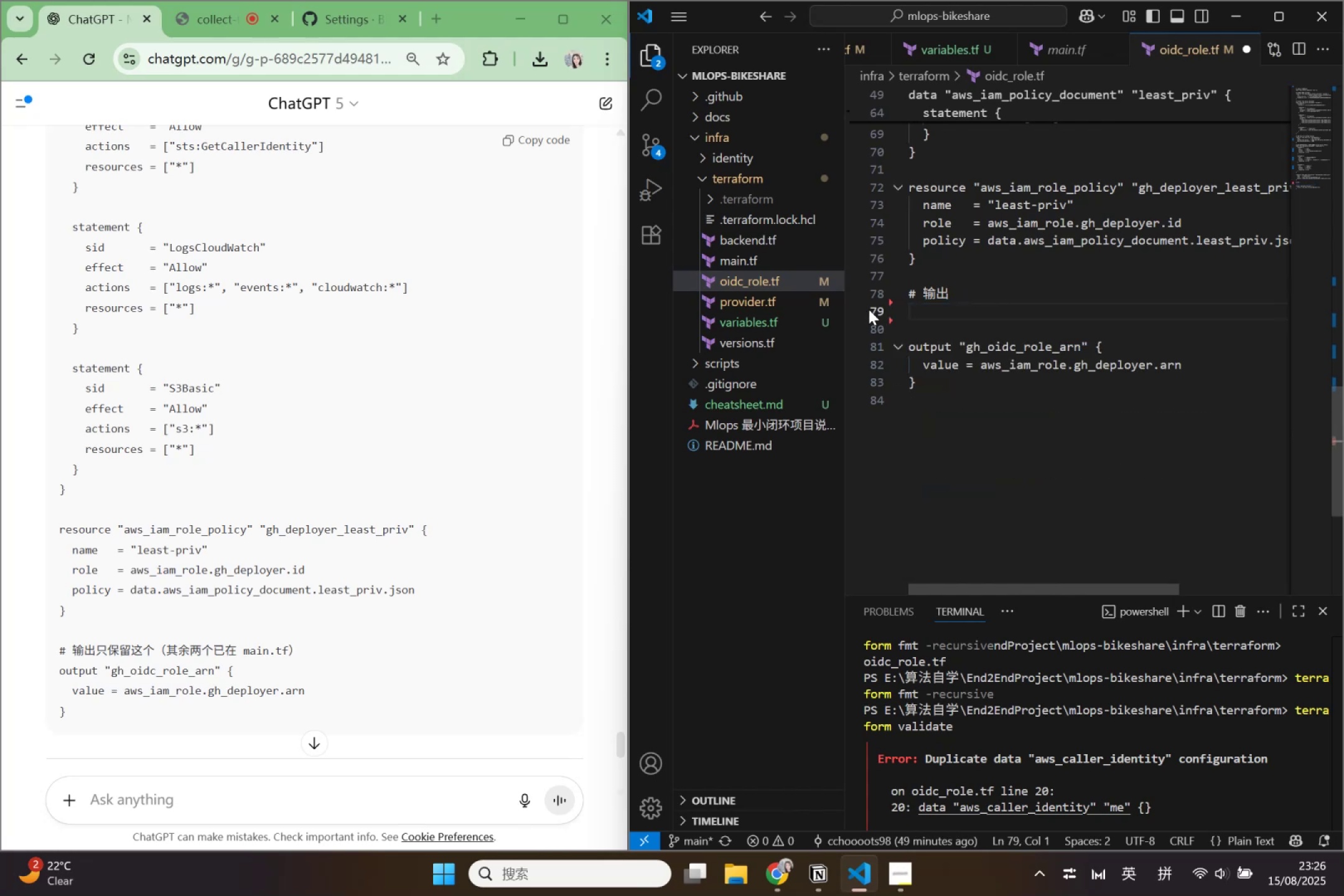 
key(Backspace)
 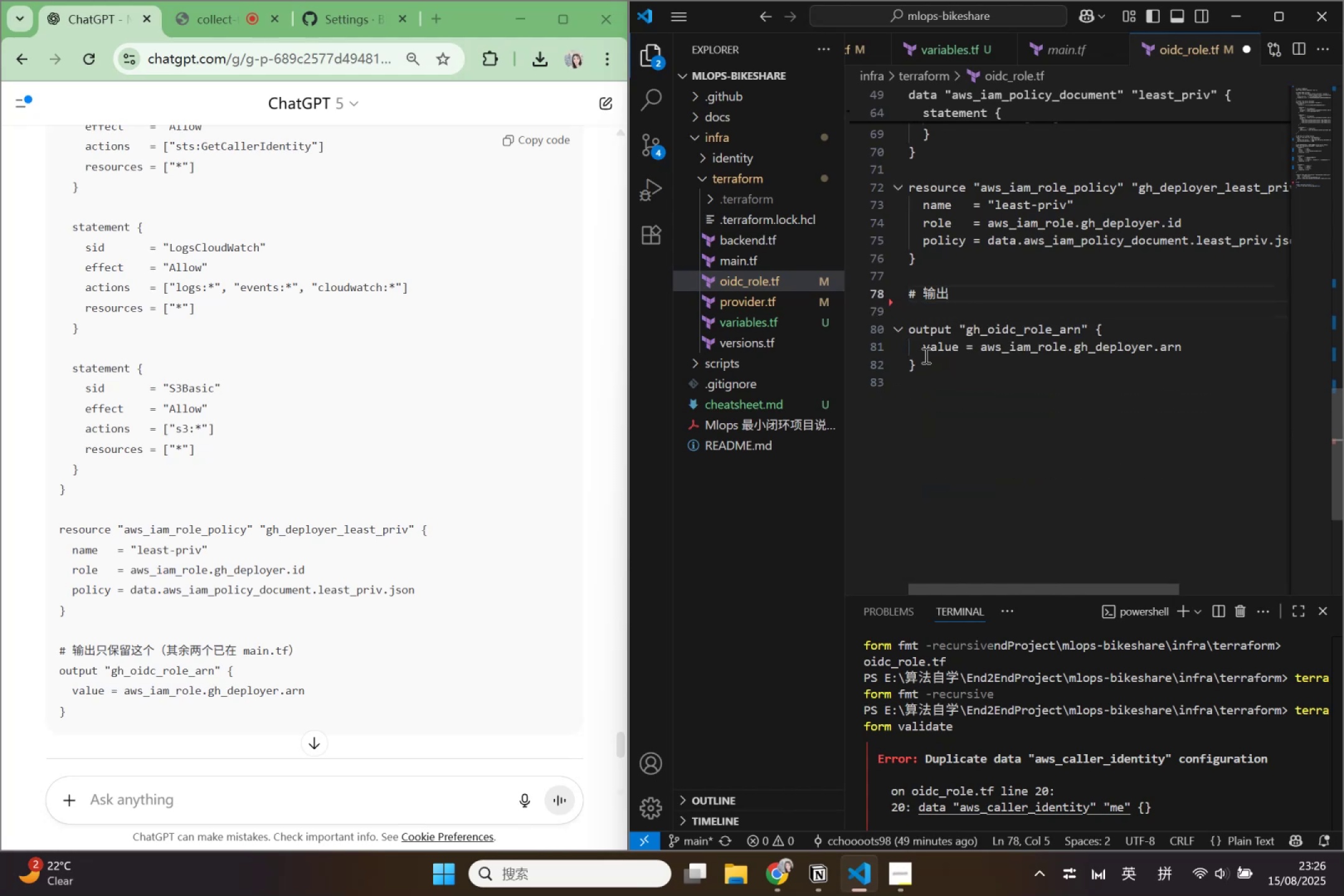 
left_click([969, 387])
 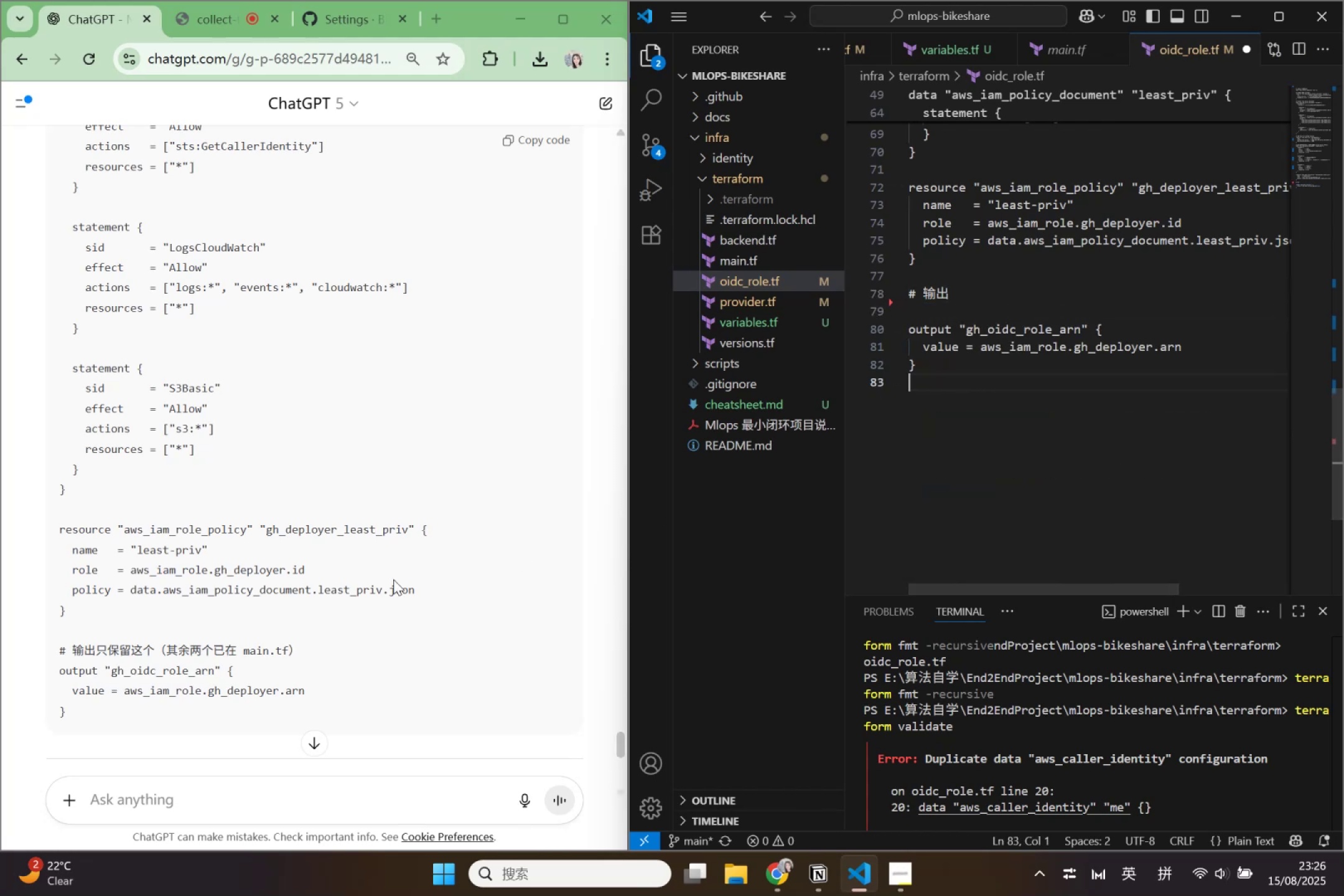 
scroll: coordinate [393, 569], scroll_direction: down, amount: 2.0
 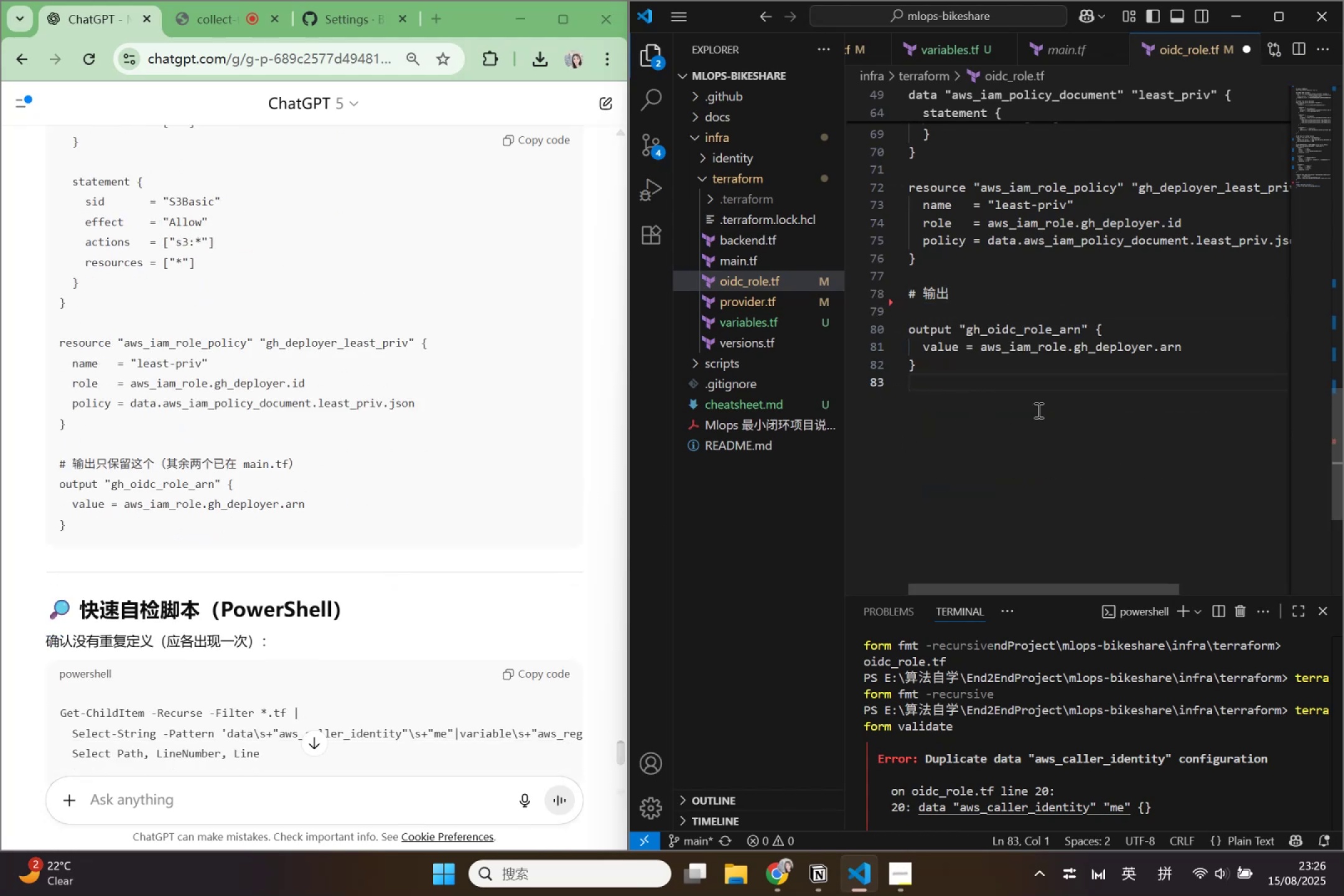 
key(Control+S)
 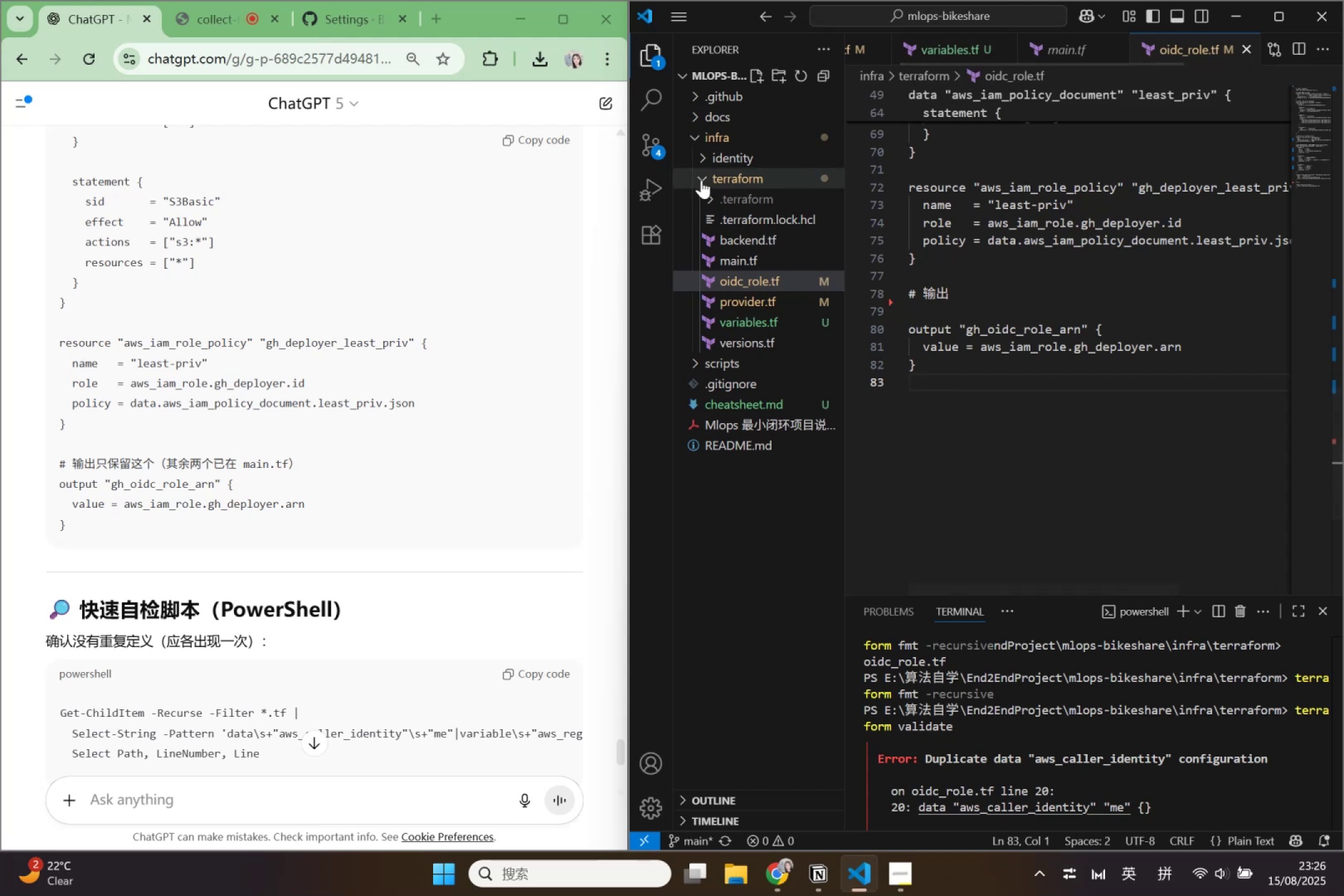 
scroll: coordinate [278, 643], scroll_direction: down, amount: 2.0
 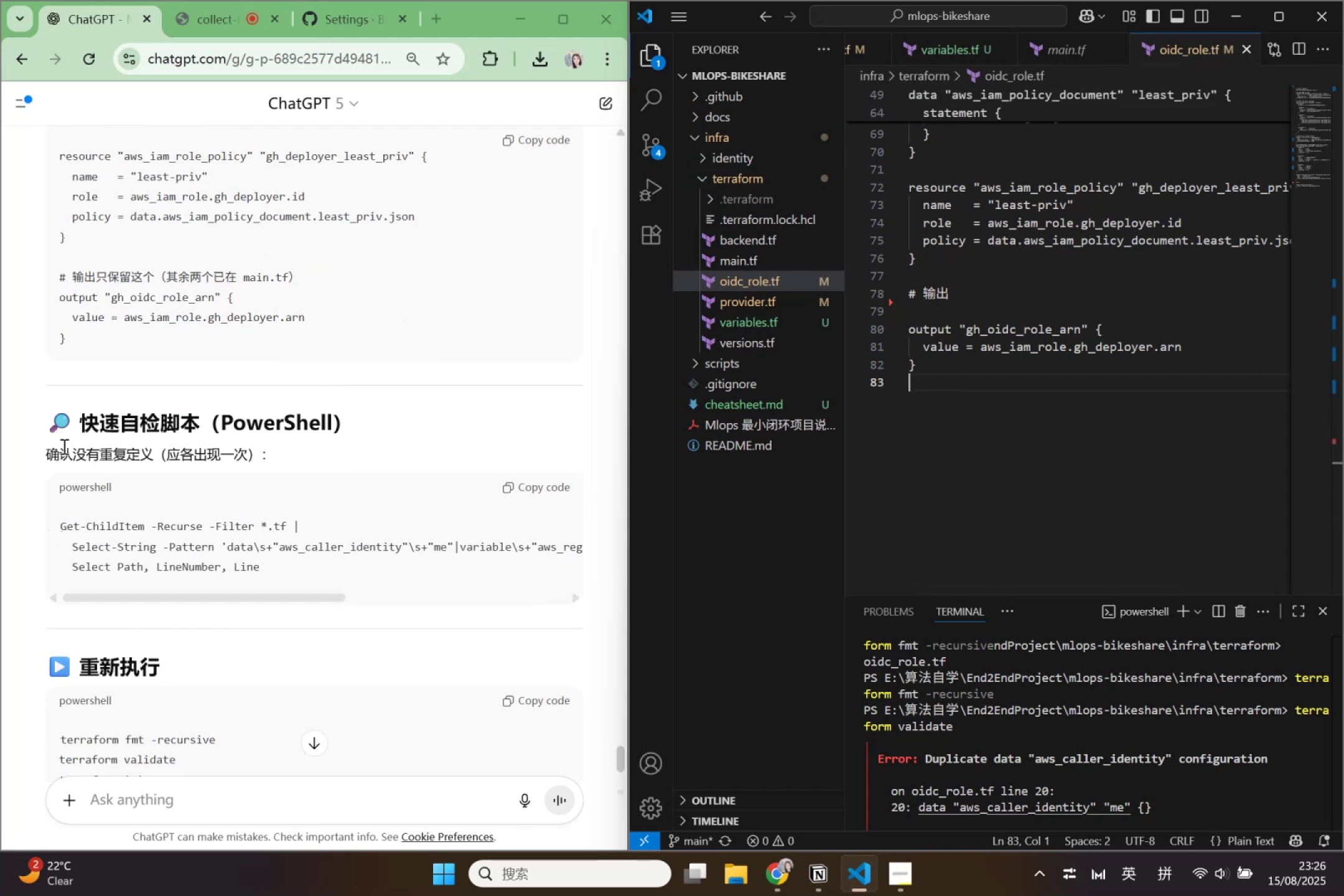 
wait(10.25)
 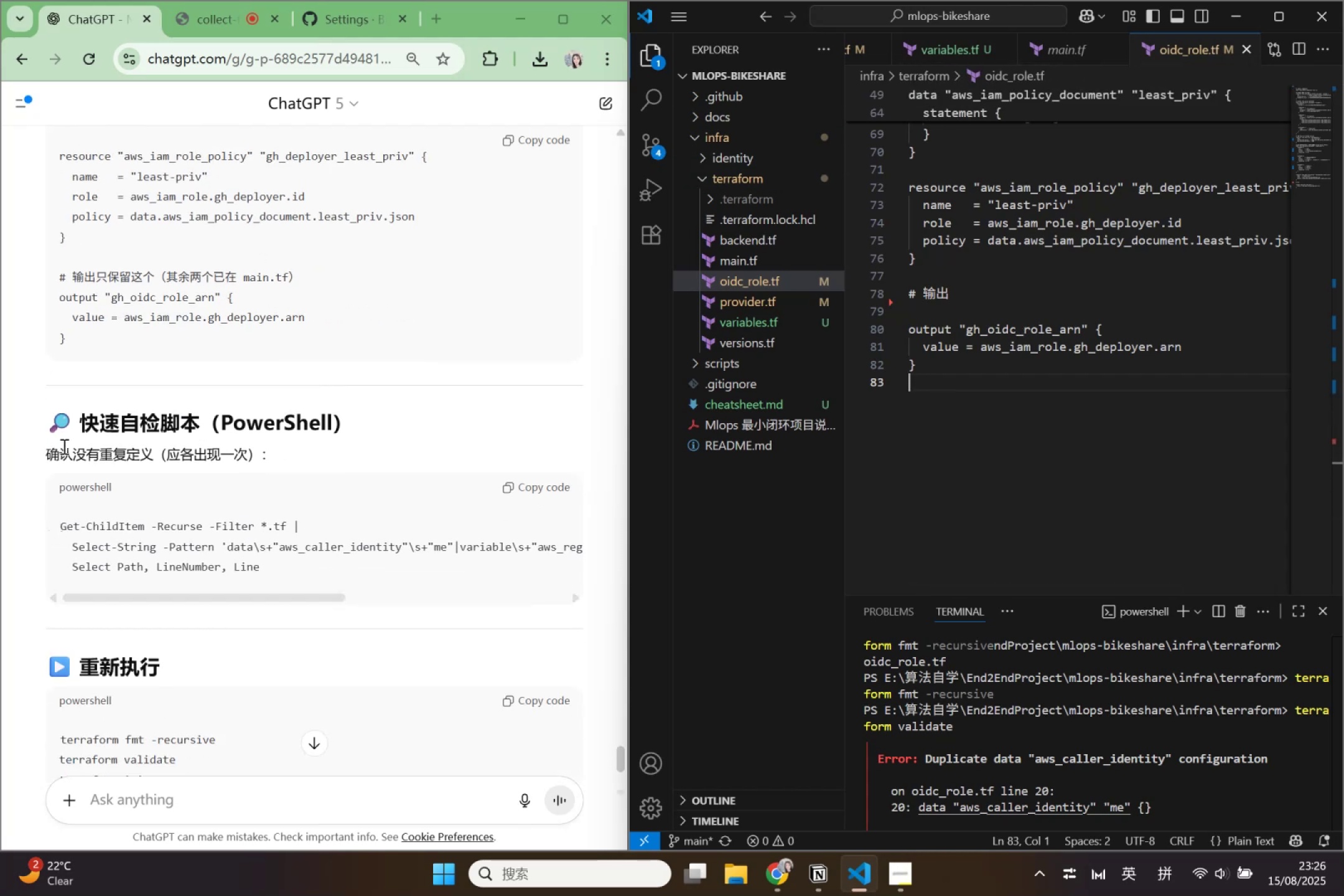 
left_click_drag(start_coordinate=[170, 592], to_coordinate=[94, 578])
 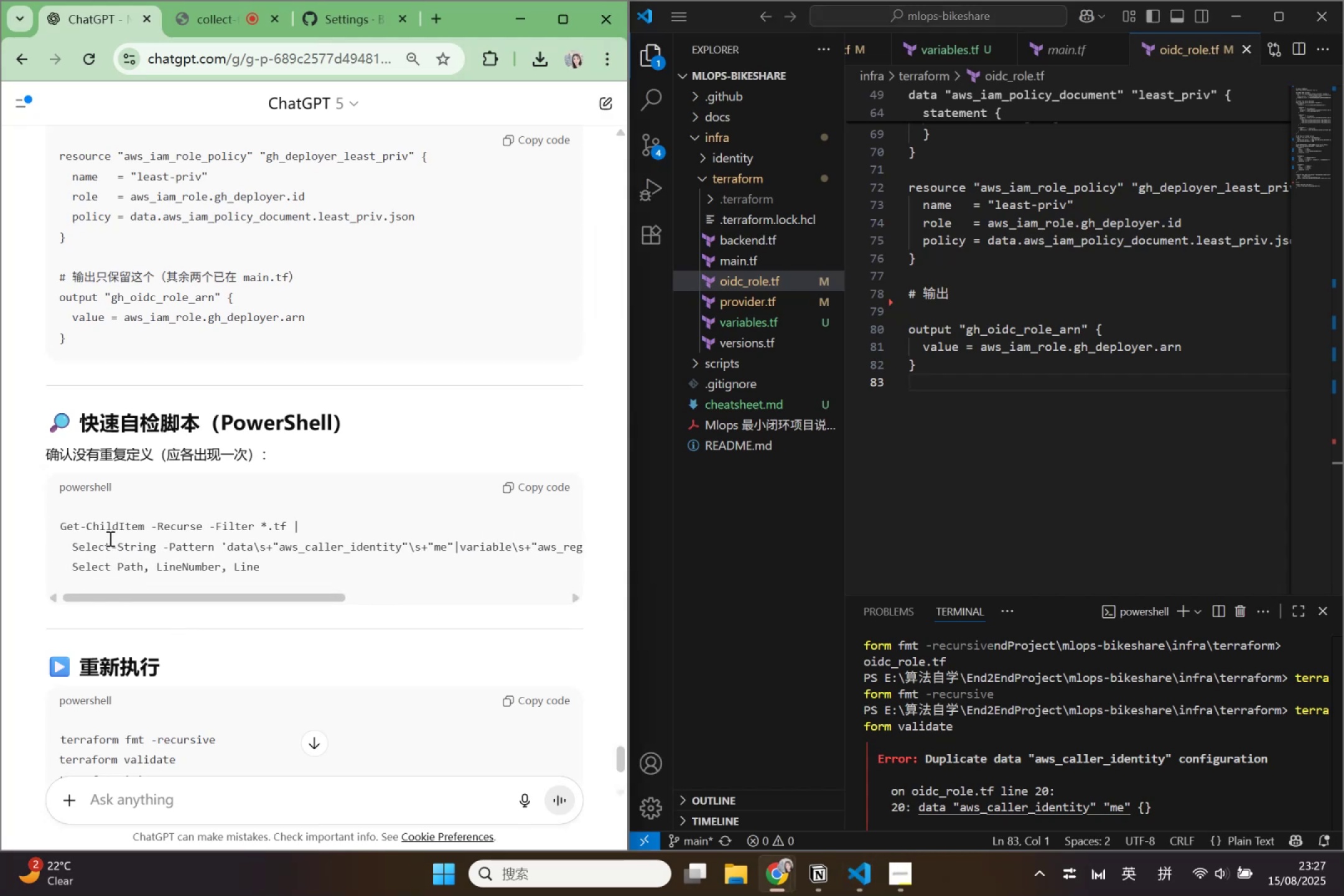 
left_click_drag(start_coordinate=[62, 524], to_coordinate=[284, 527])
 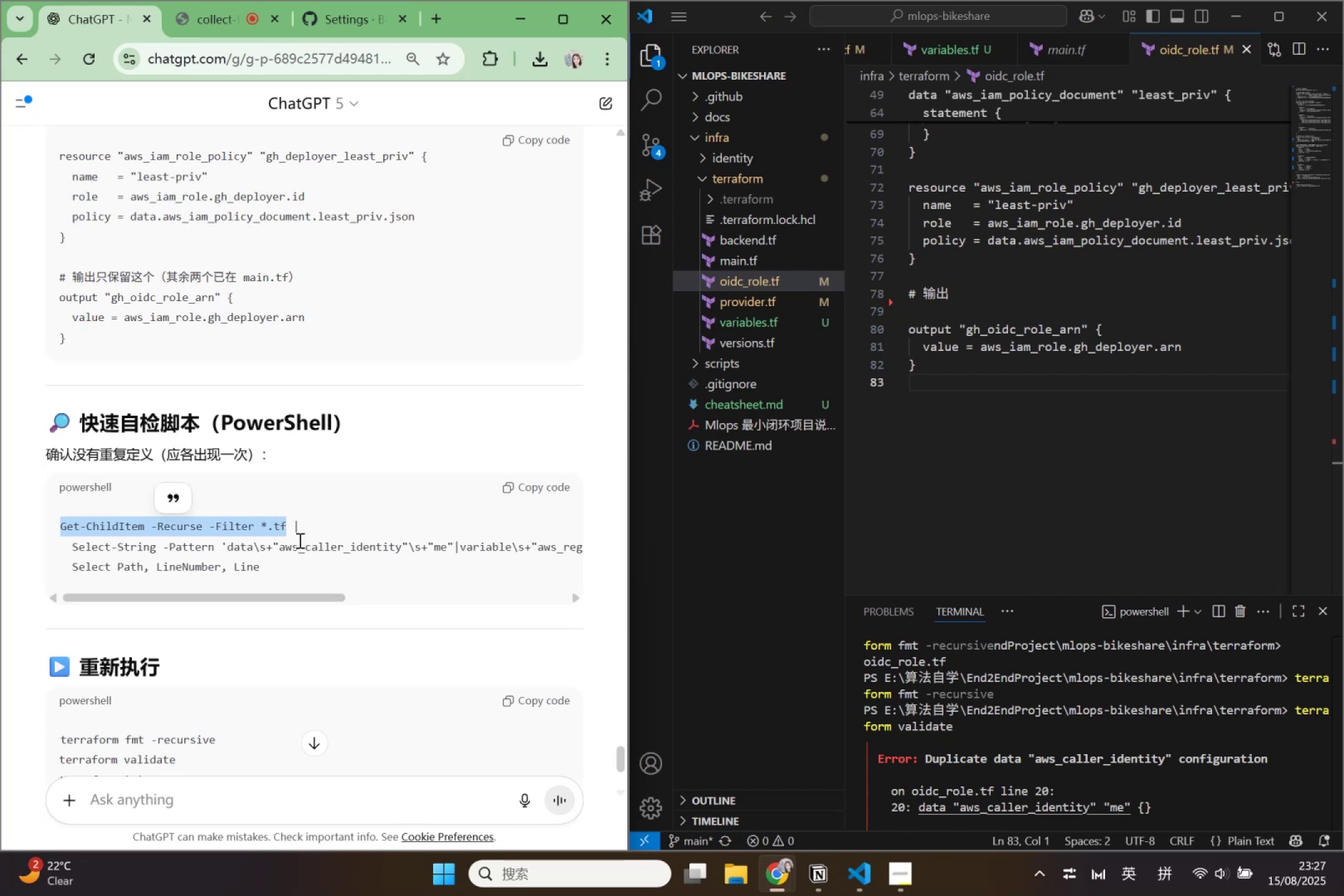 
key(Control+C)
 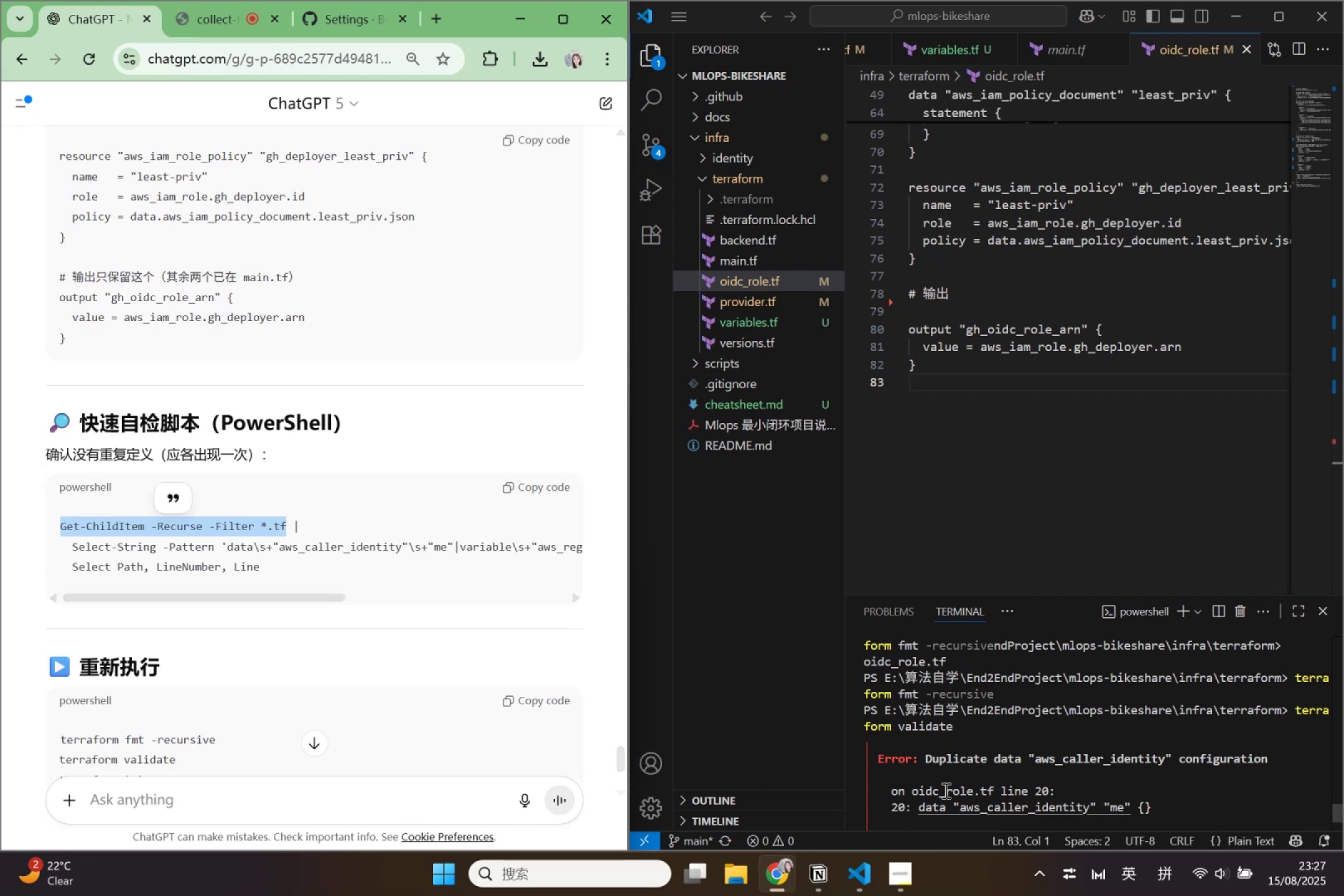 
scroll: coordinate [1149, 803], scroll_direction: down, amount: 24.0
 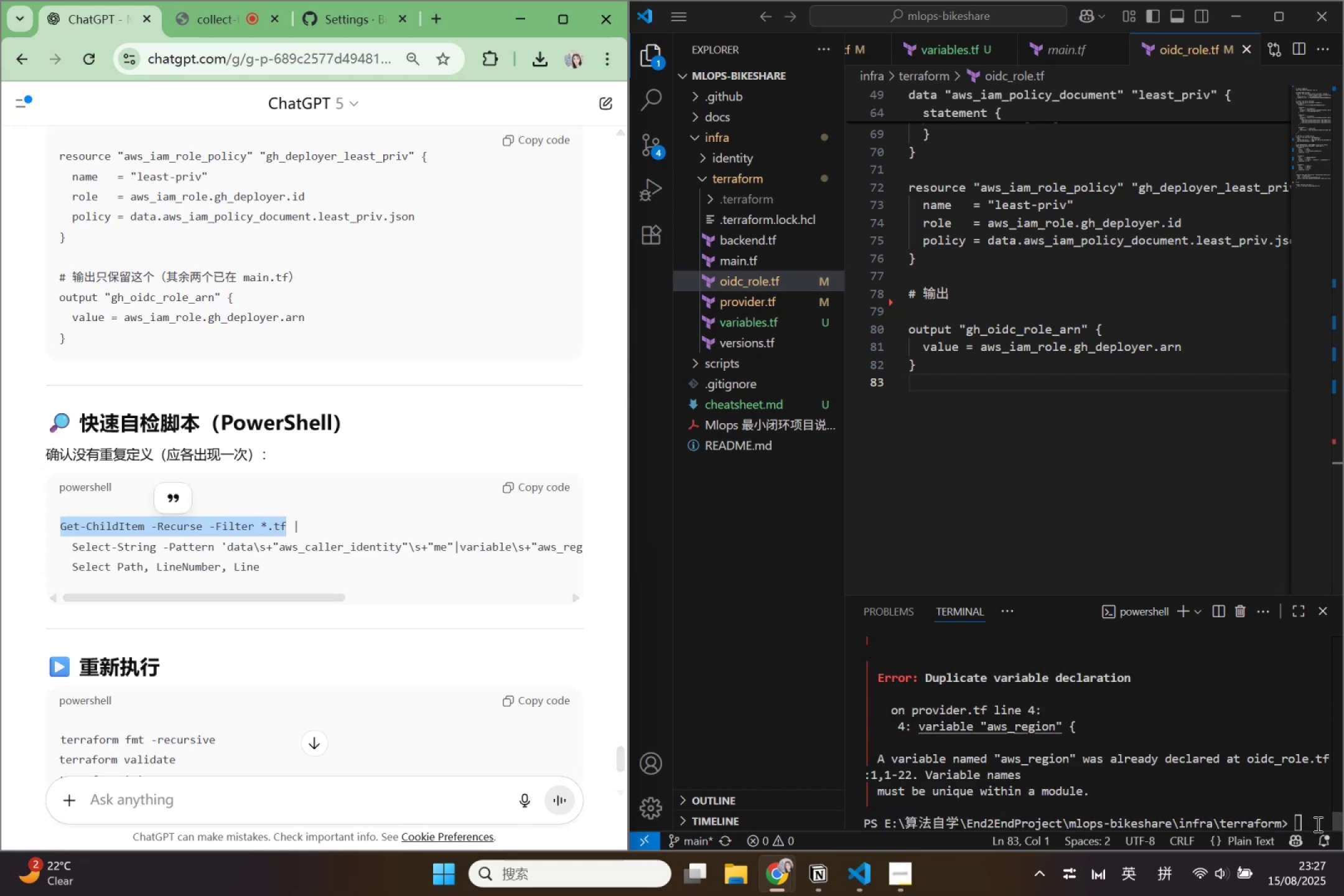 
left_click([1317, 824])
 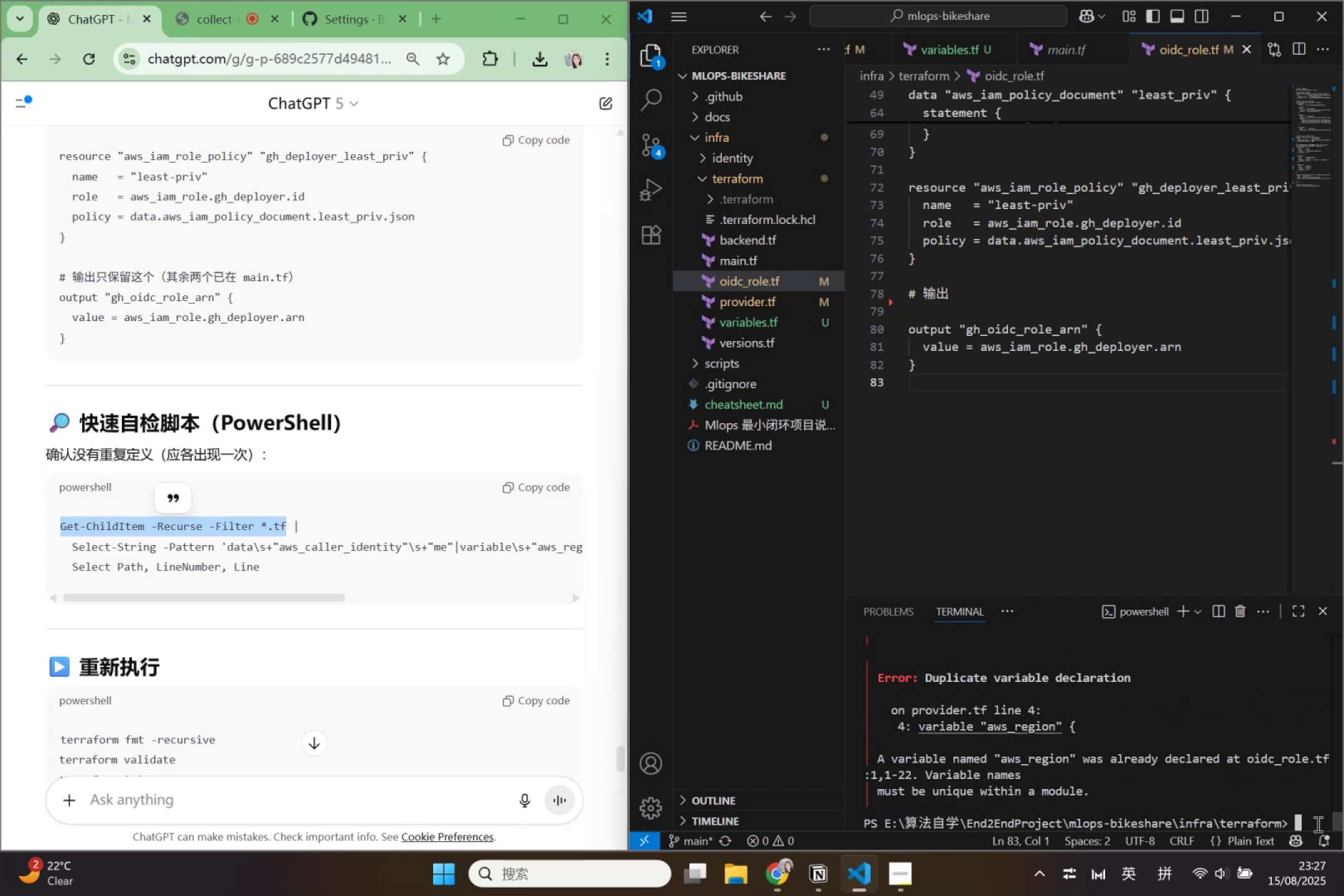 
key(Control+V)
 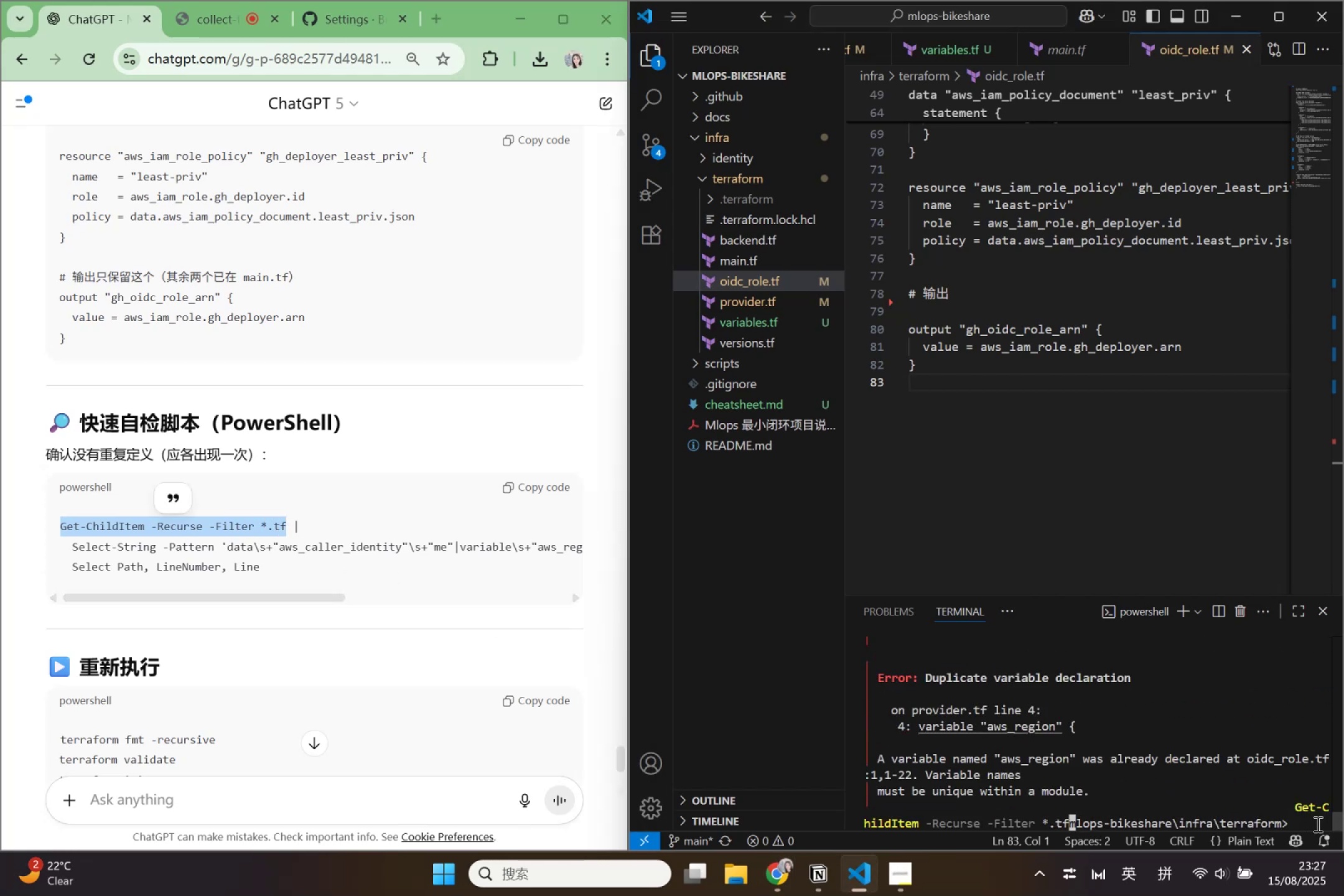 
key(Enter)
 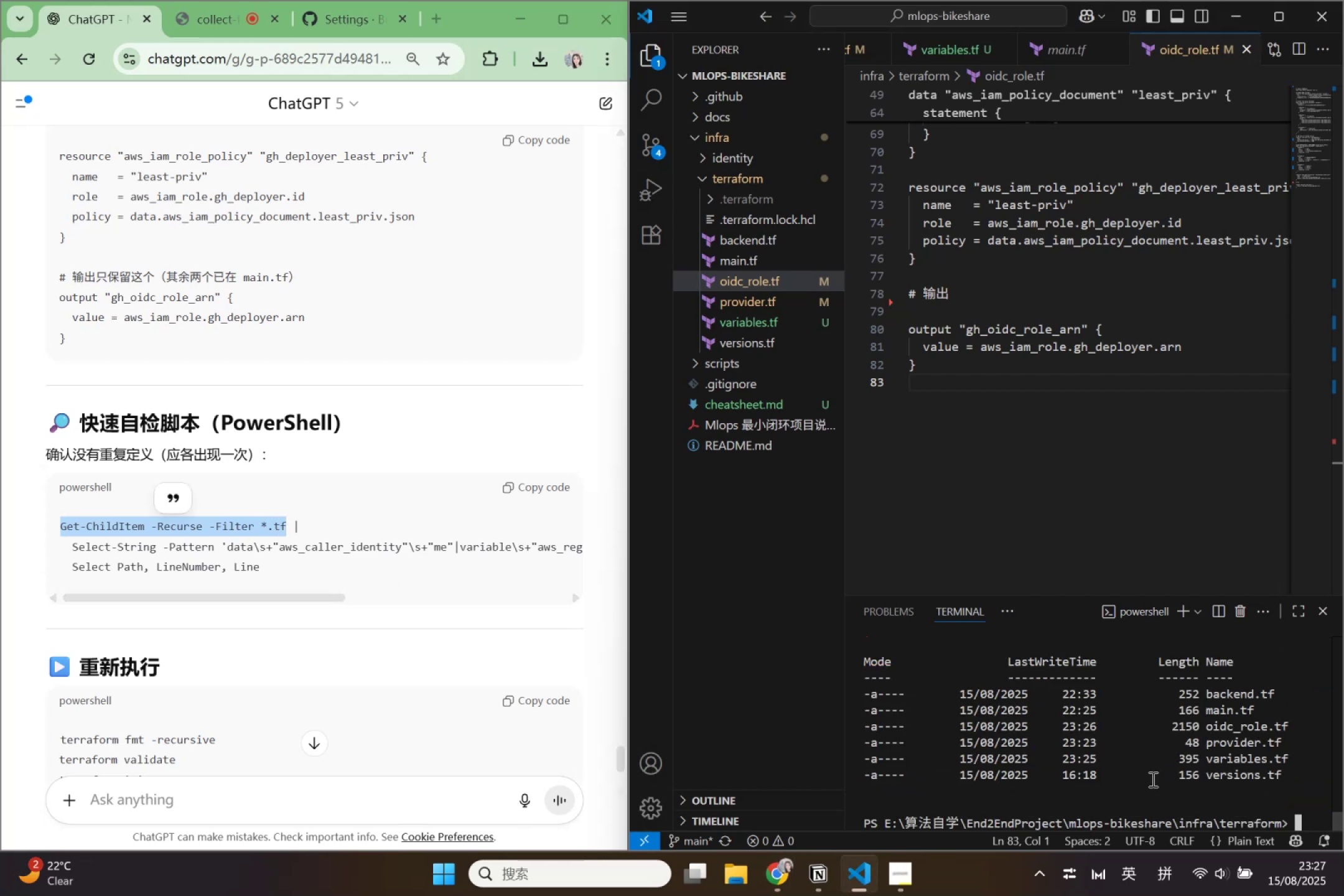 
scroll: coordinate [1150, 778], scroll_direction: up, amount: 1.0
 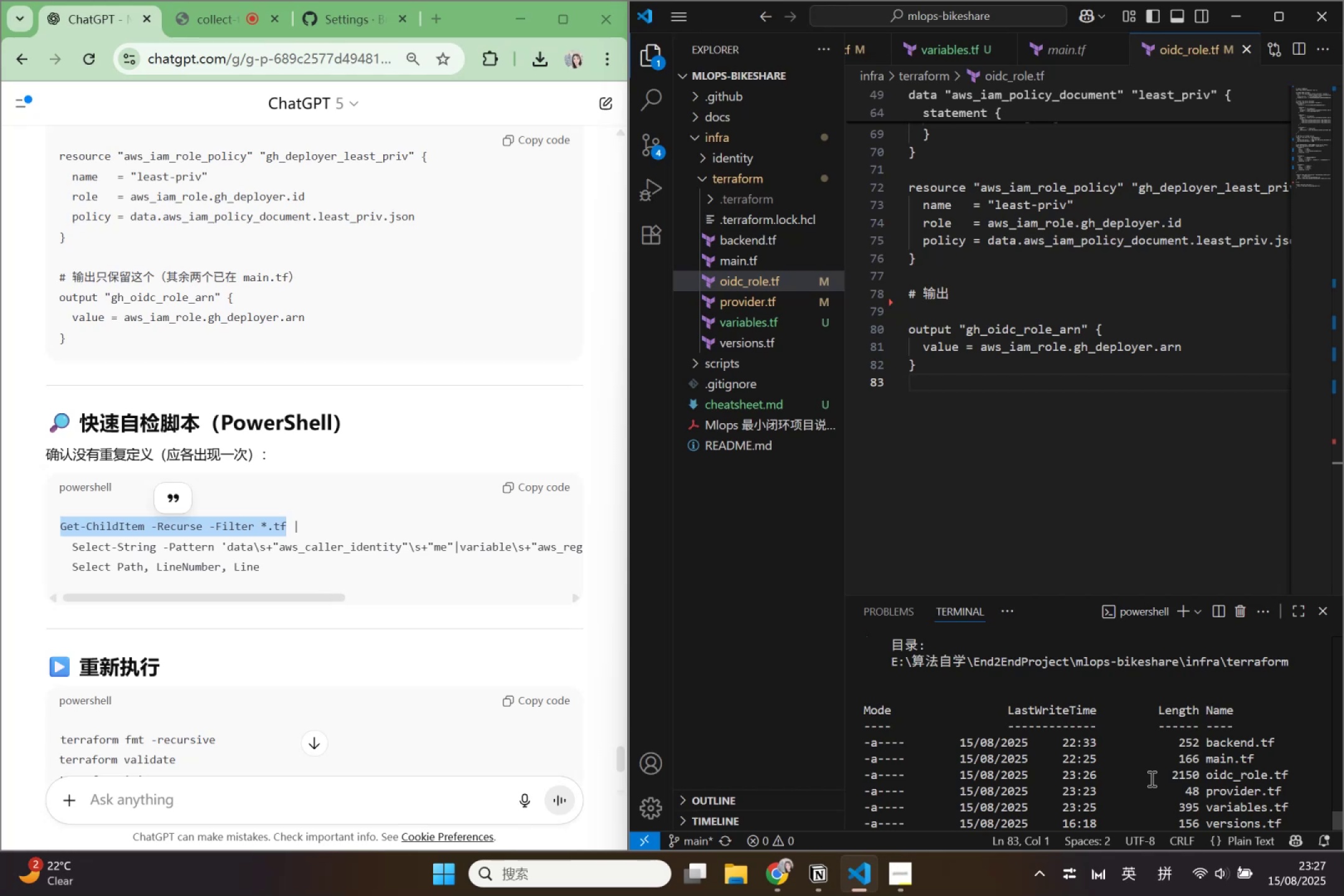 
scroll: coordinate [1150, 778], scroll_direction: down, amount: 5.0
 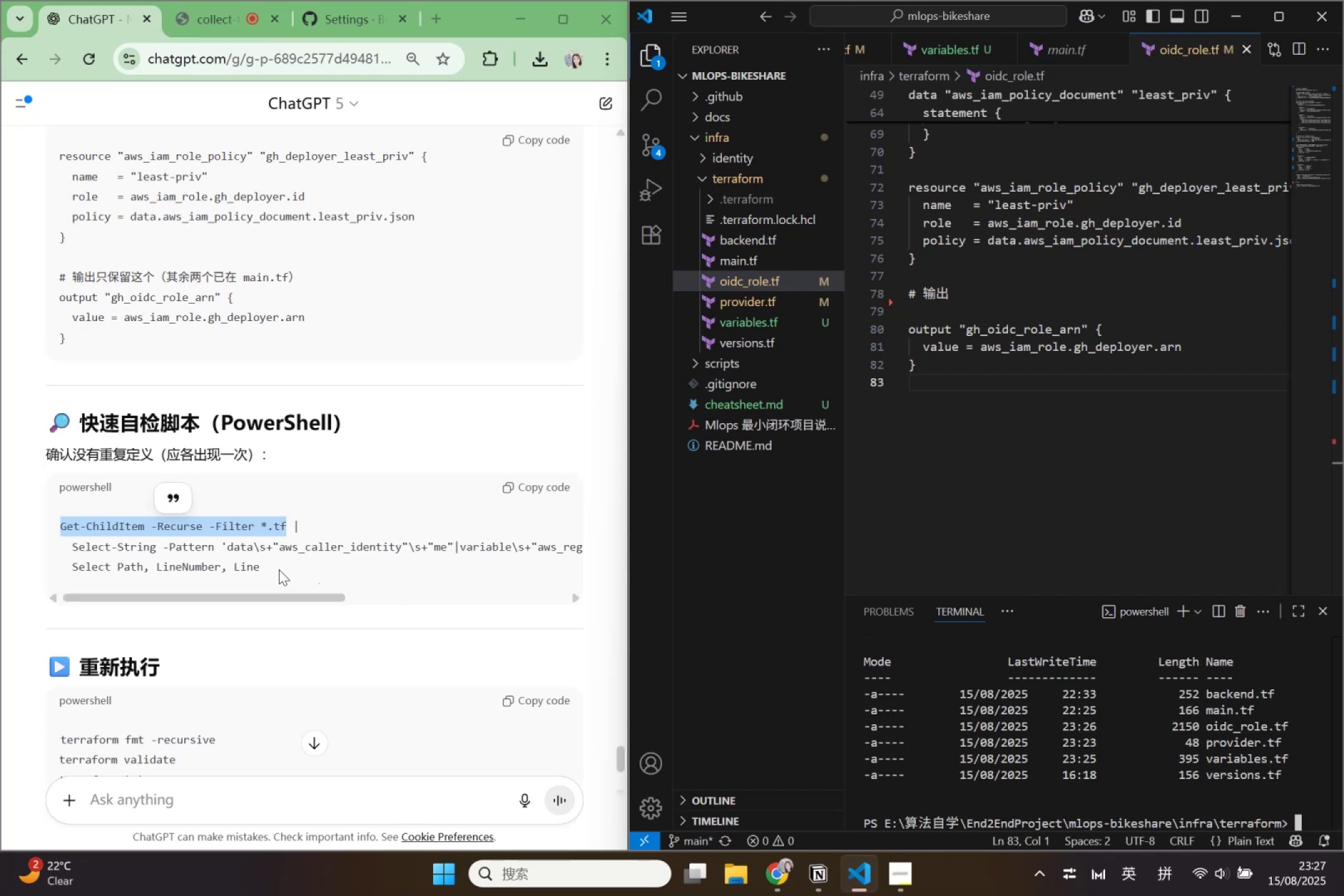 
left_click([531, 496])
 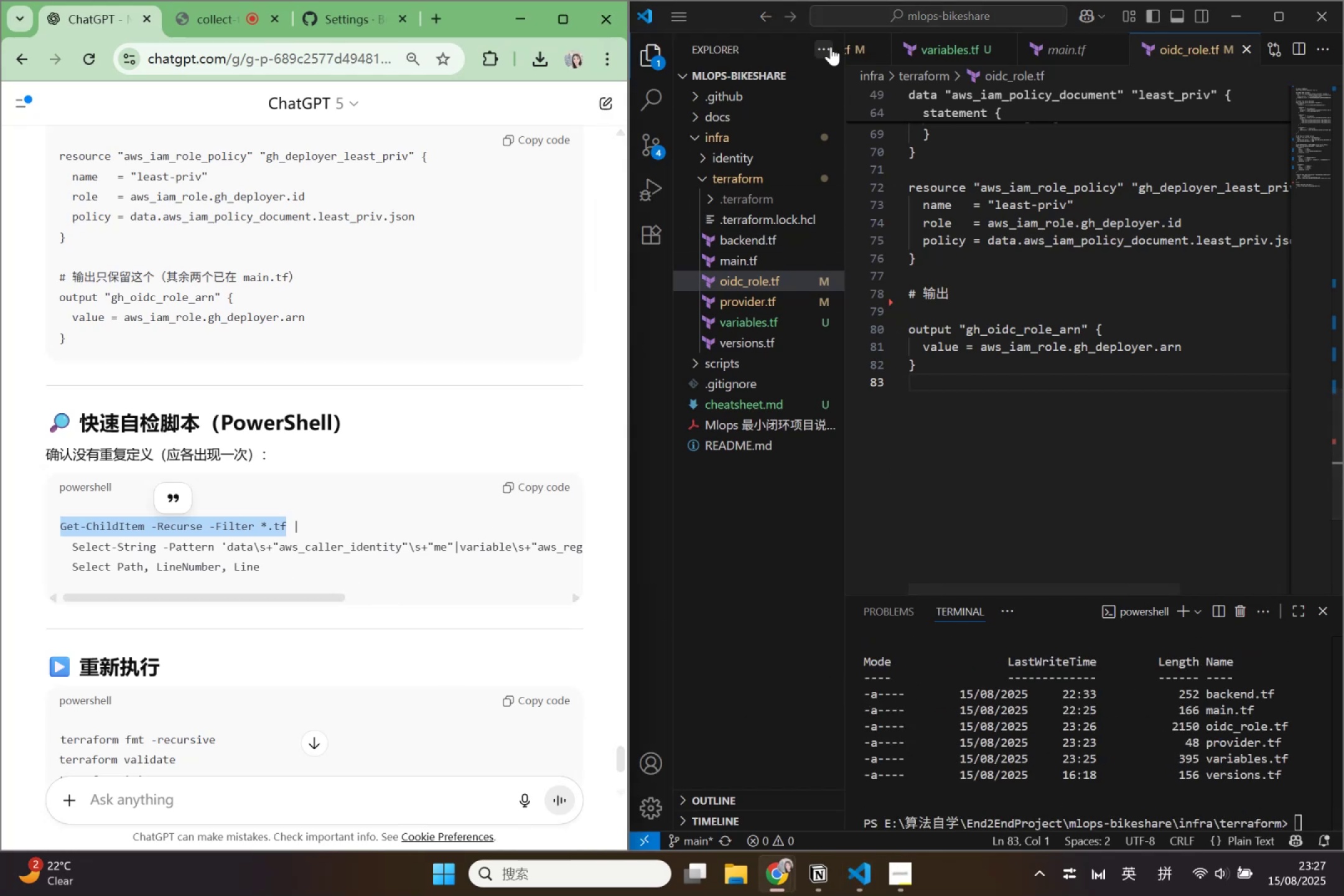 
left_click([650, 63])
 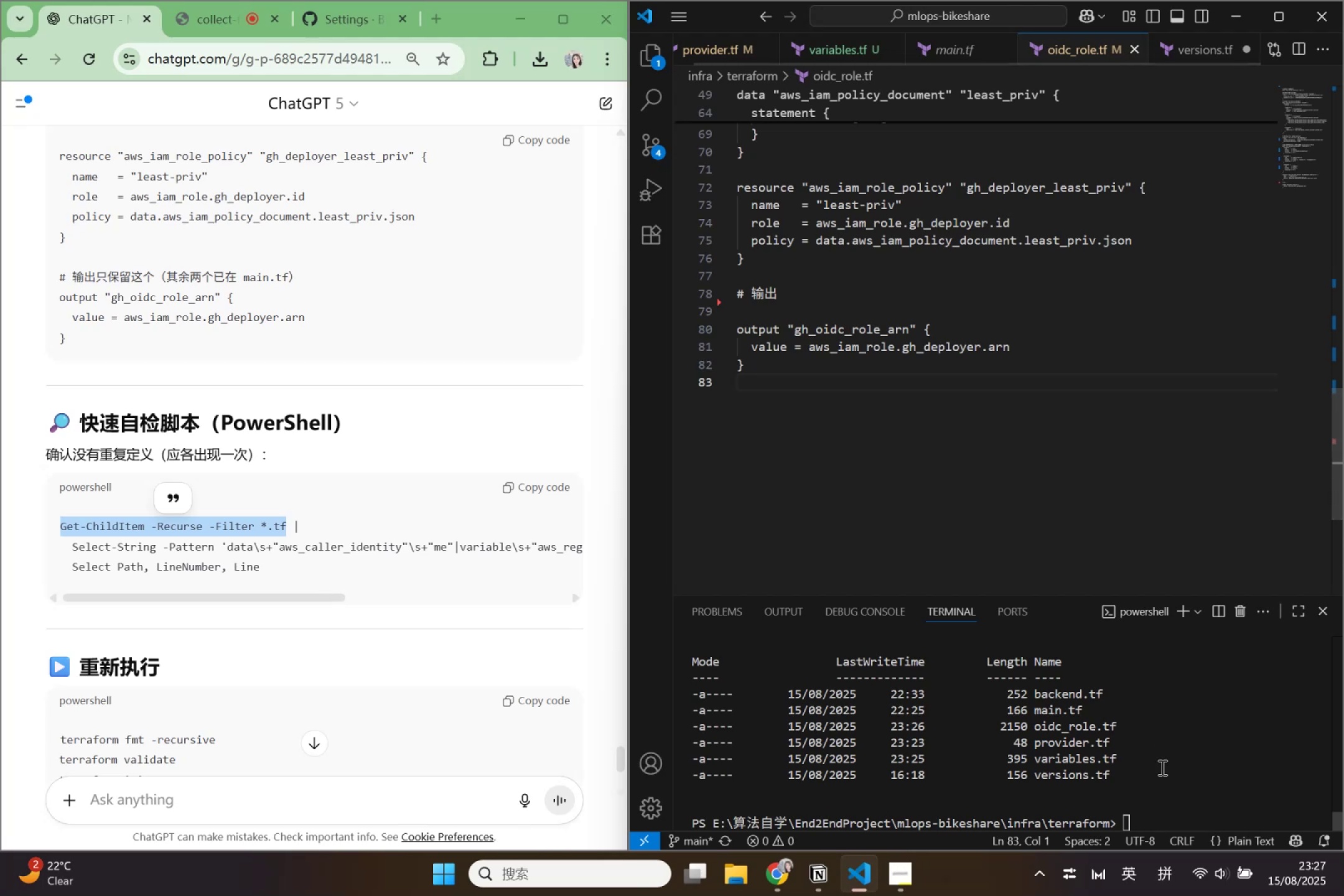 
scroll: coordinate [1160, 773], scroll_direction: down, amount: 4.0
 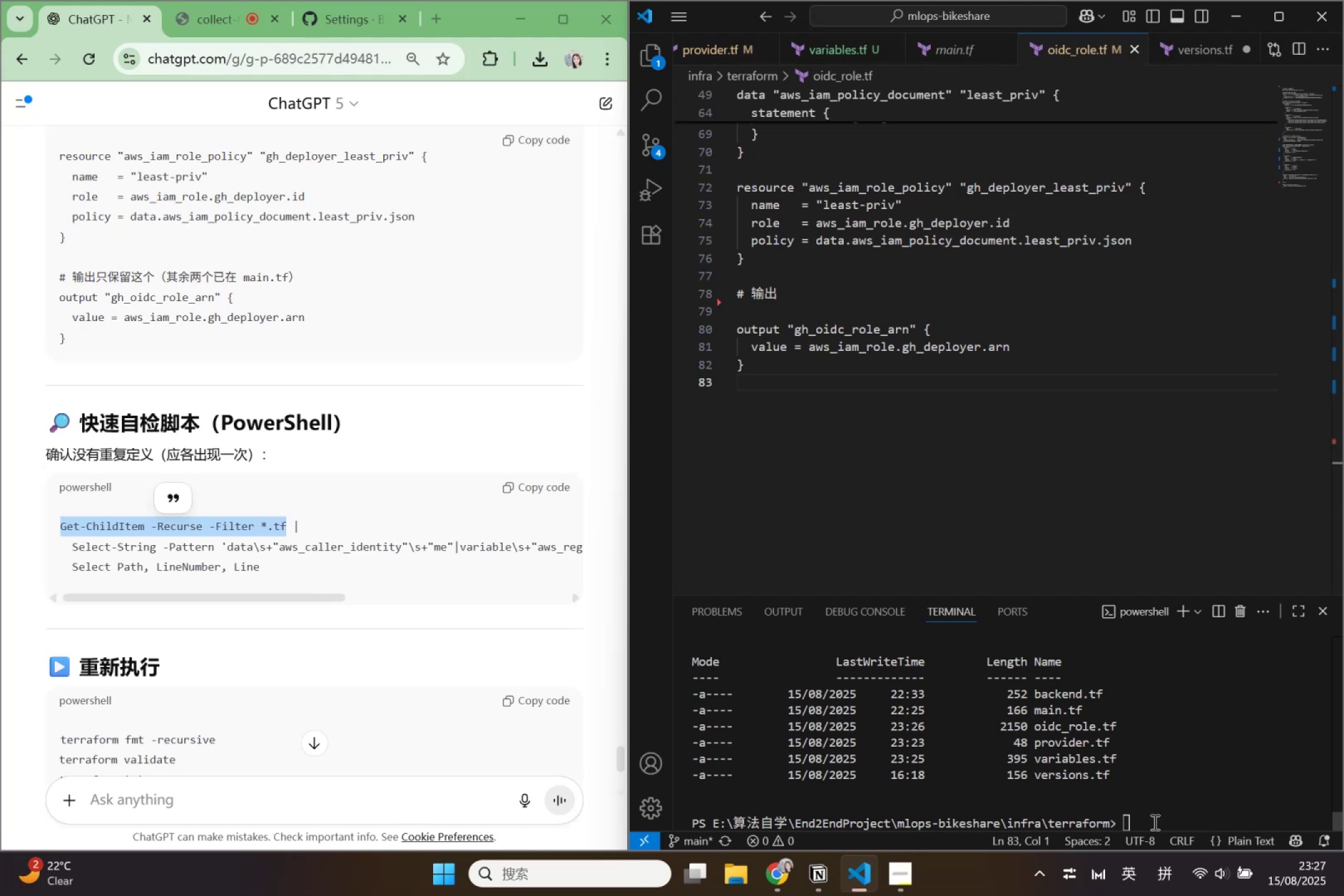 
left_click([1154, 822])
 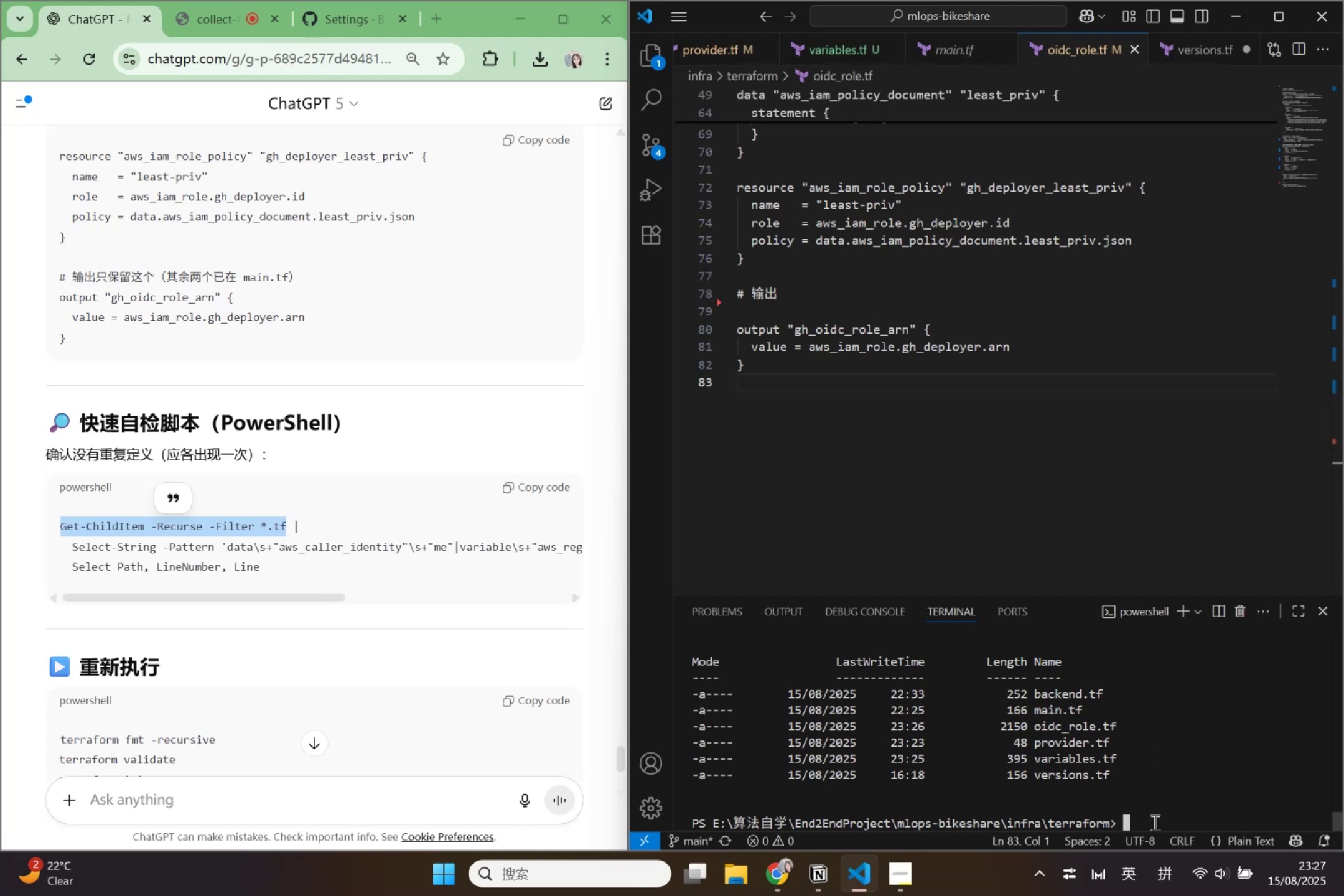 
key(Control+V)
 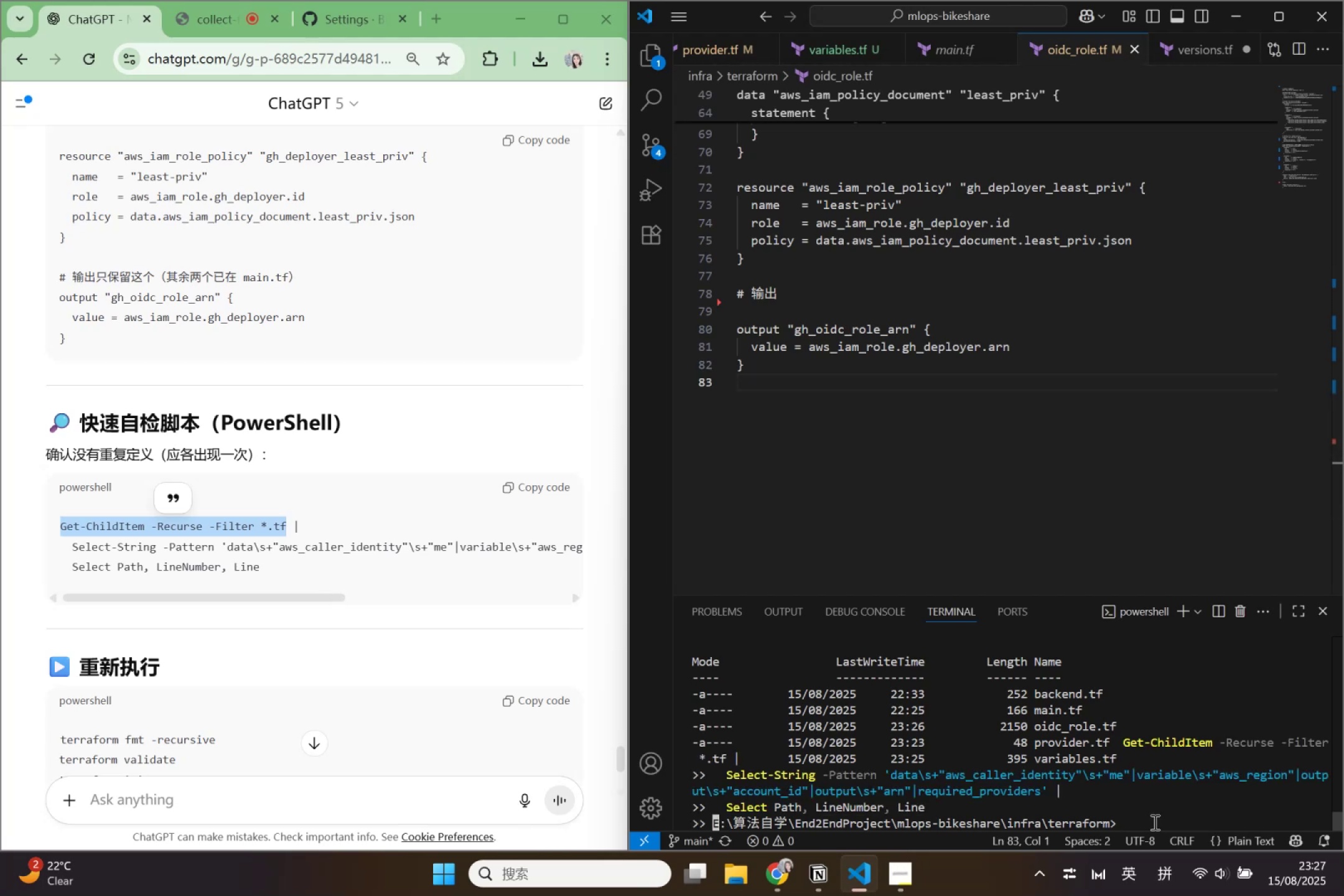 
key(Enter)
 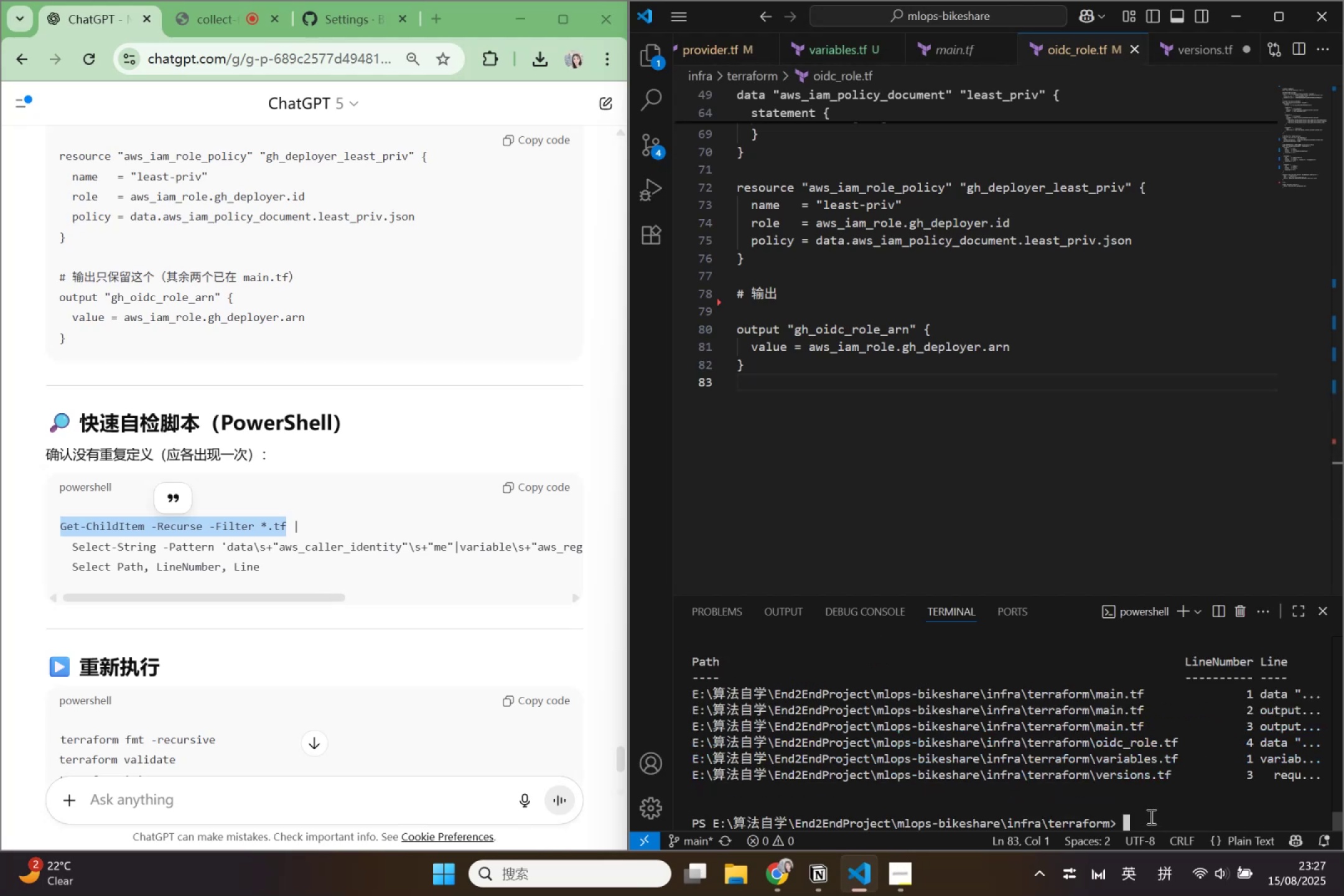 
scroll: coordinate [1139, 793], scroll_direction: up, amount: 1.0
 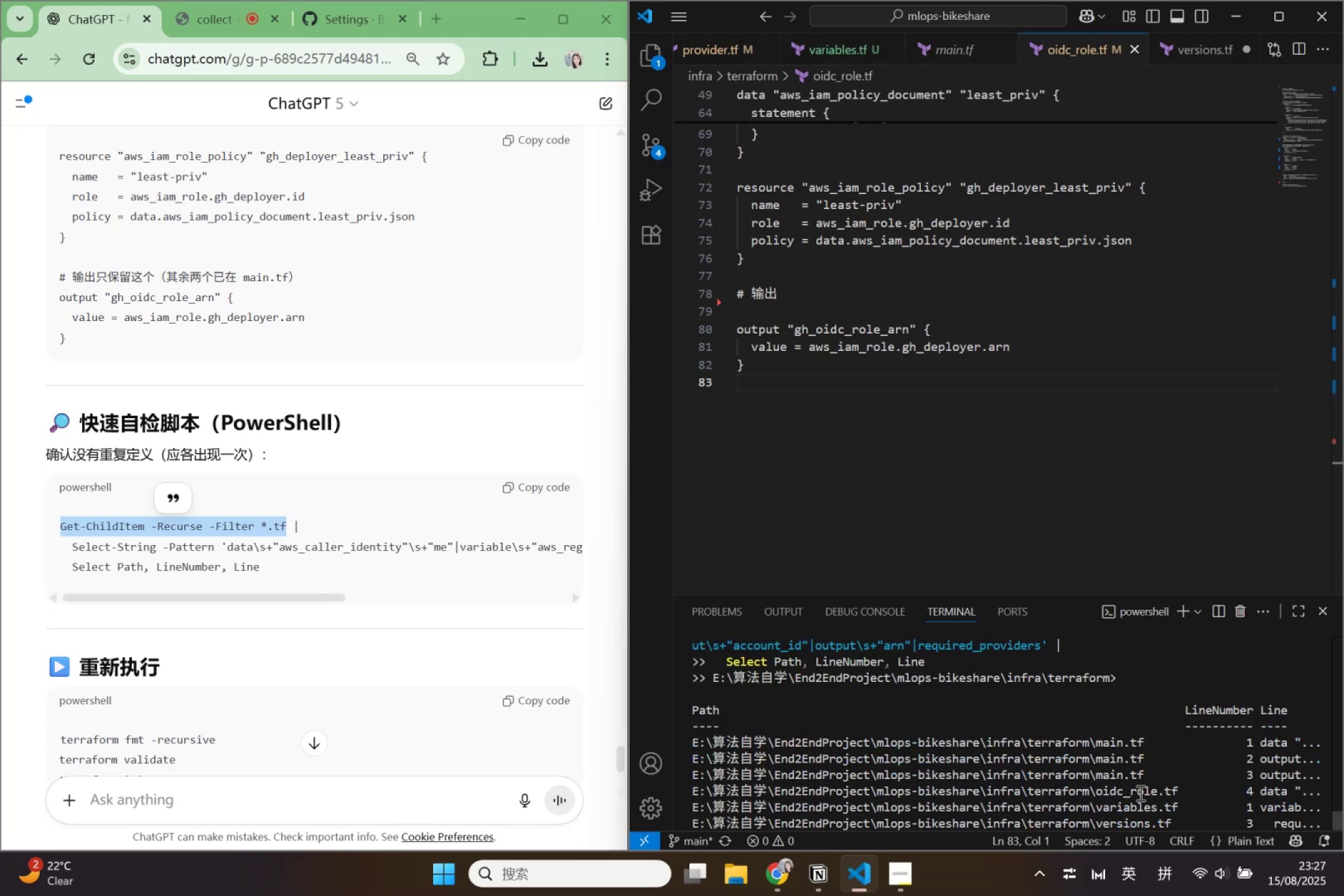 
scroll: coordinate [1139, 793], scroll_direction: down, amount: 1.0
 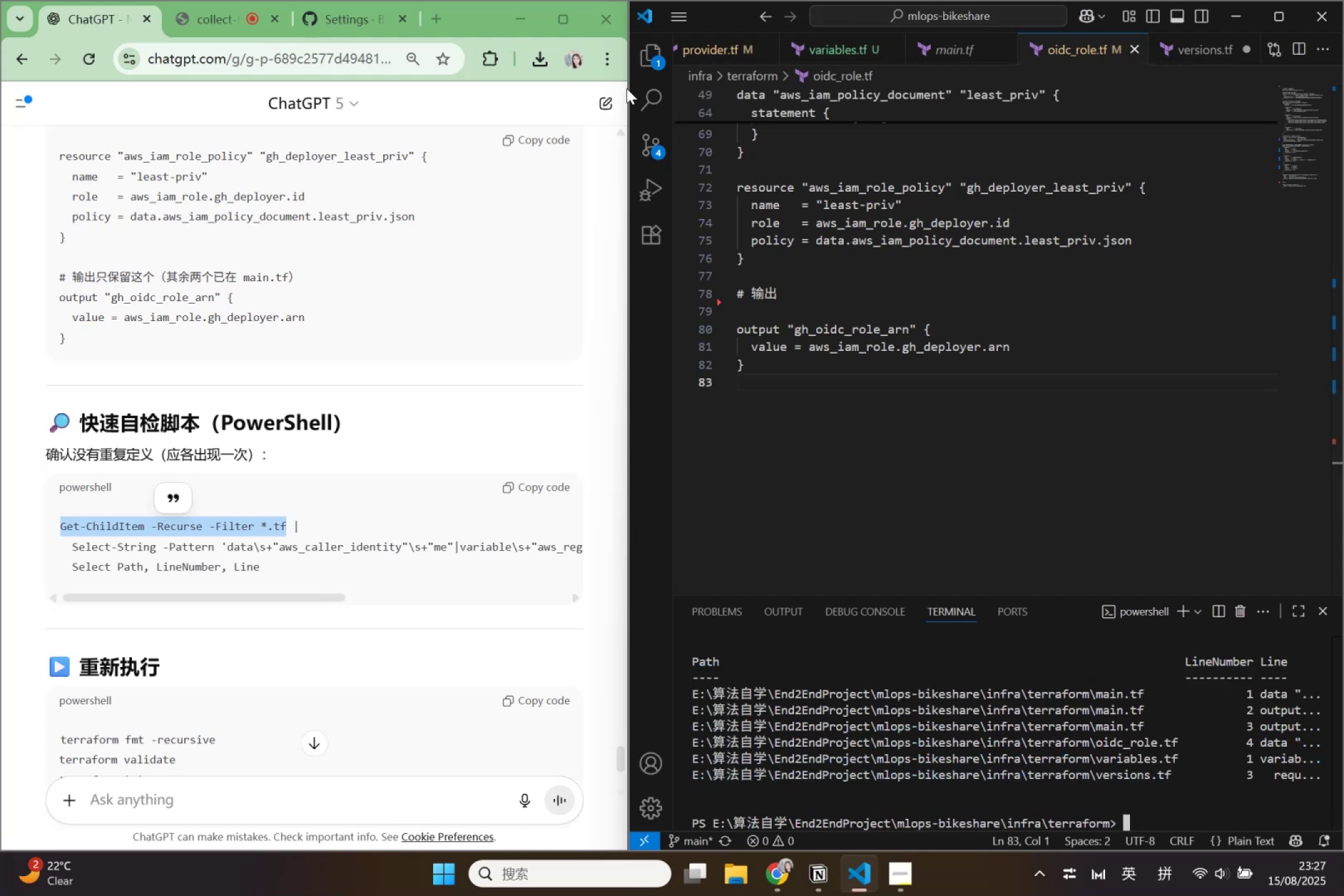 
left_click_drag(start_coordinate=[629, 89], to_coordinate=[406, 103])
 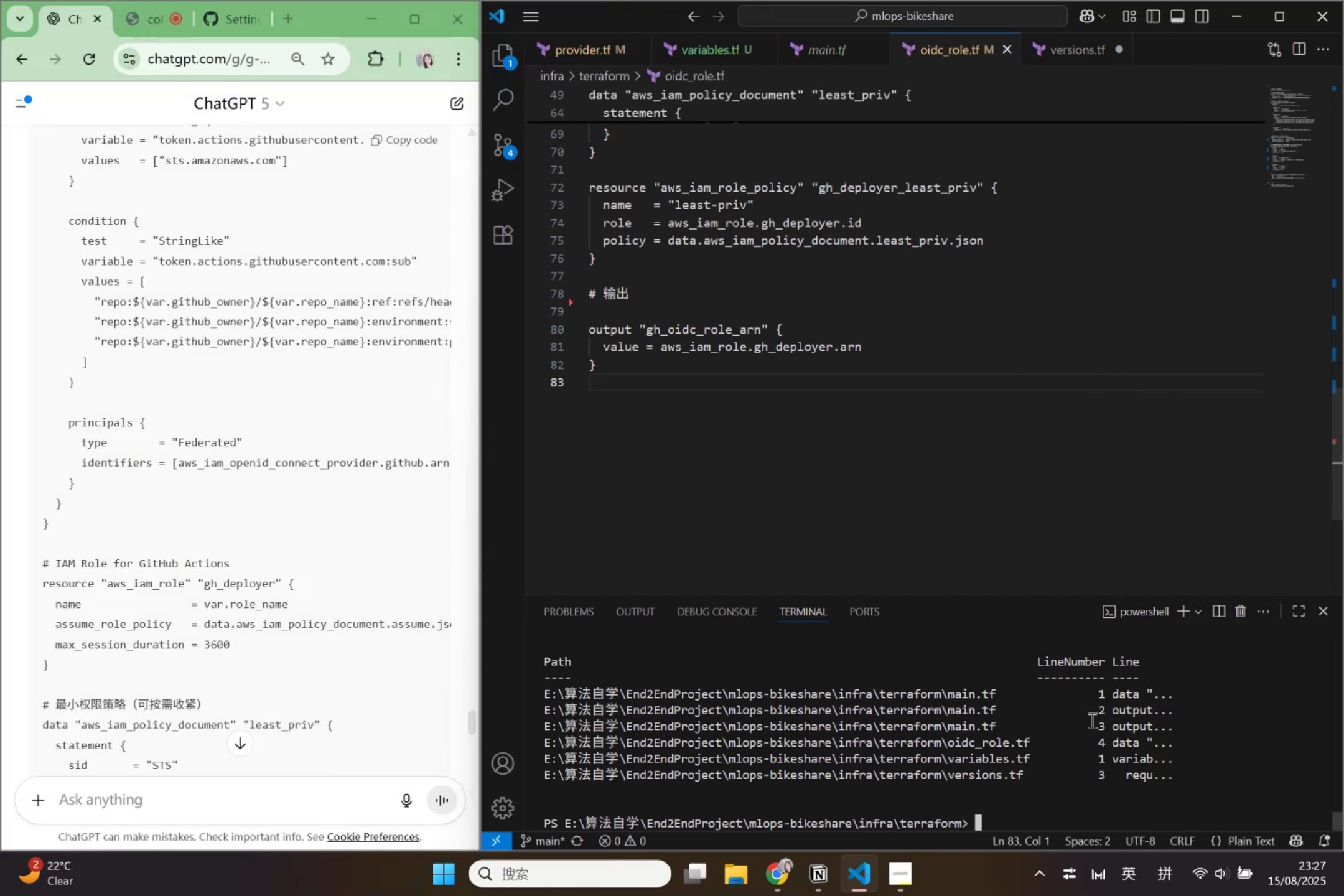 
left_click([1092, 720])
 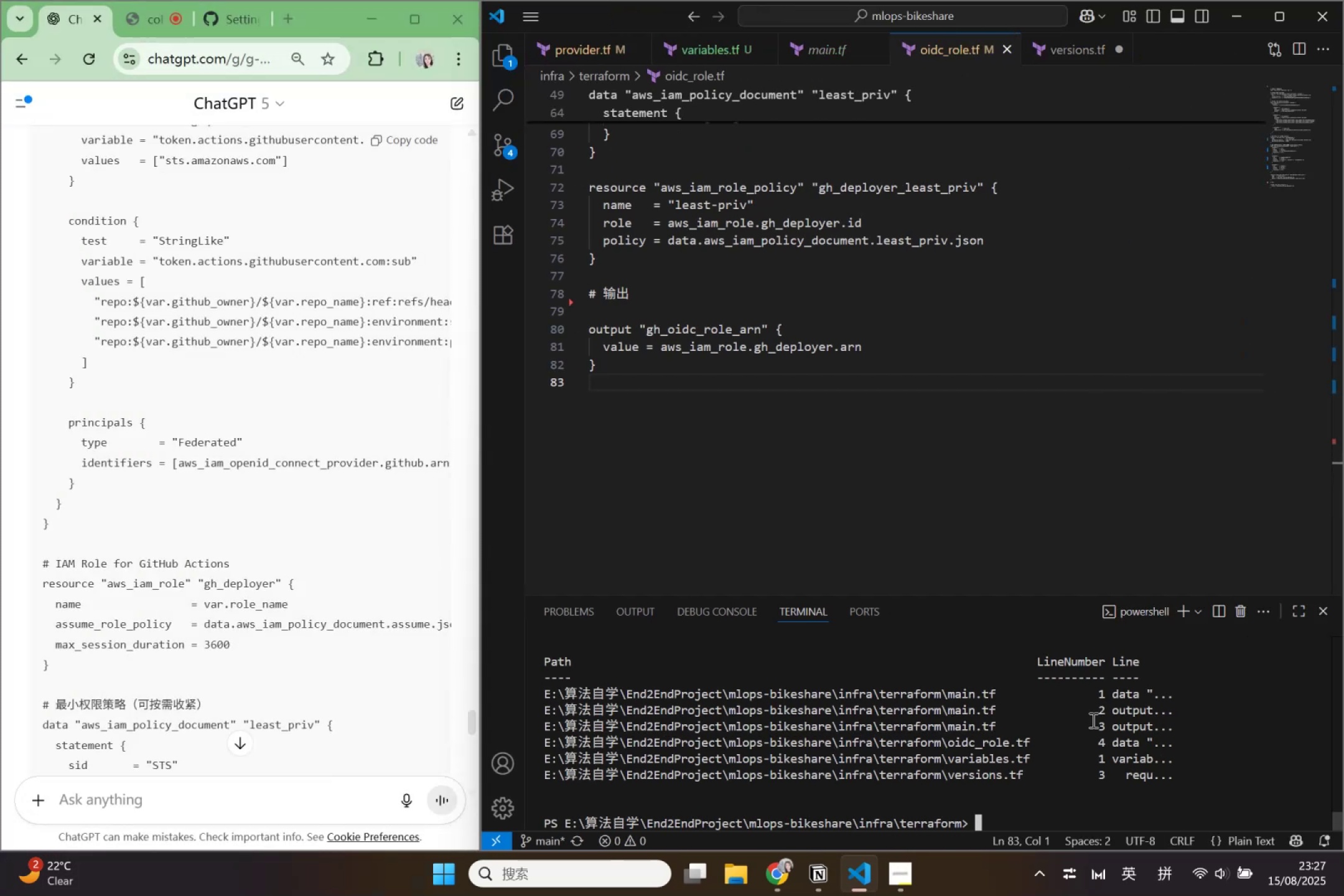 
scroll: coordinate [1092, 720], scroll_direction: up, amount: 2.0
 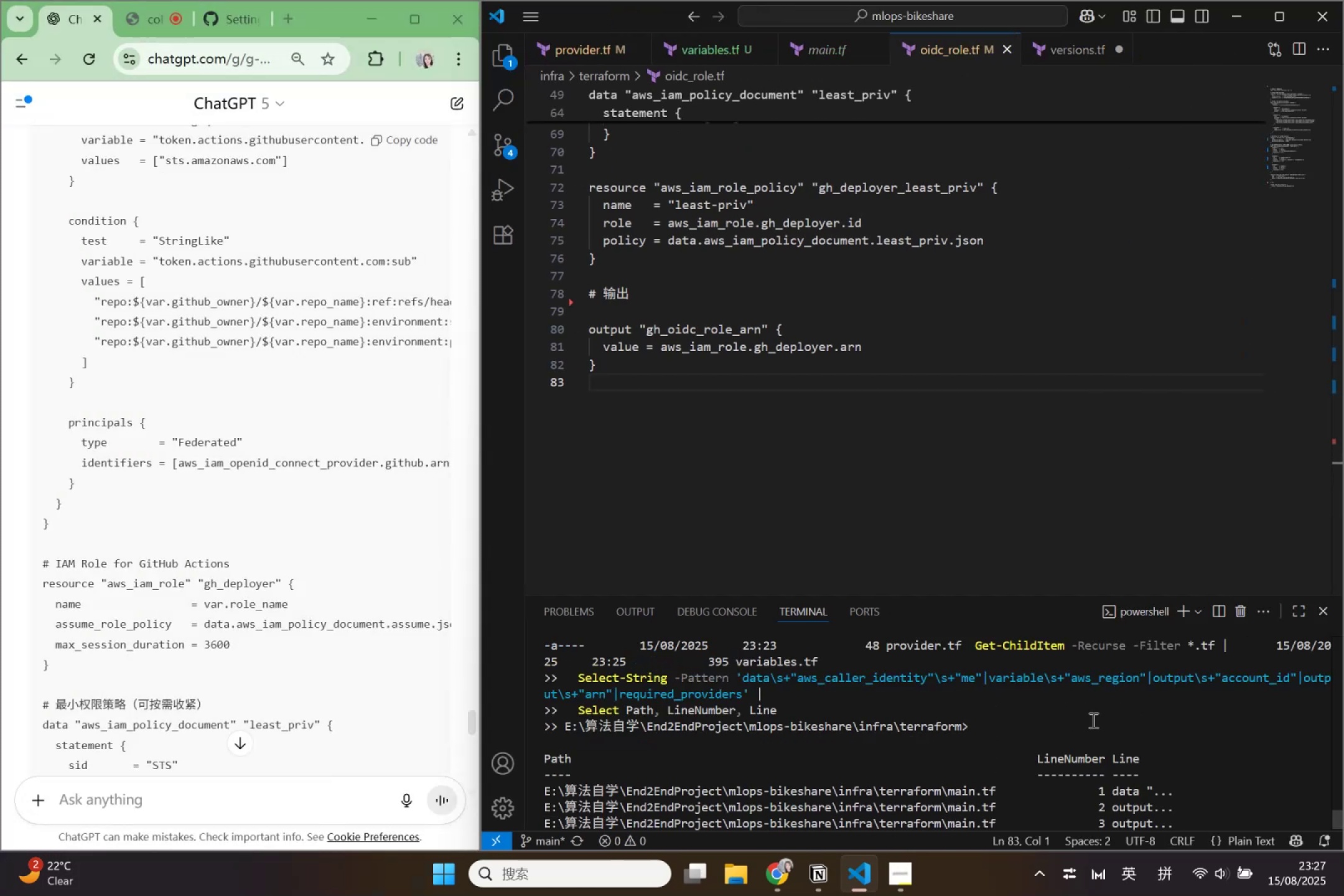 
scroll: coordinate [315, 536], scroll_direction: down, amount: 21.0
 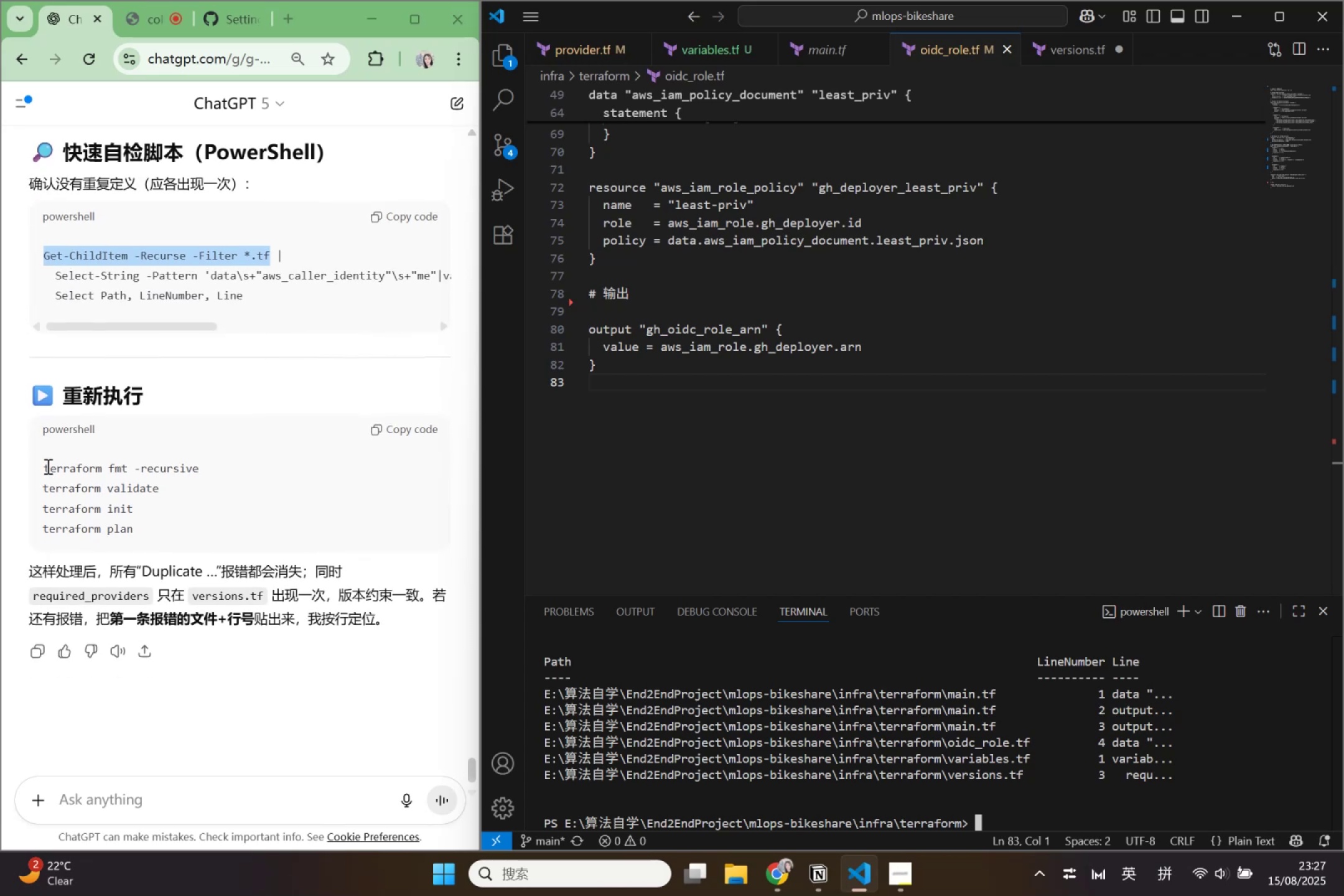 
left_click_drag(start_coordinate=[44, 466], to_coordinate=[202, 471])
 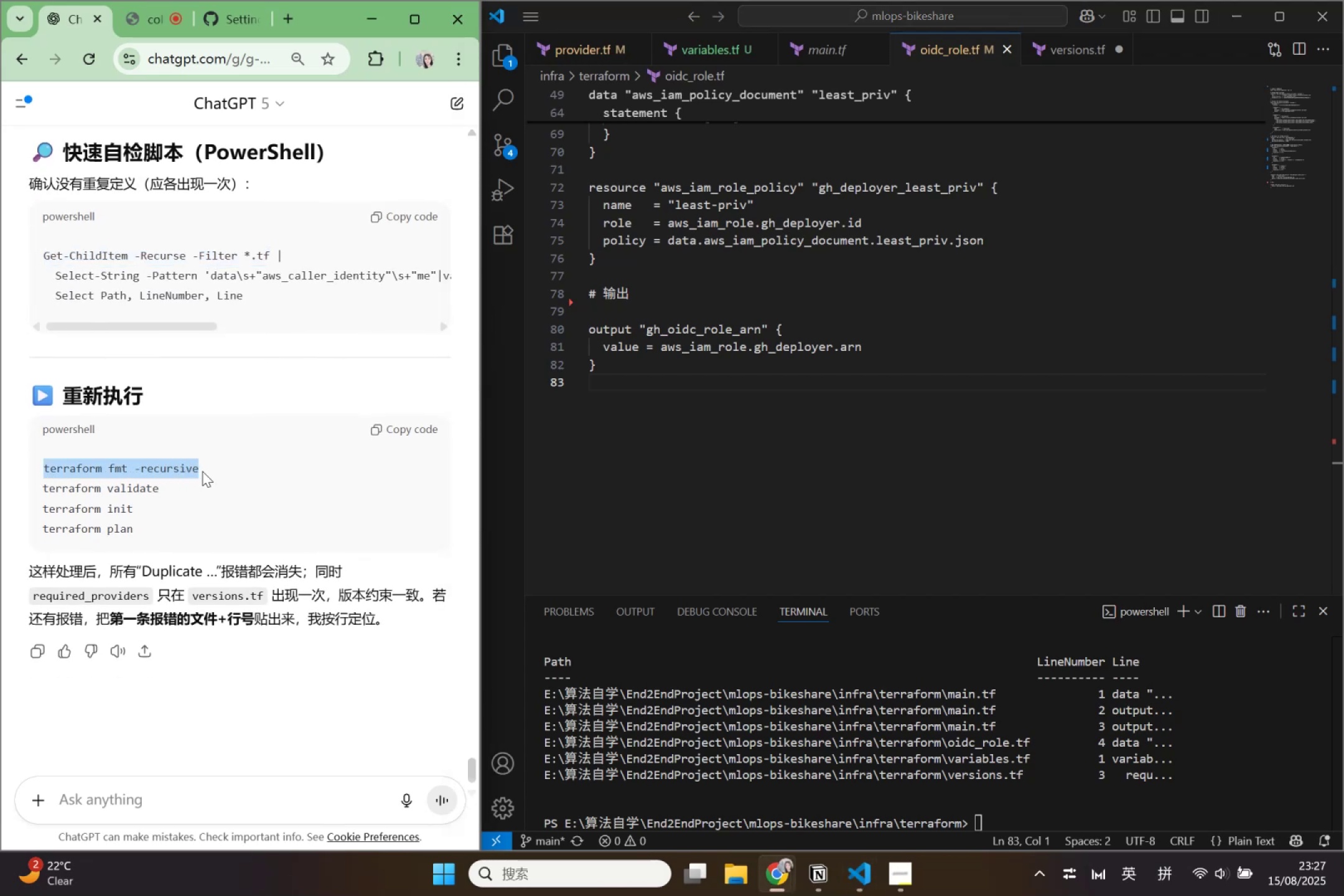 
key(Control+ControlLeft)
 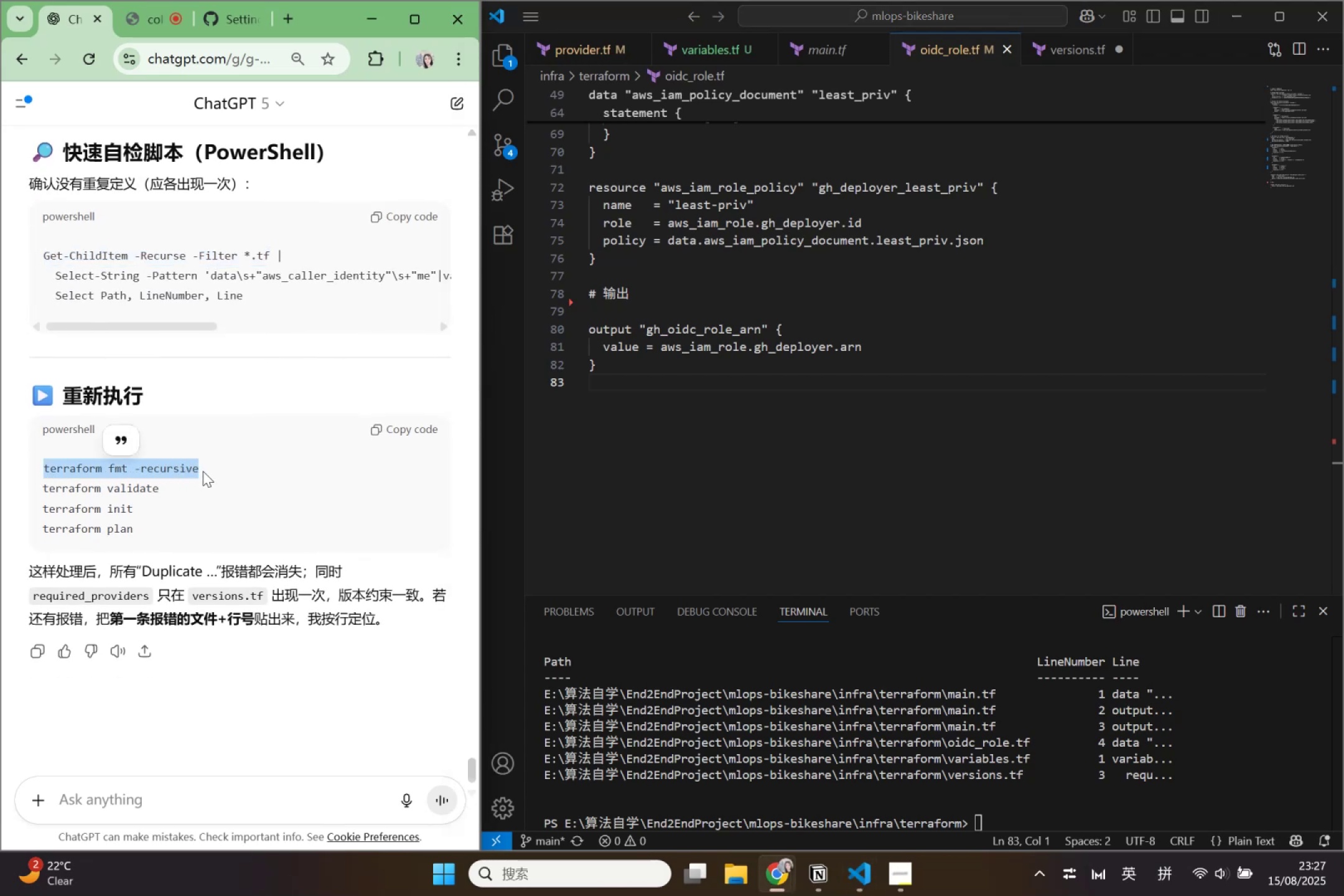 
key(Control+C)
 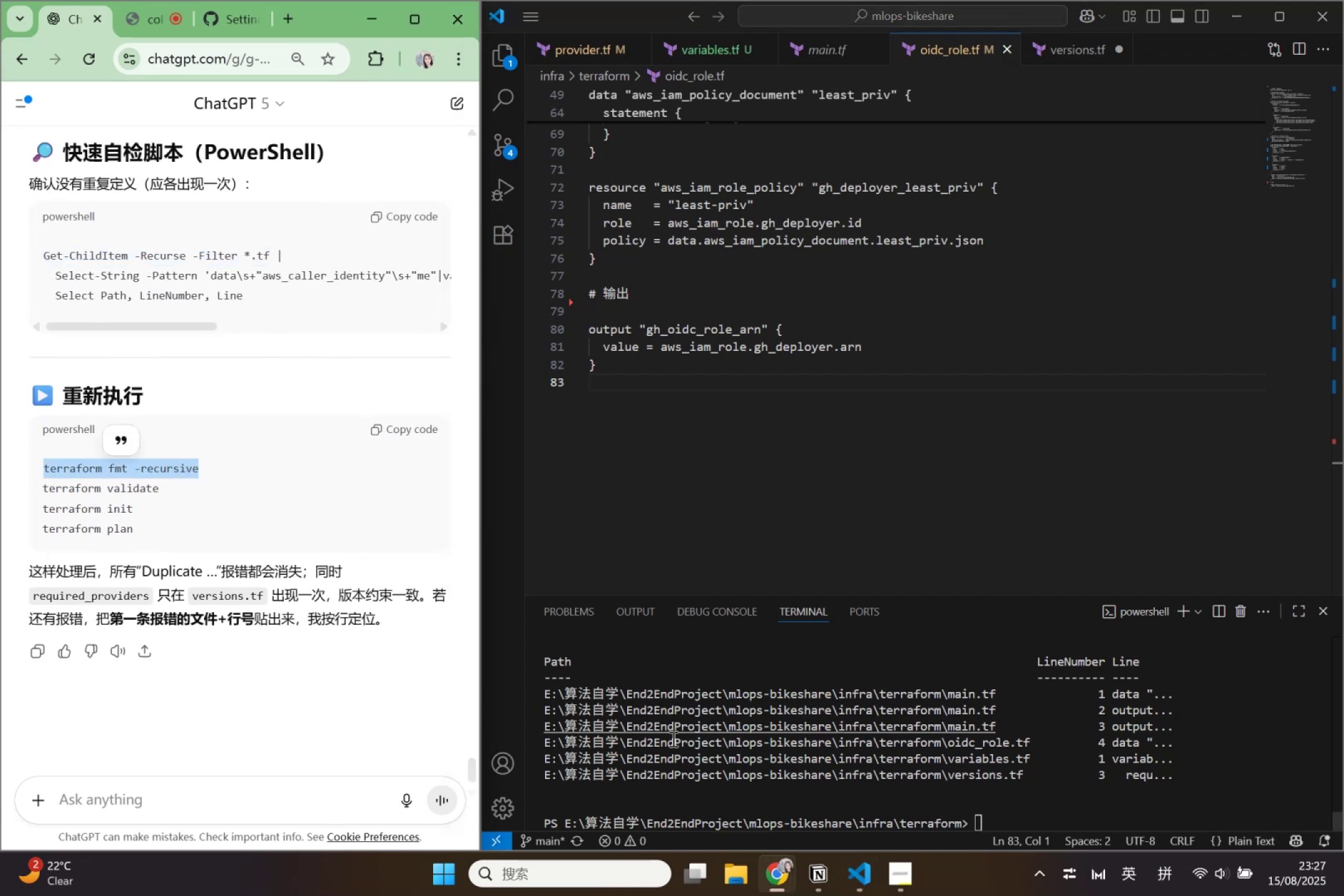 
scroll: coordinate [726, 774], scroll_direction: down, amount: 2.0
 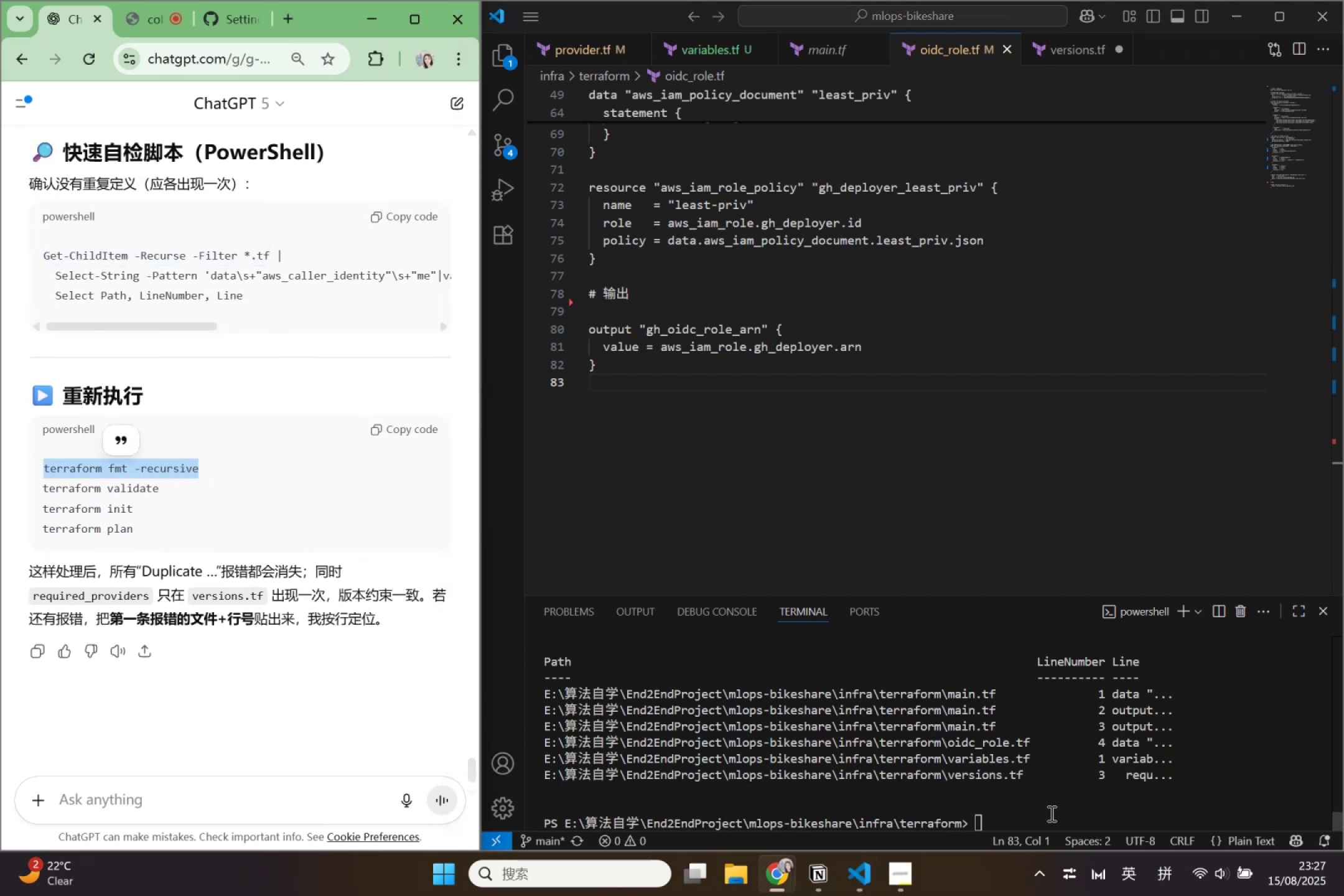 
left_click([1050, 813])
 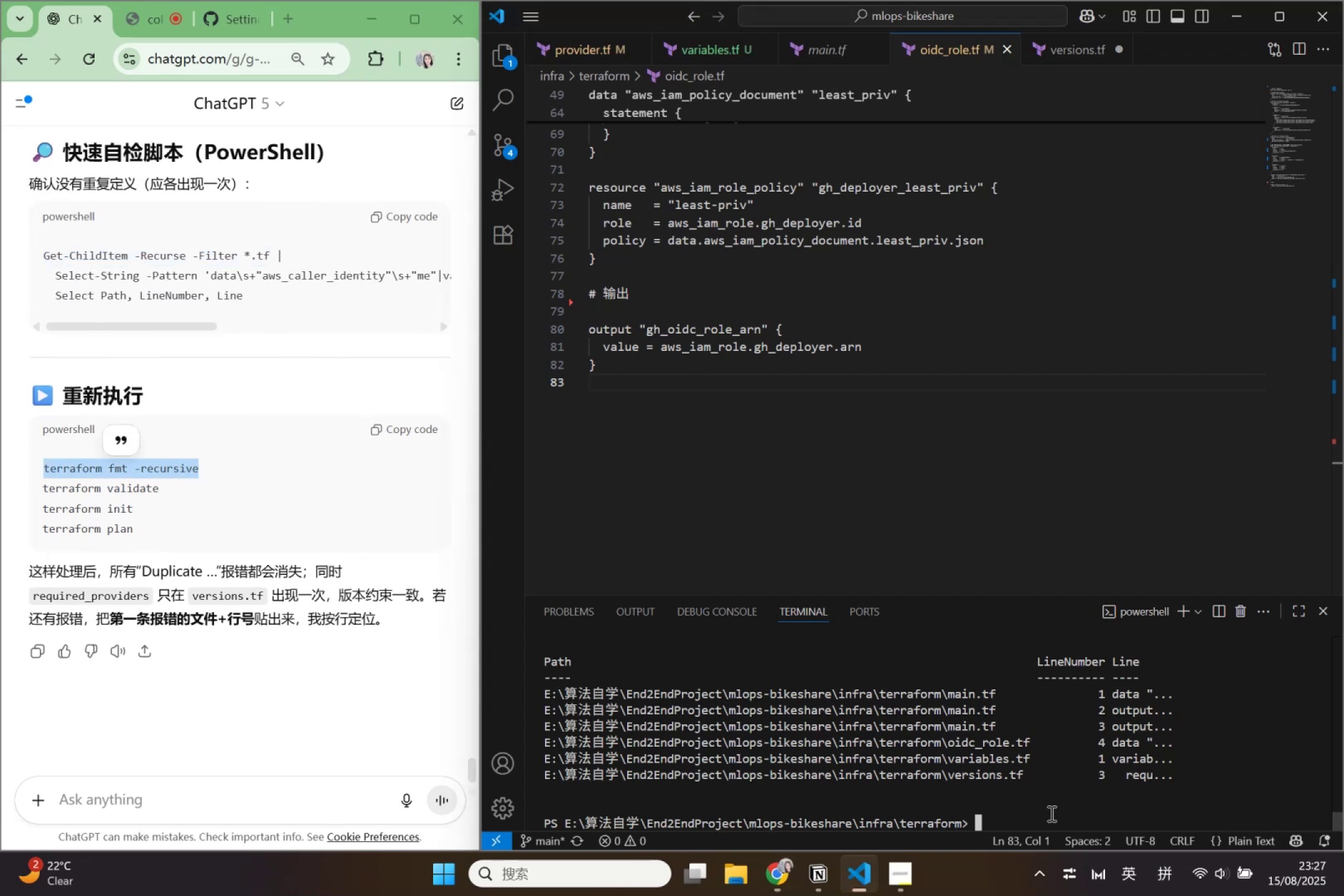 
key(Control+ControlLeft)
 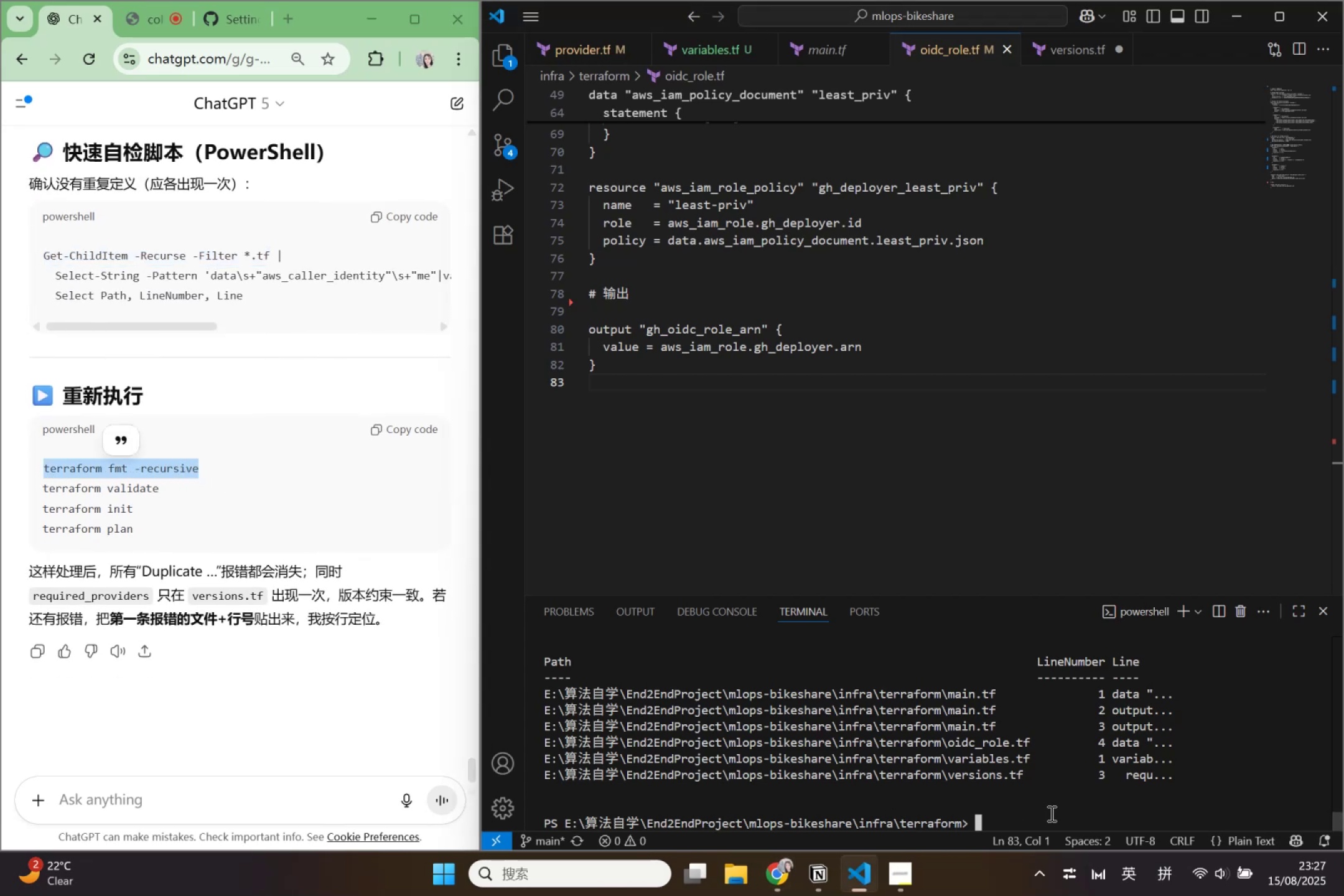 
key(Control+V)
 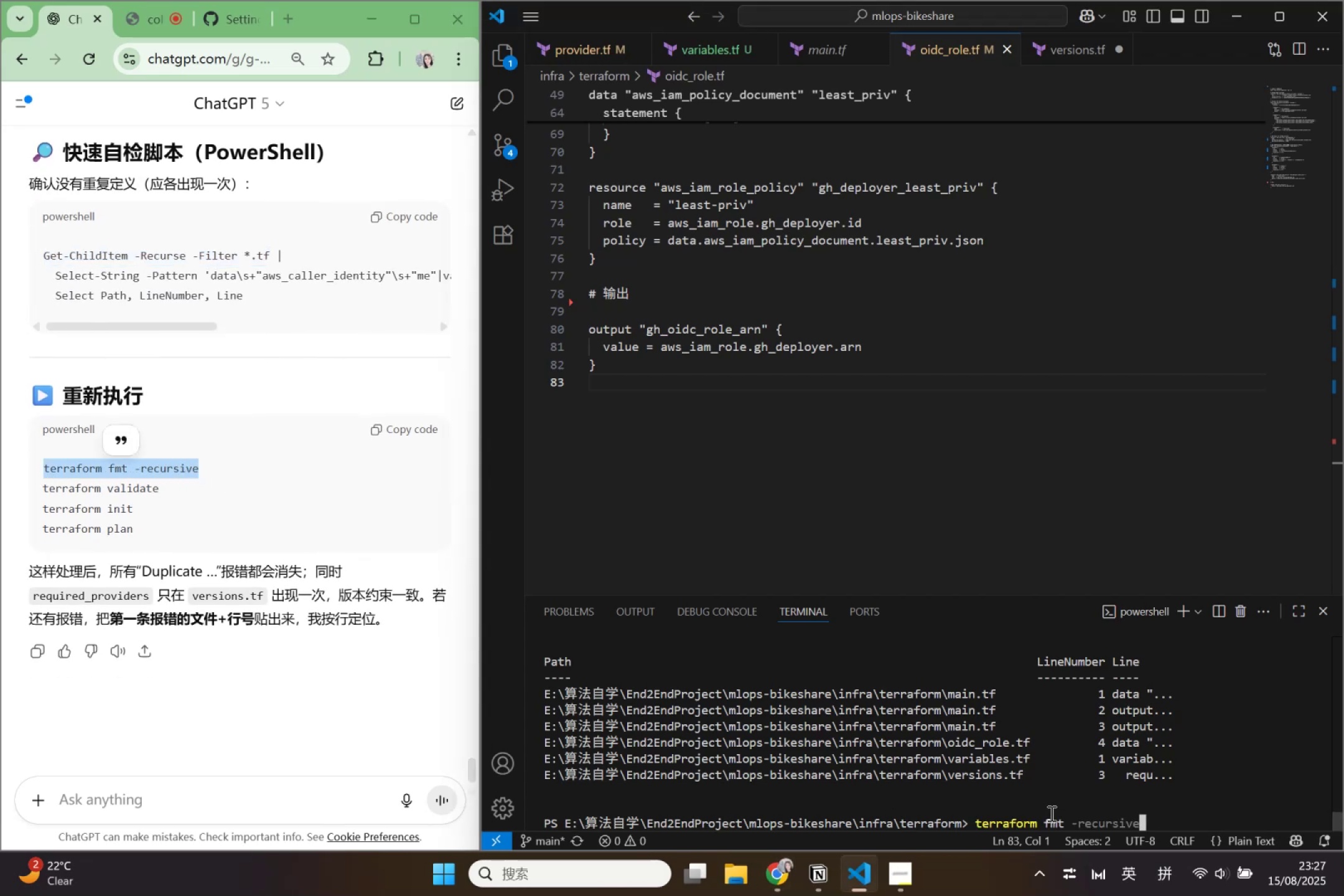 
key(Enter)
 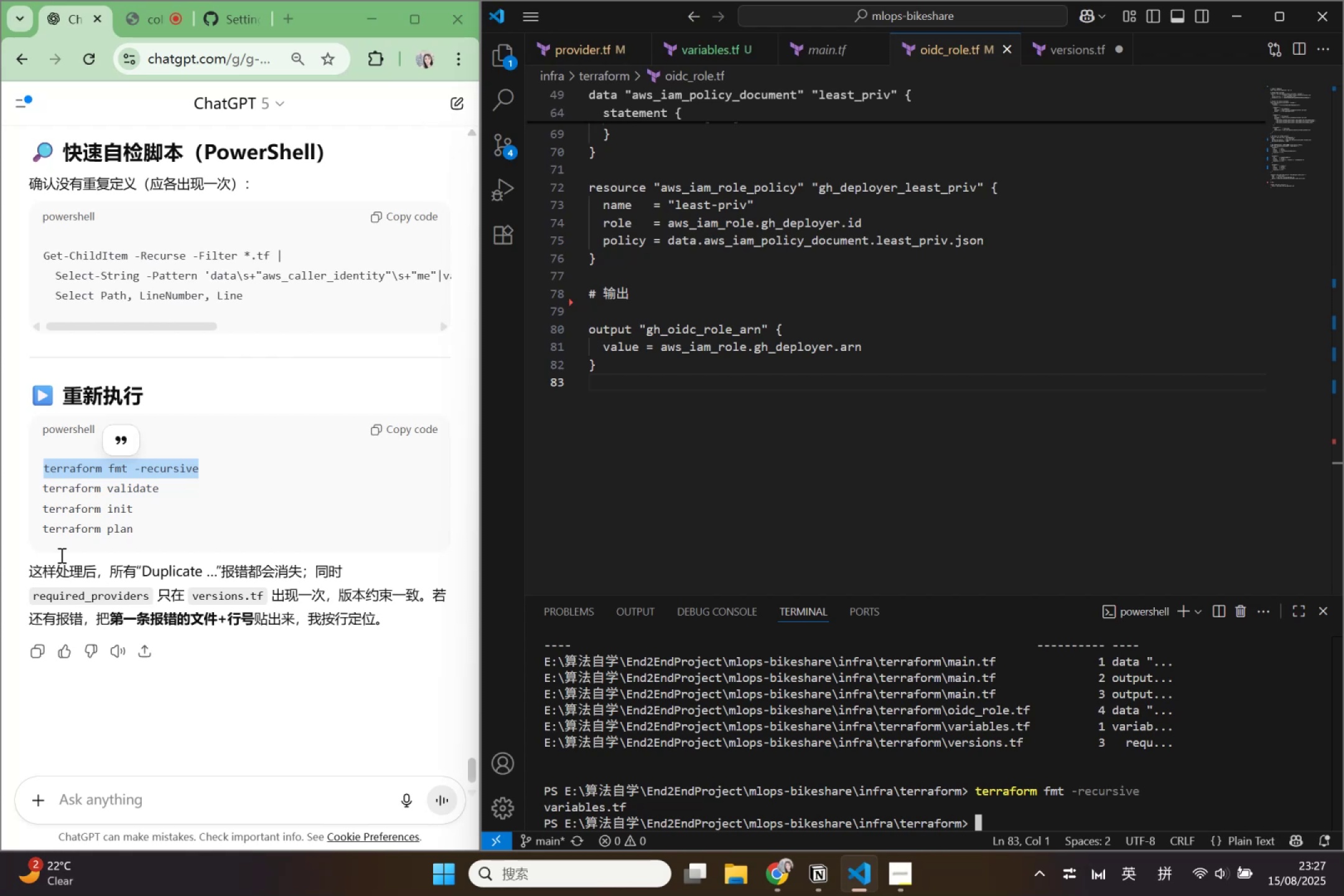 
wait(5.91)
 